 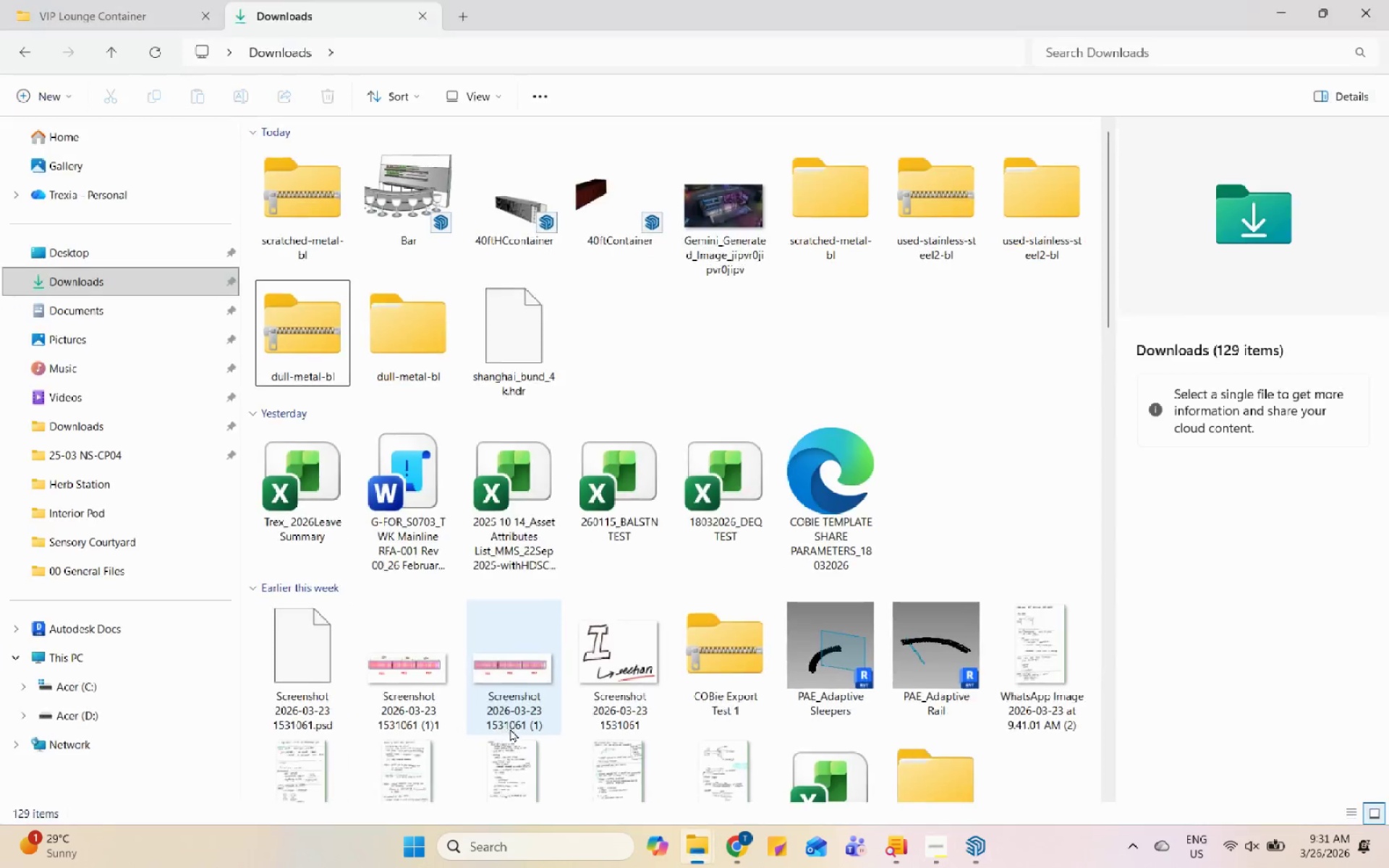 
left_click([106, 0])
 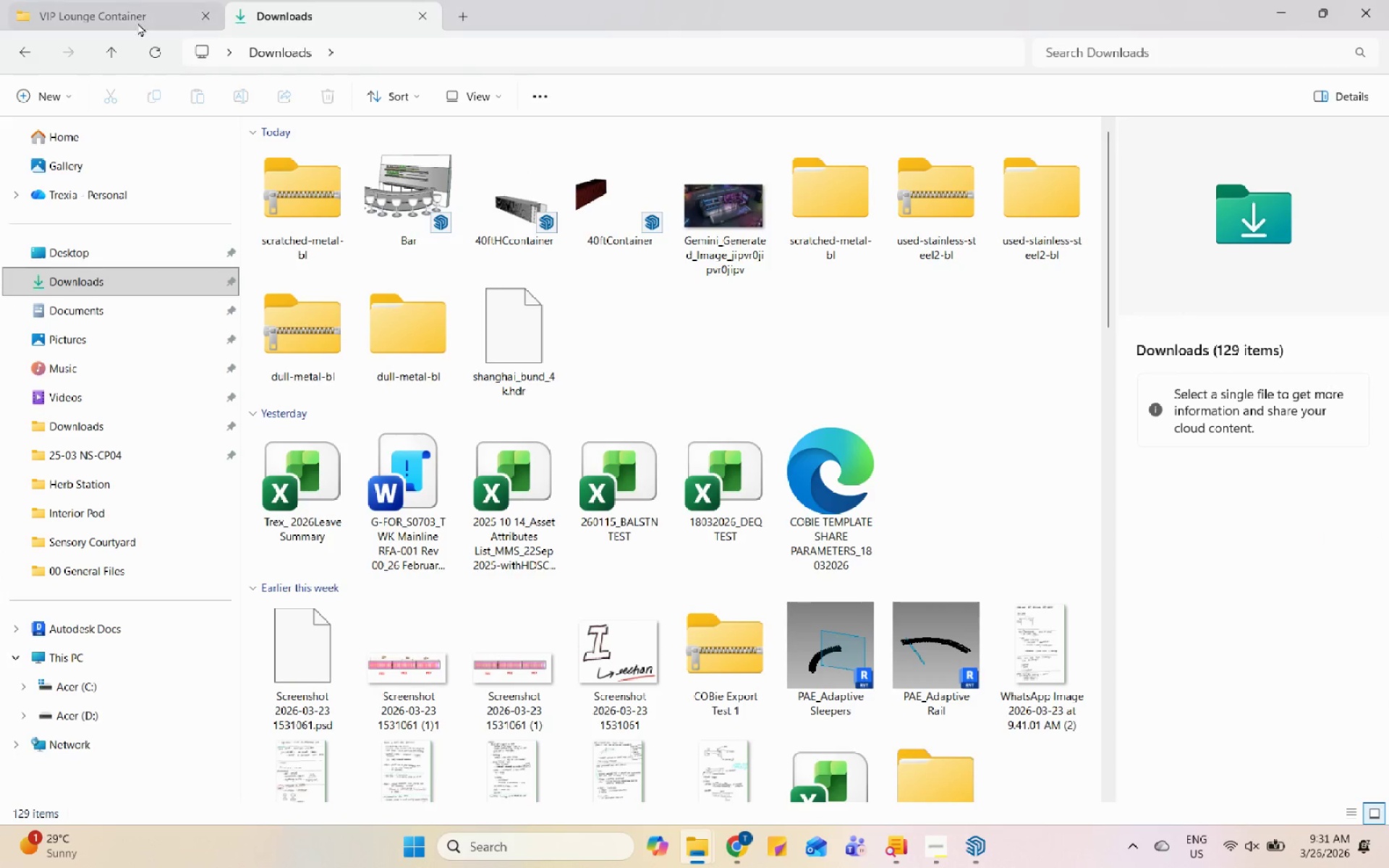 
left_click([133, 4])
 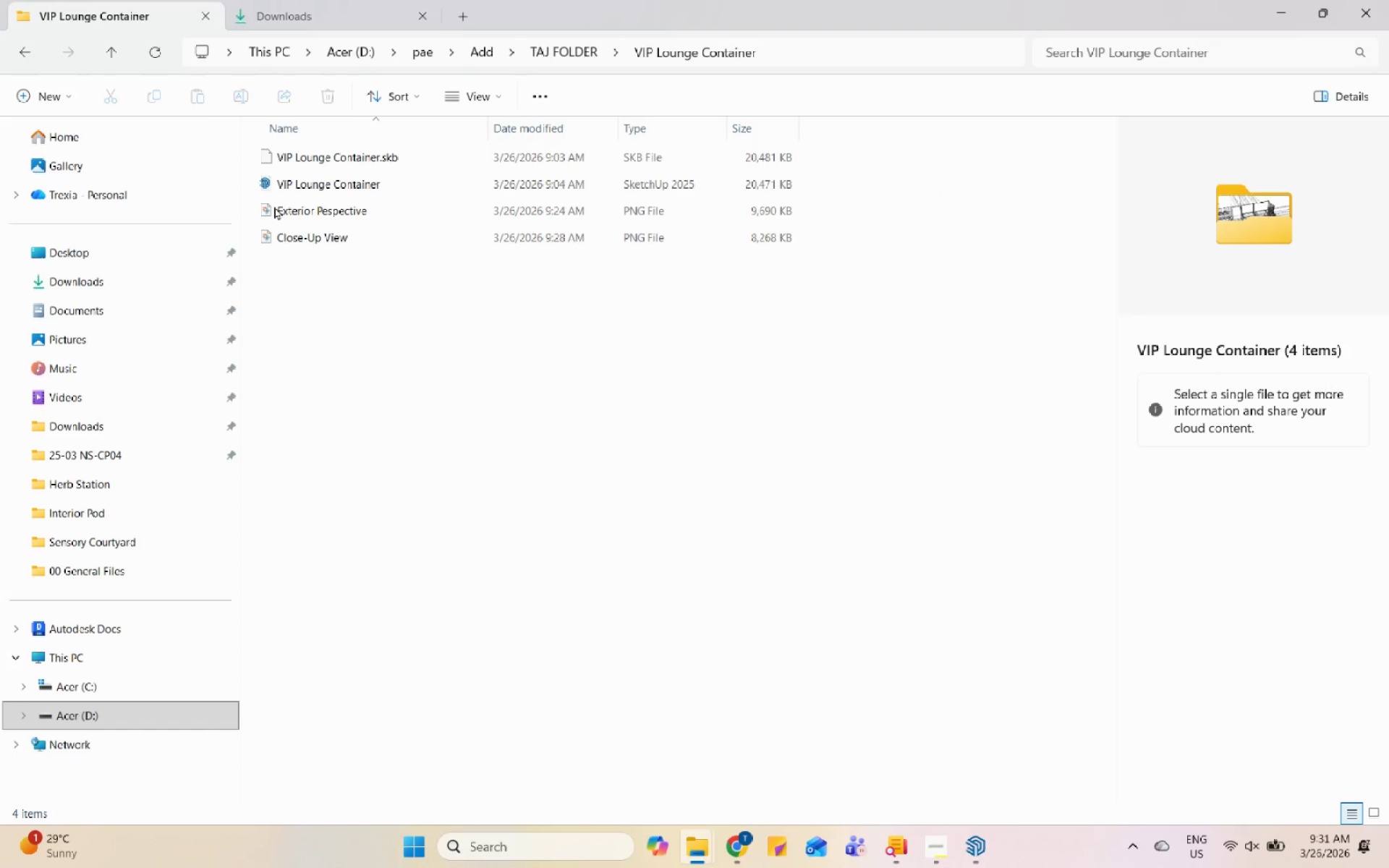 
scroll: coordinate [573, 384], scroll_direction: up, amount: 4.0
 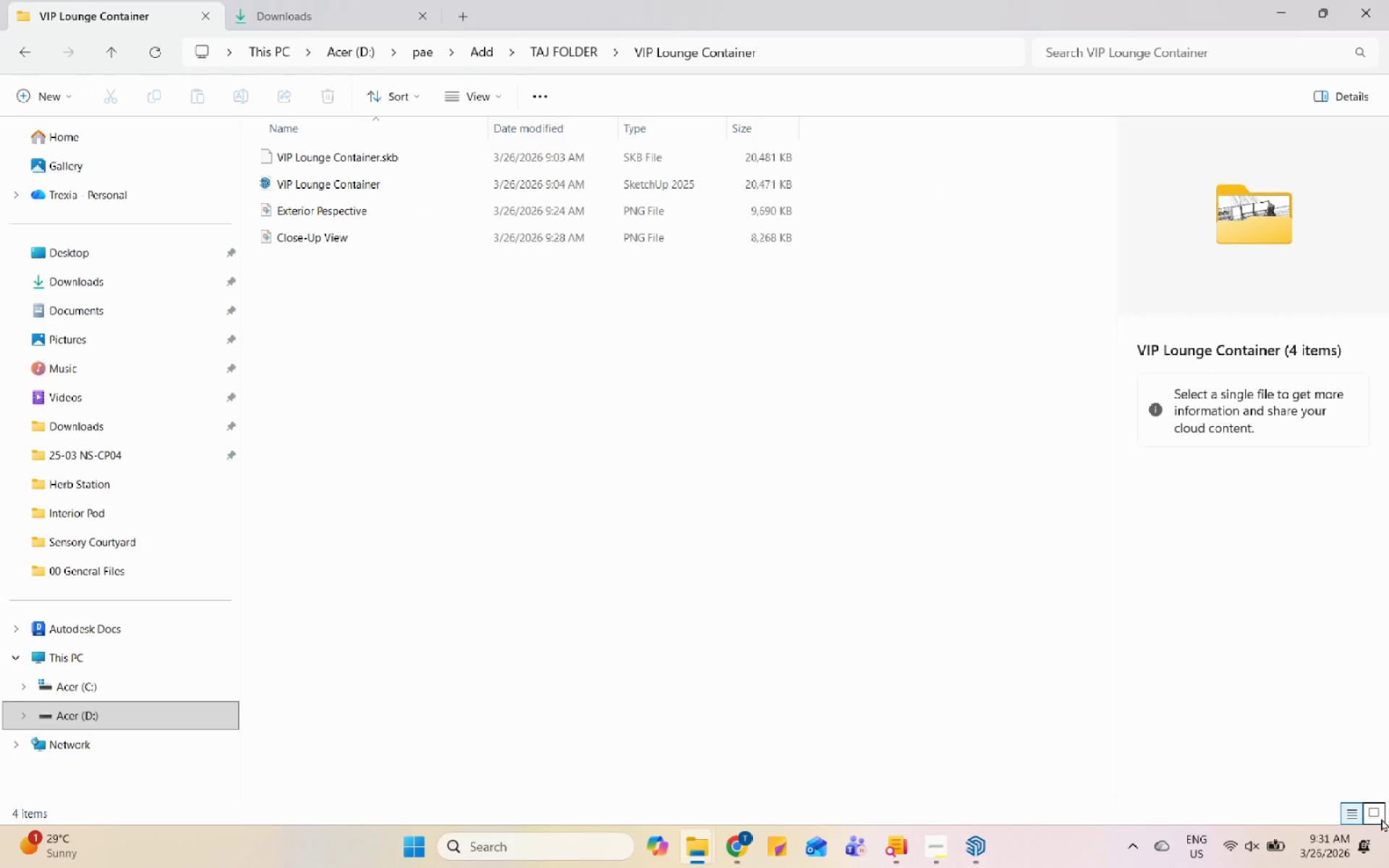 
left_click([1365, 813])
 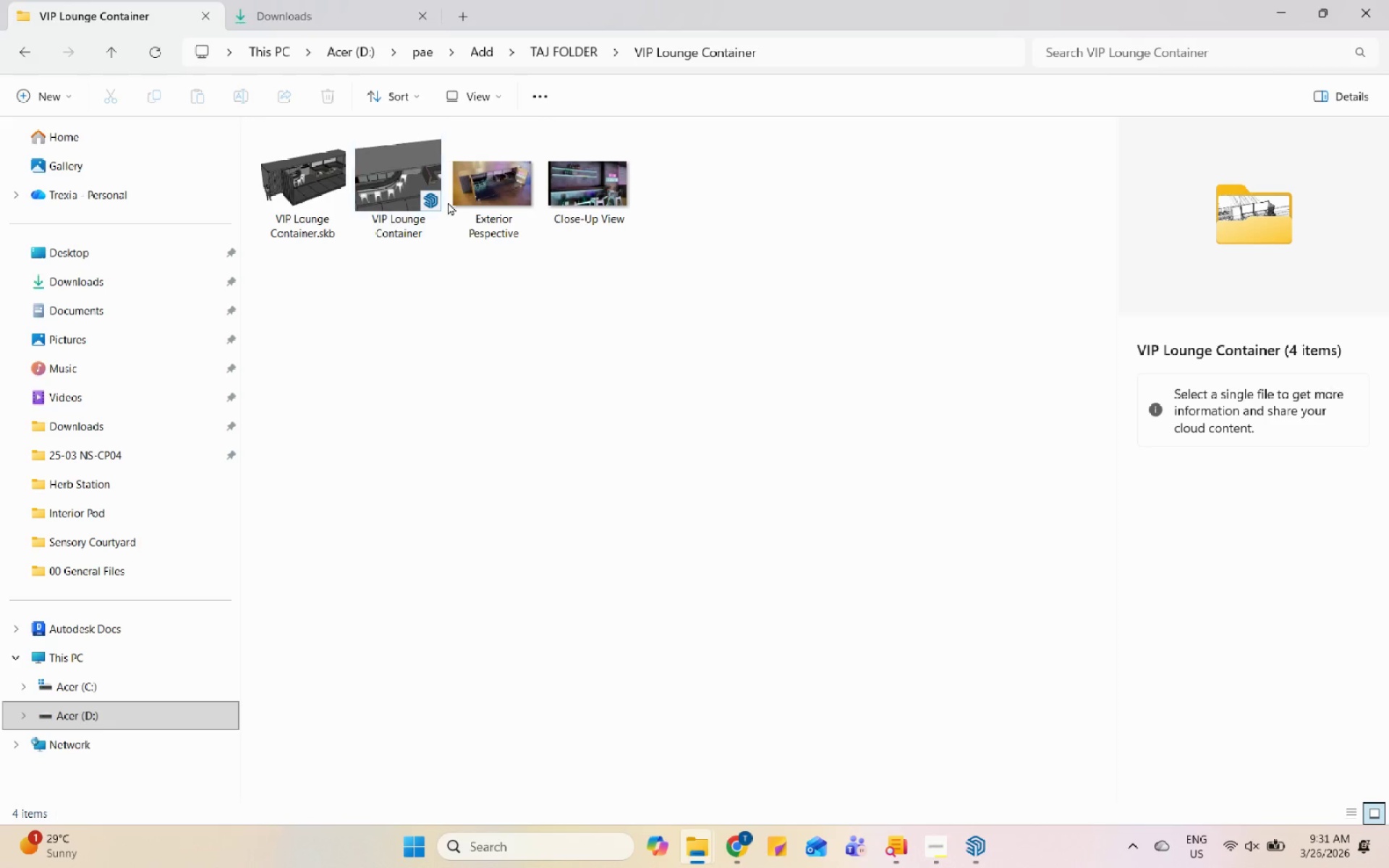 
double_click([460, 188])
 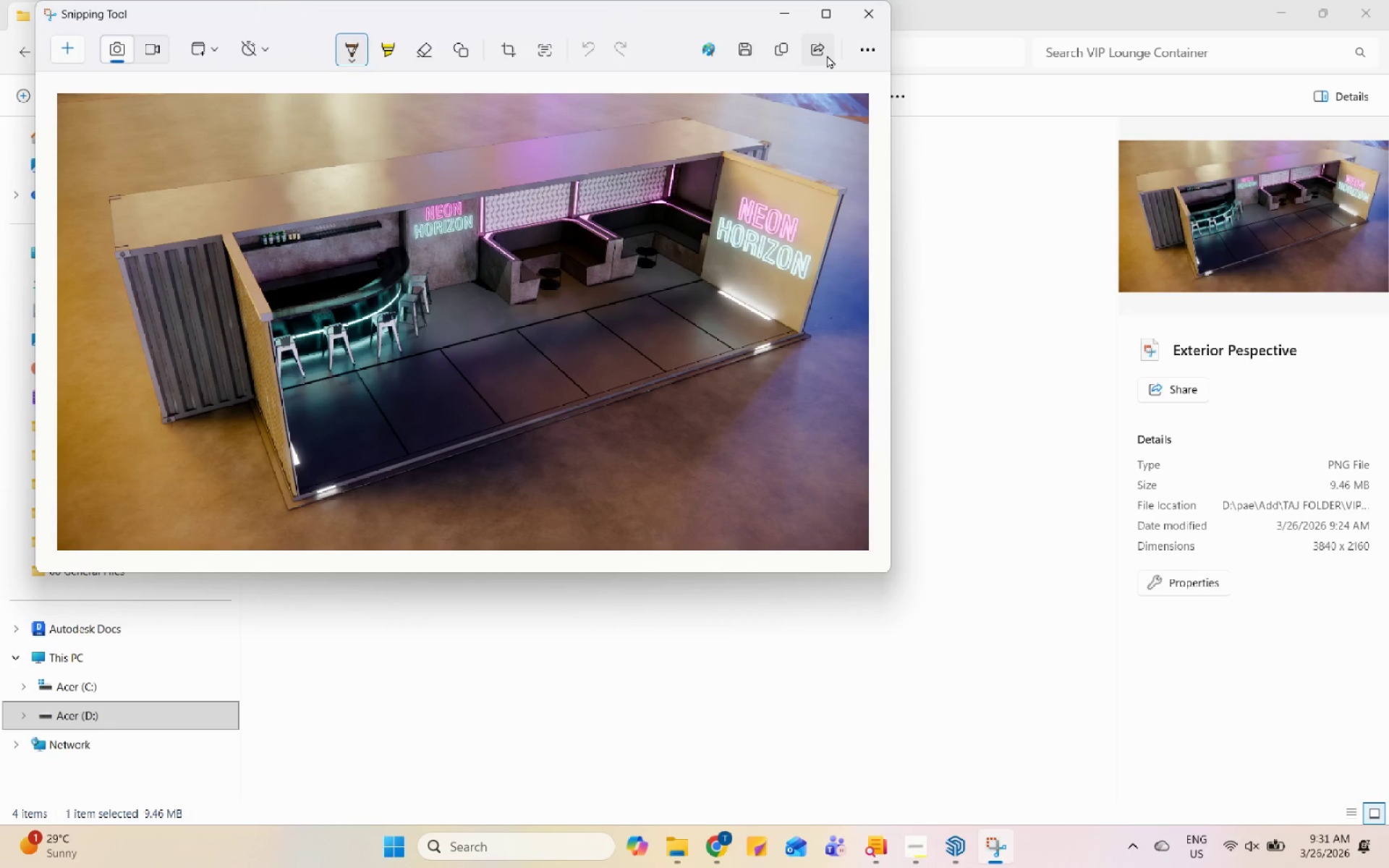 
wait(13.28)
 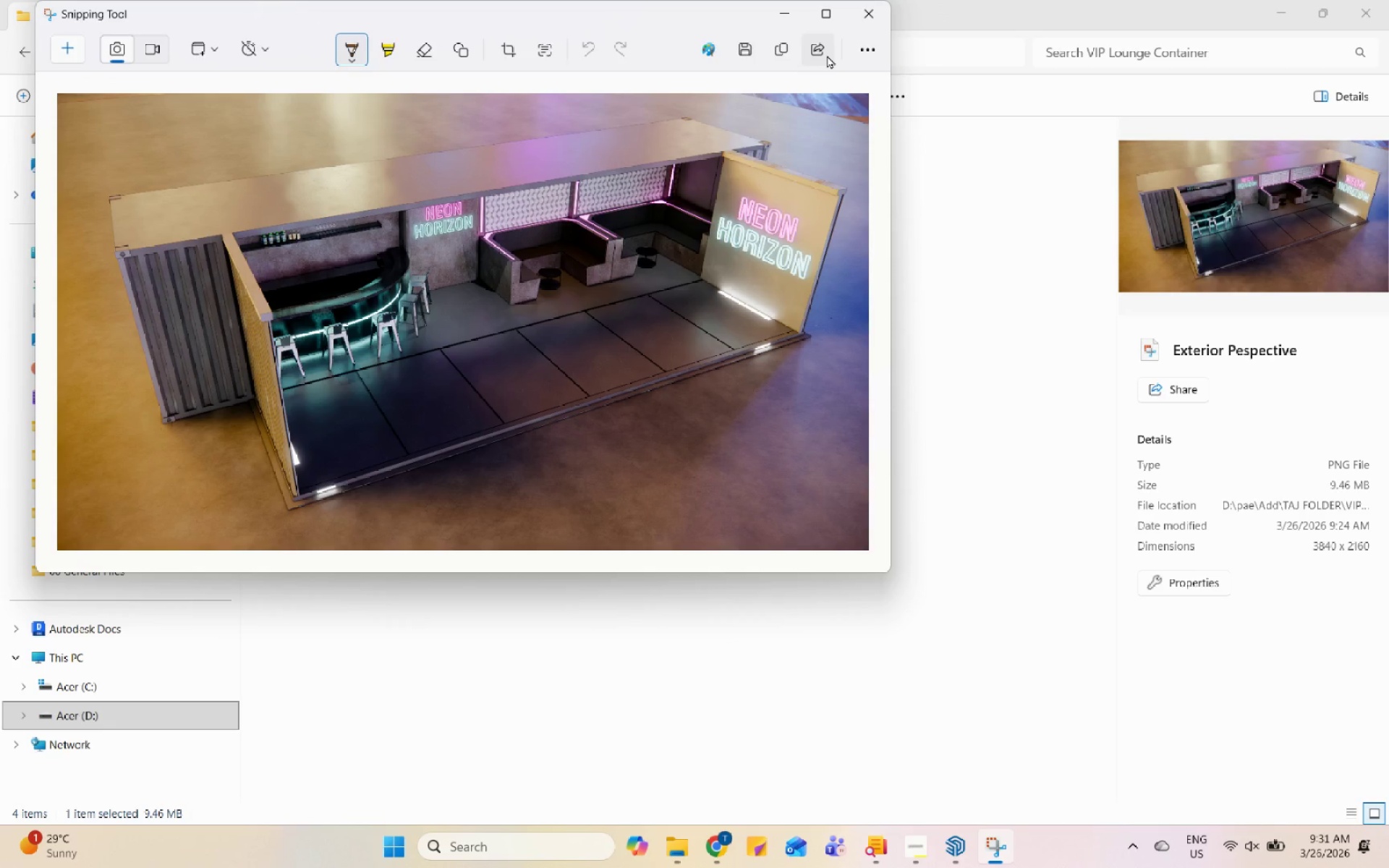 
left_click([870, 15])
 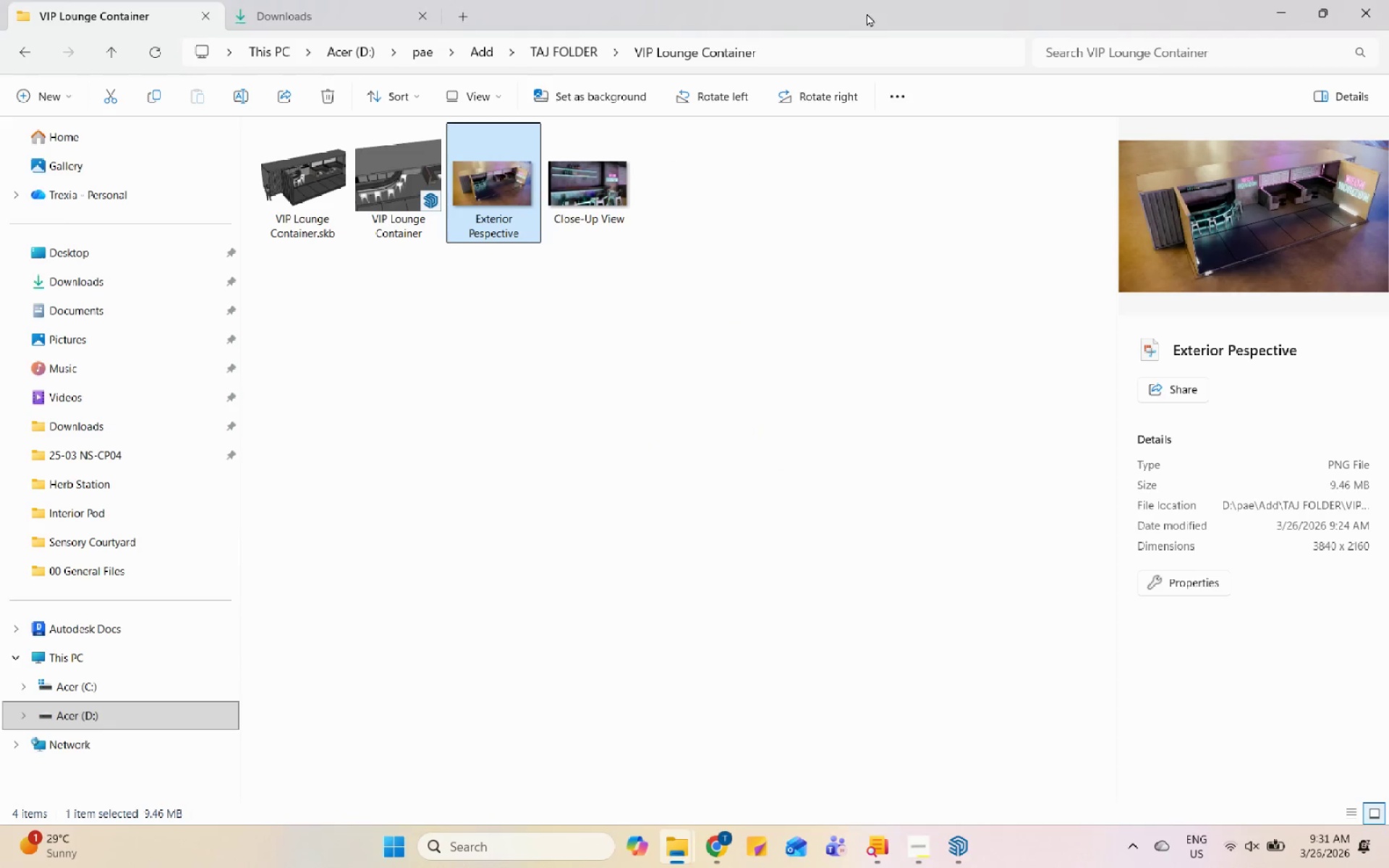 
double_click([596, 176])
 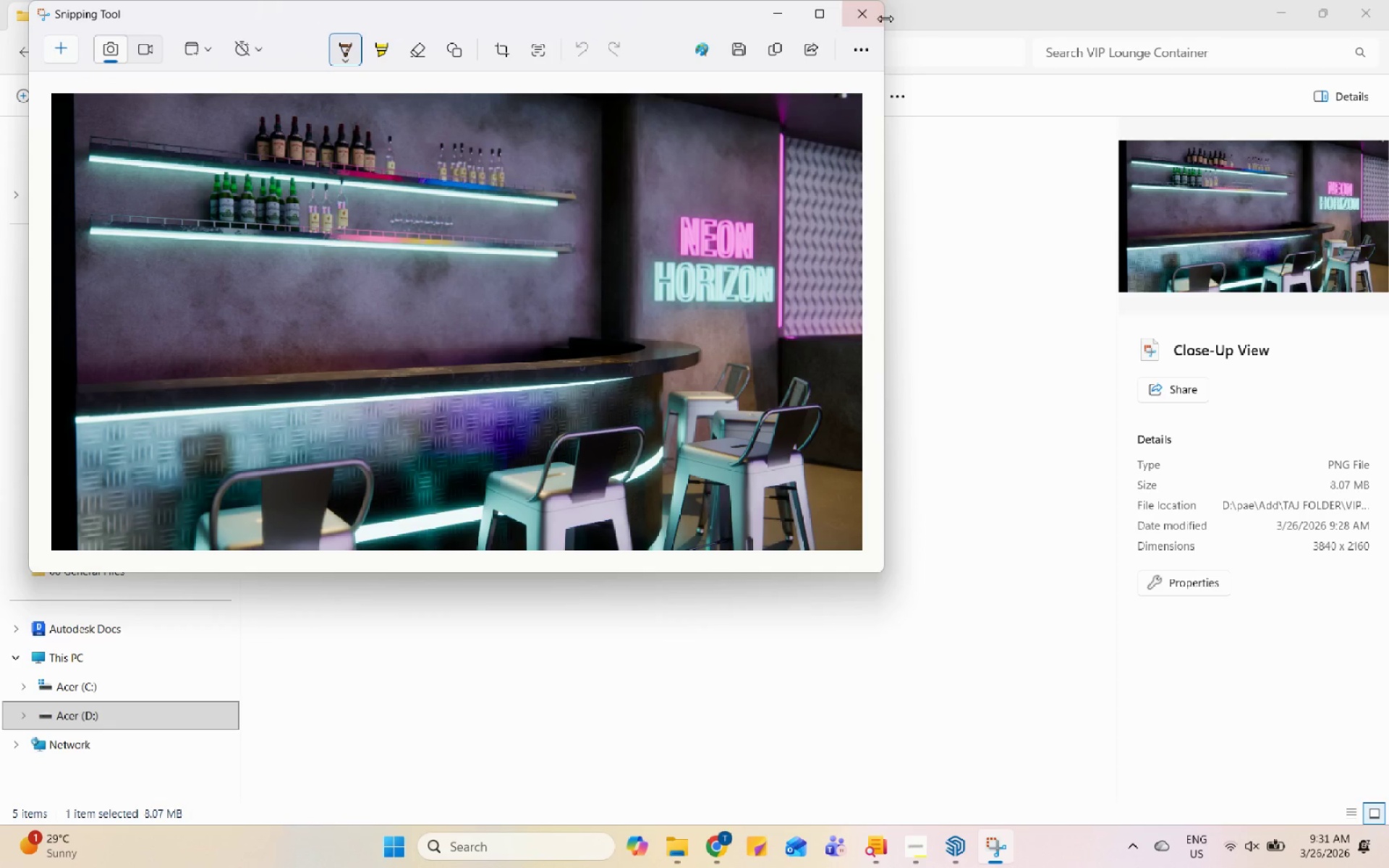 
left_click([878, 7])
 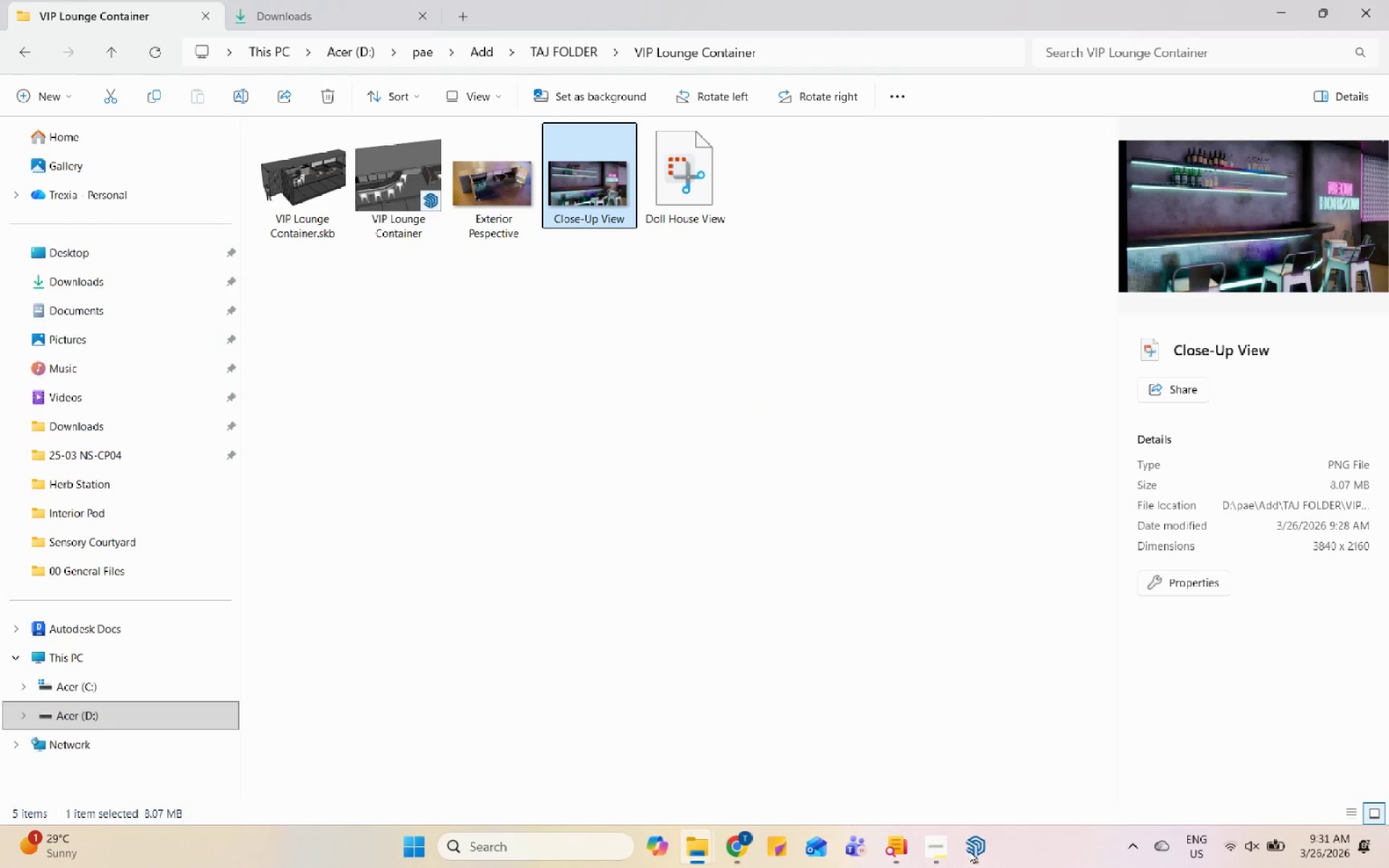 
left_click([795, 364])
 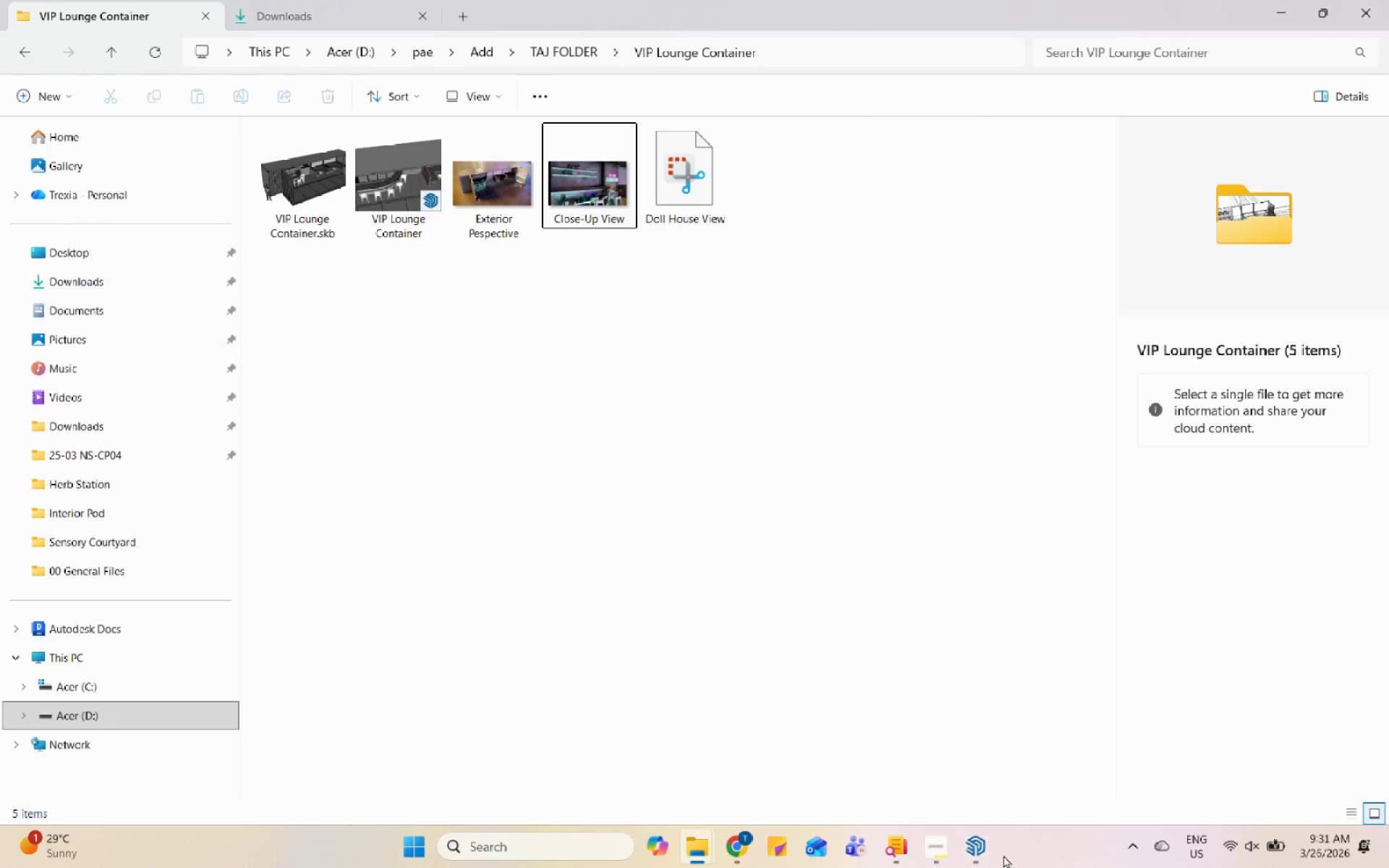 
double_click([984, 856])
 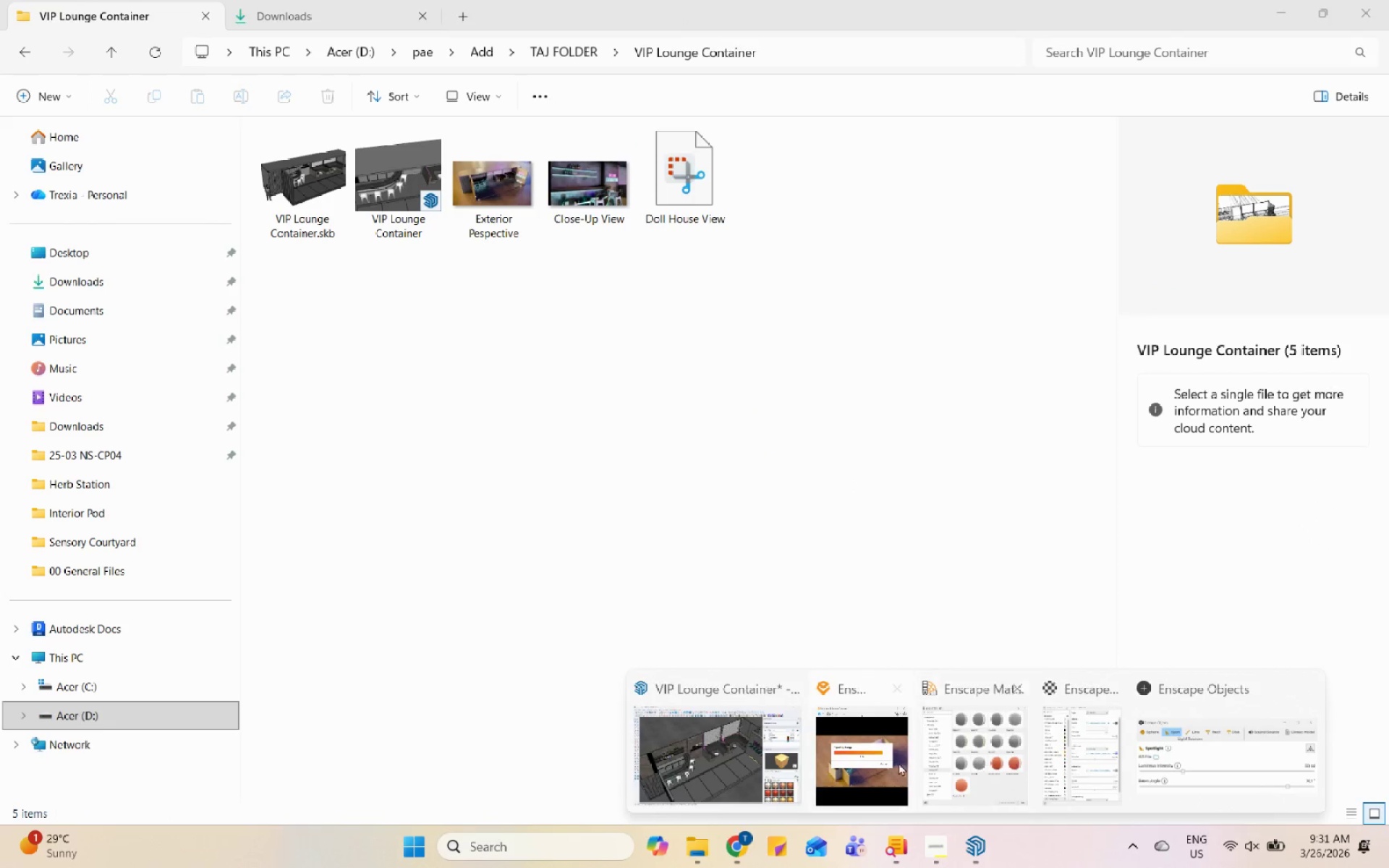 
left_click([882, 760])
 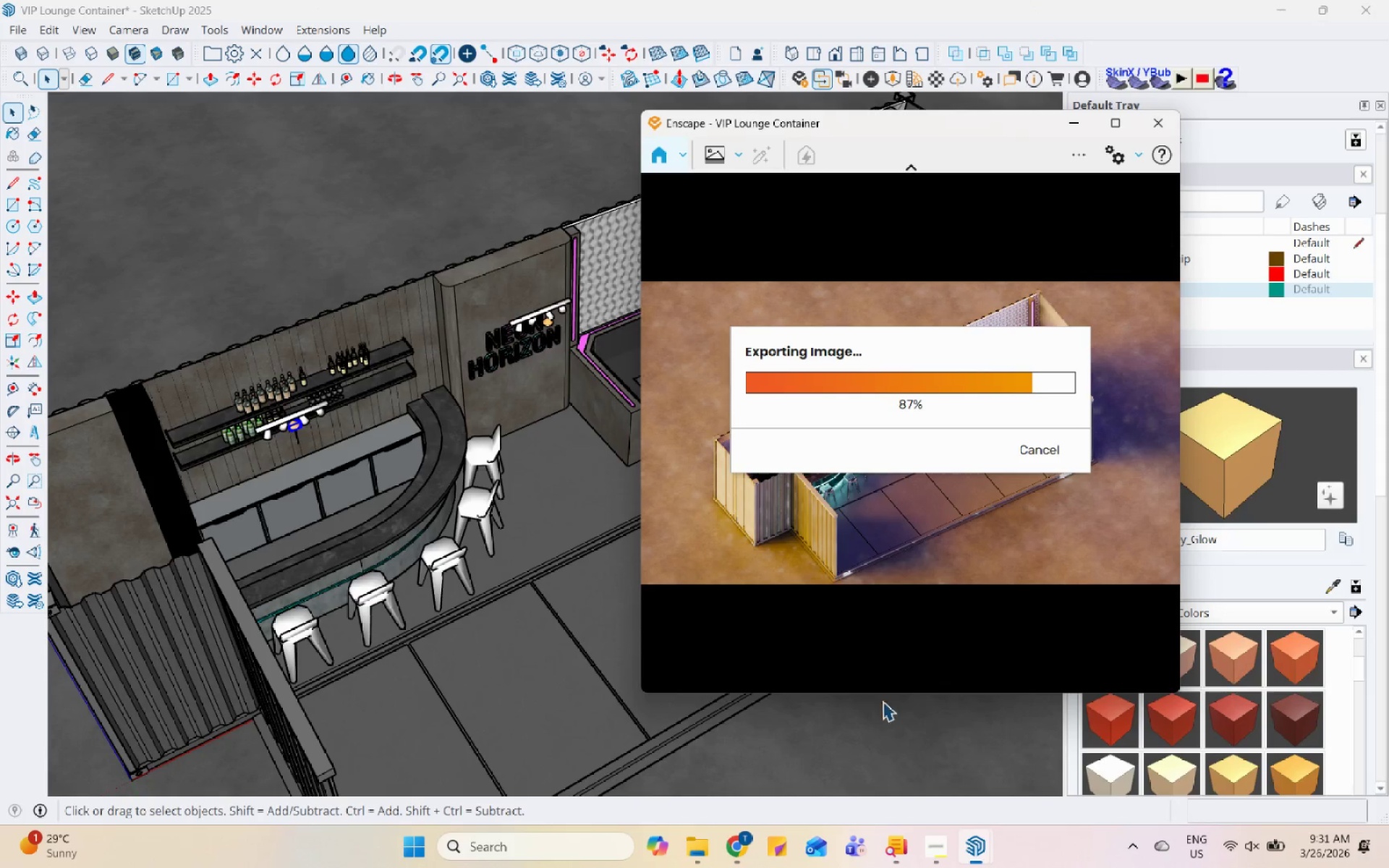 
mouse_move([876, 521])
 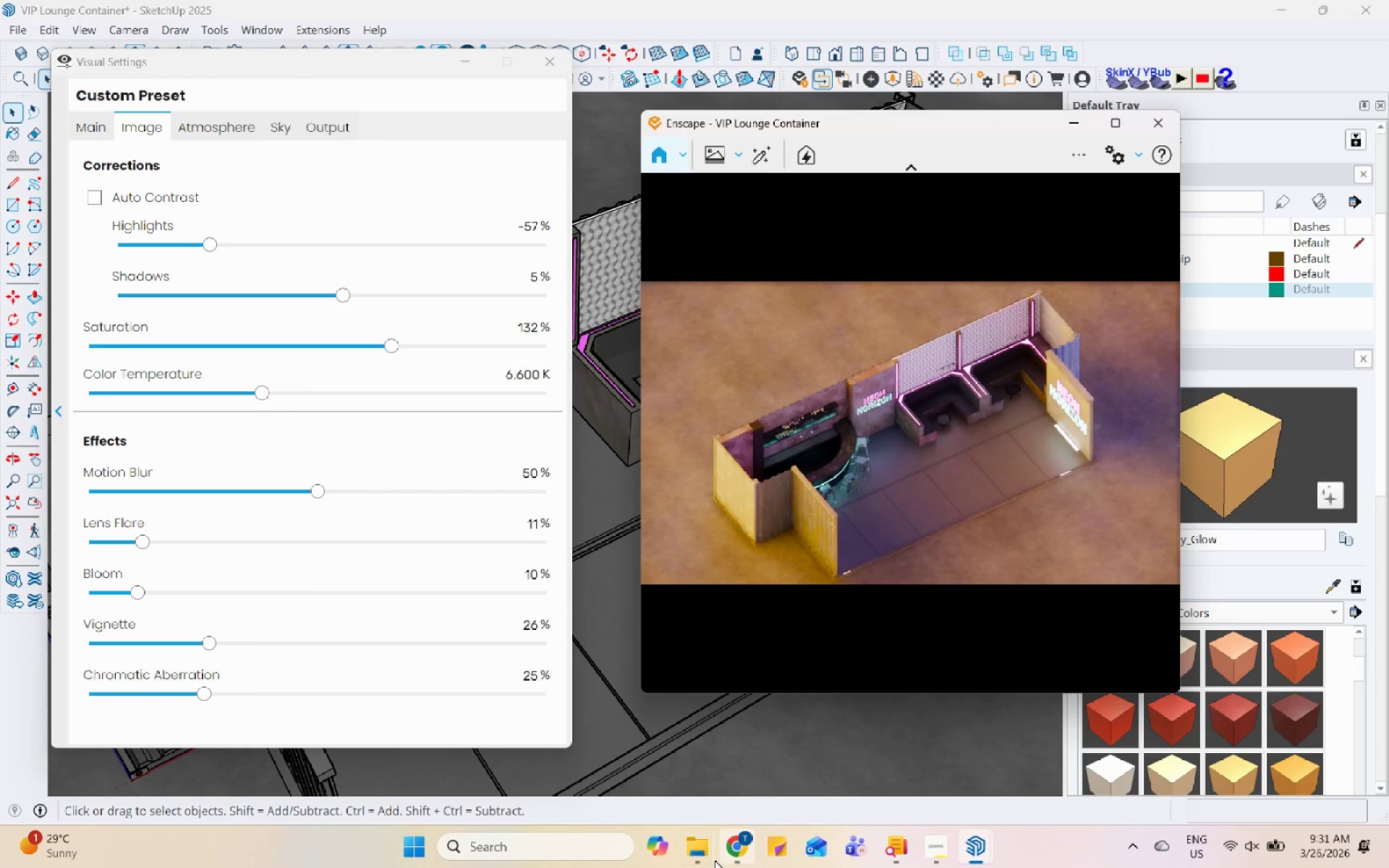 
left_click([709, 856])
 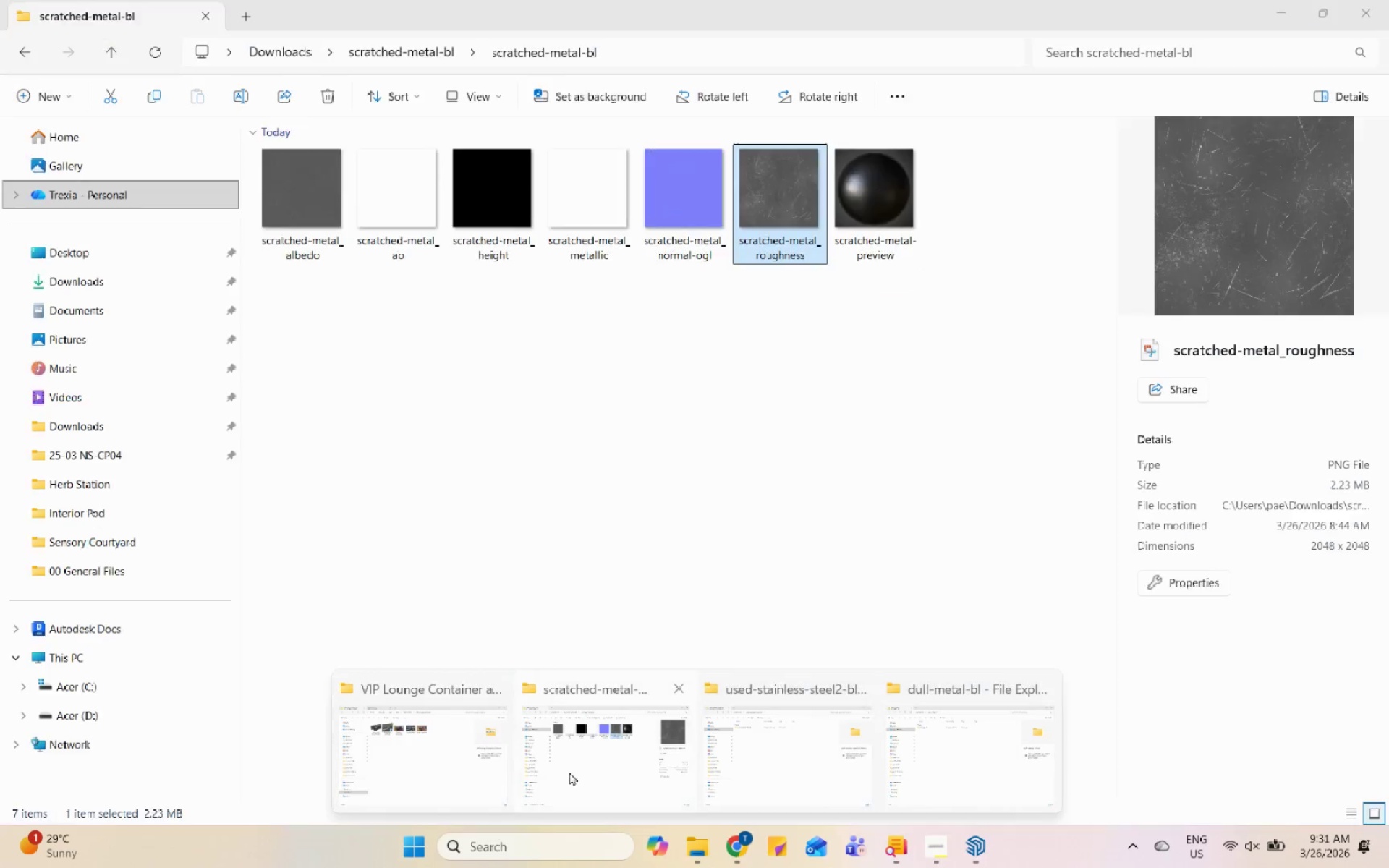 
left_click([474, 743])
 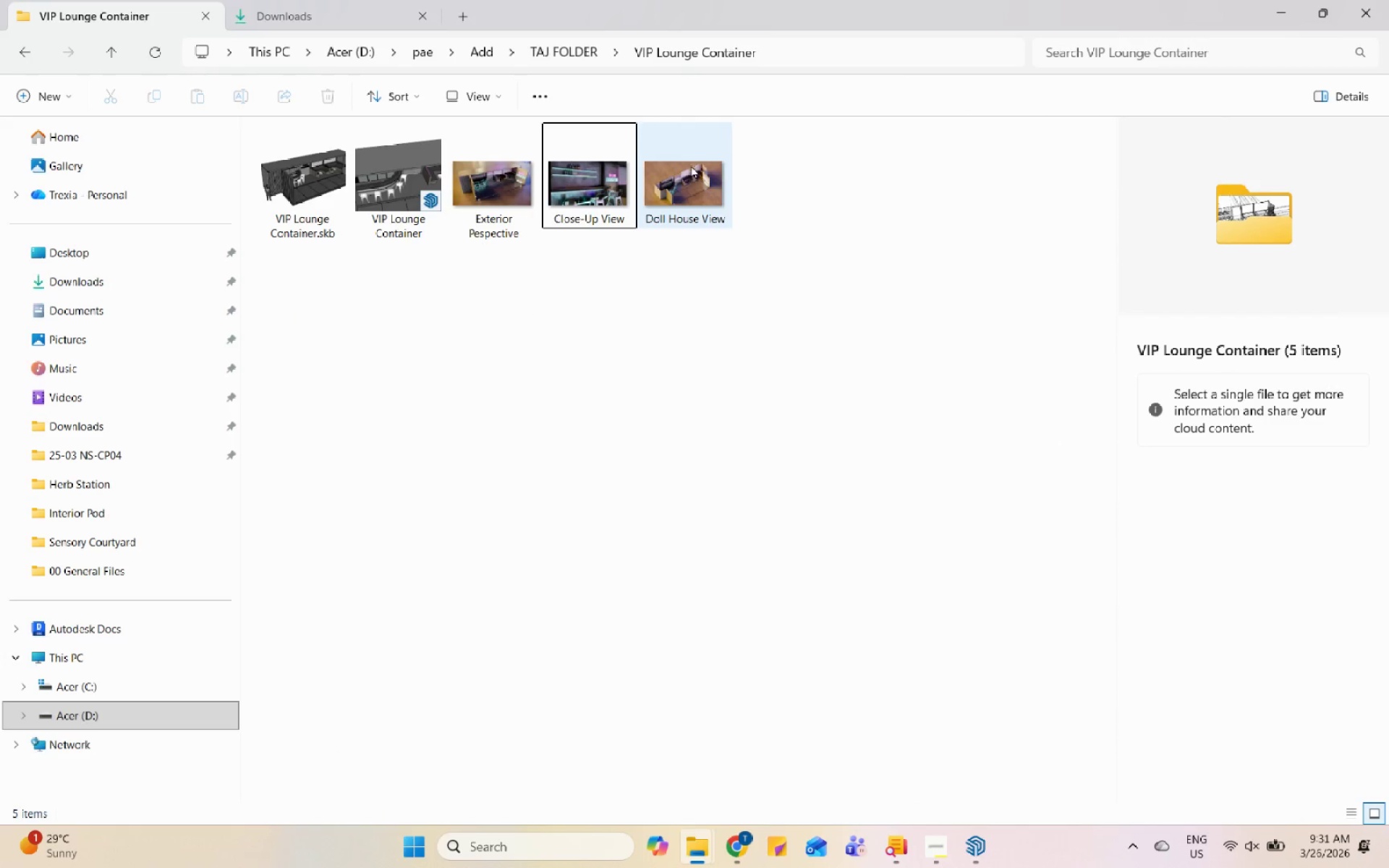 
double_click([691, 165])
 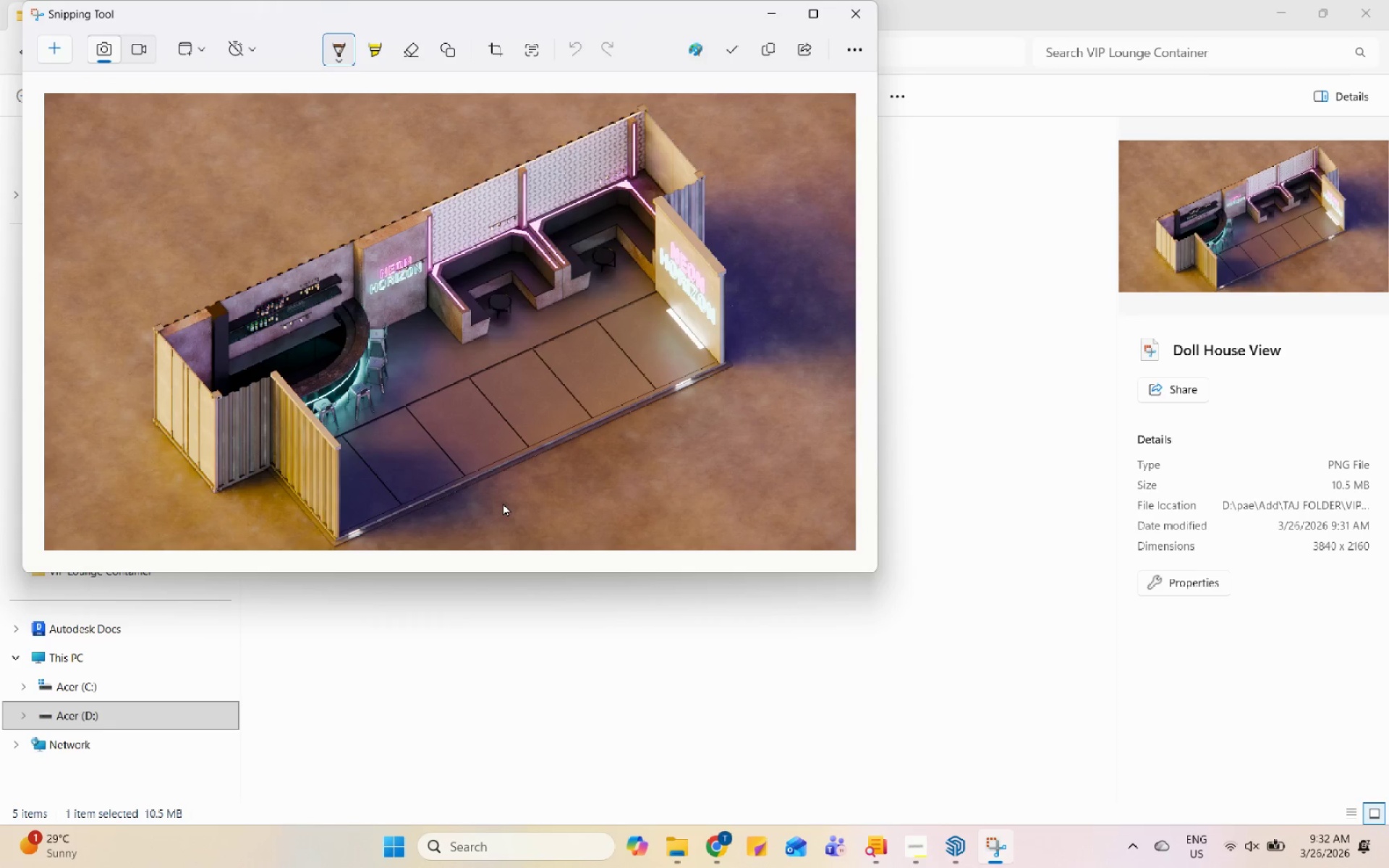 
scroll: coordinate [503, 503], scroll_direction: up, amount: 1.0
 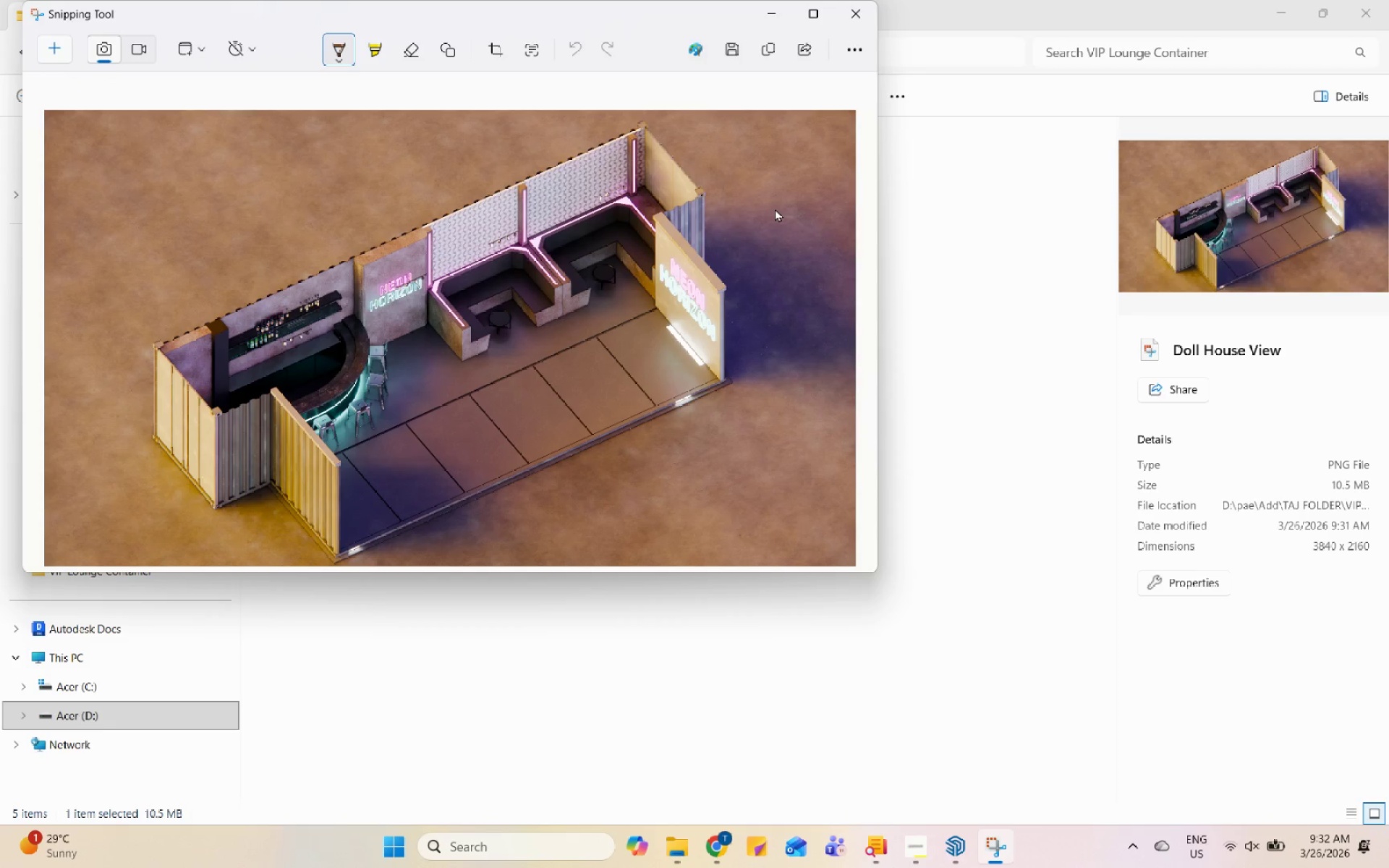 
wait(7.58)
 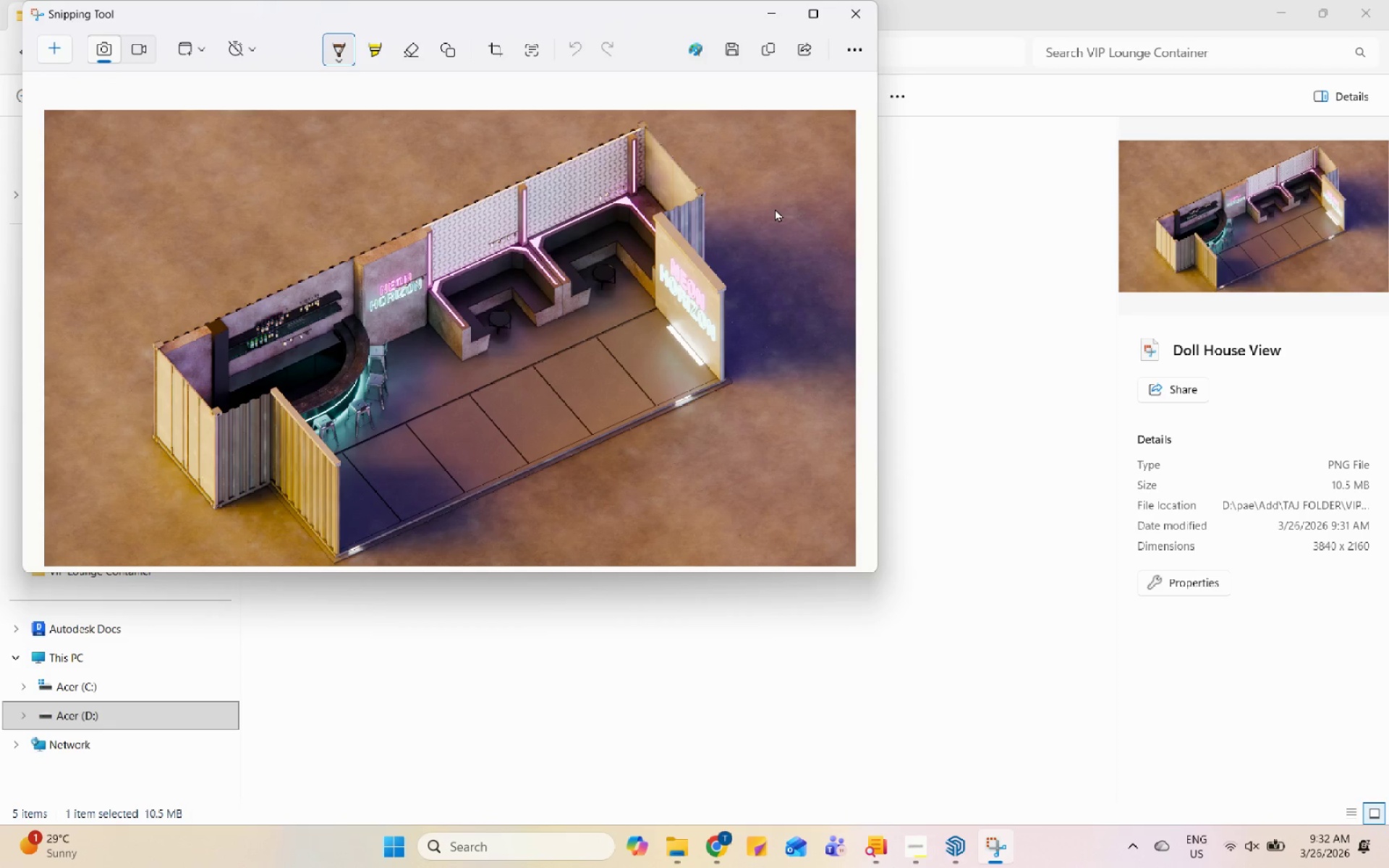 
left_click([850, 17])
 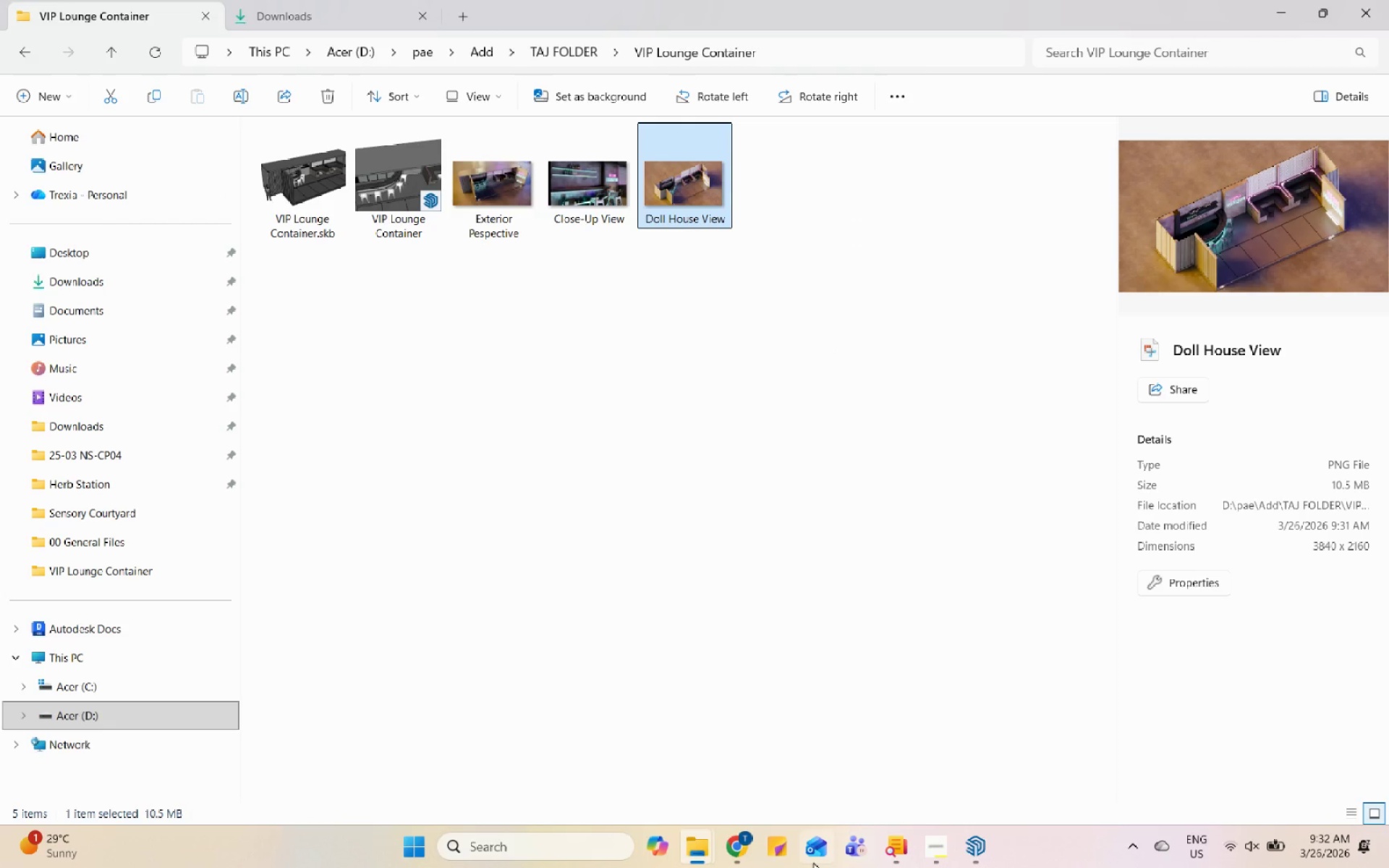 
left_click([731, 851])
 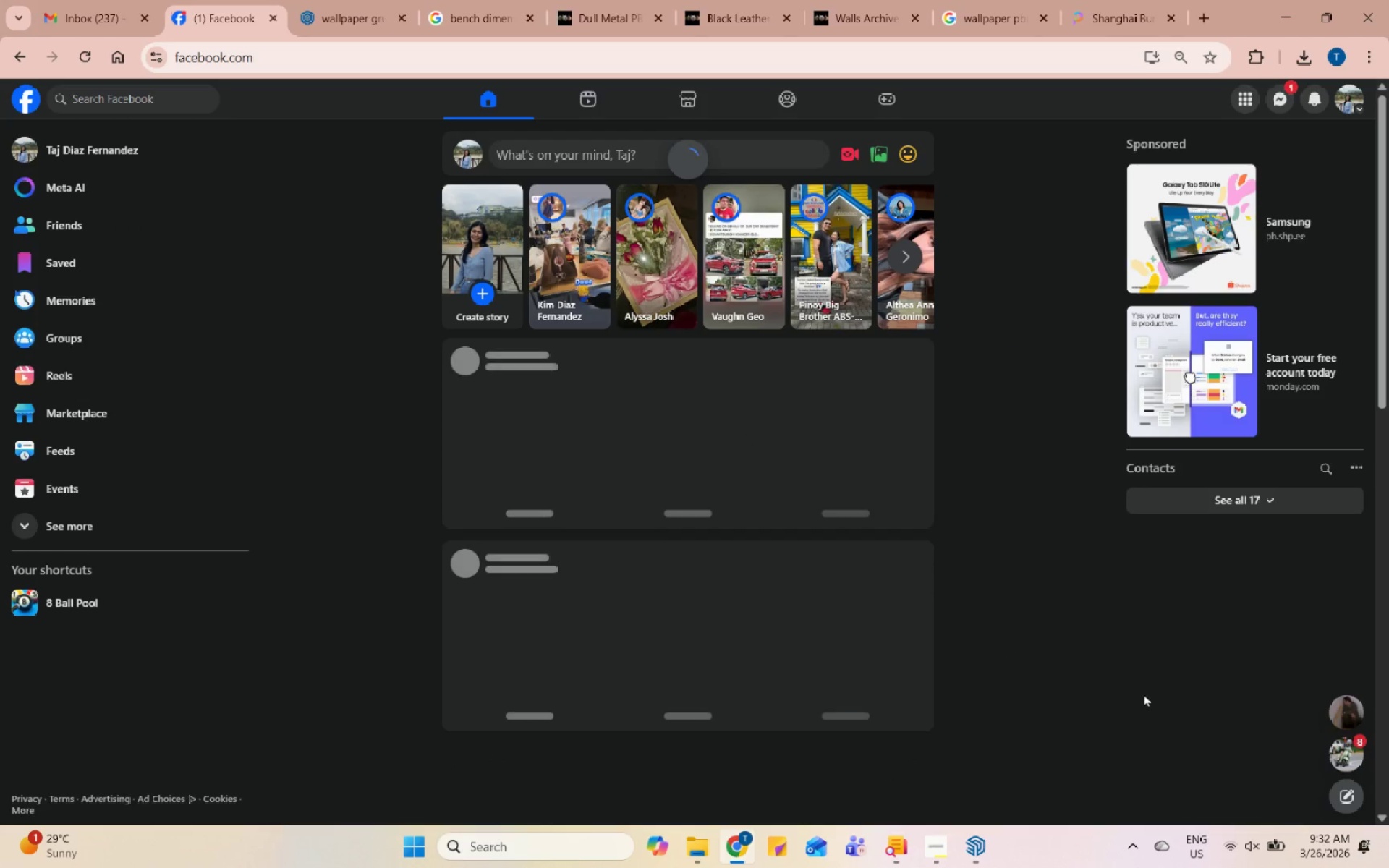 
left_click([1330, 700])
 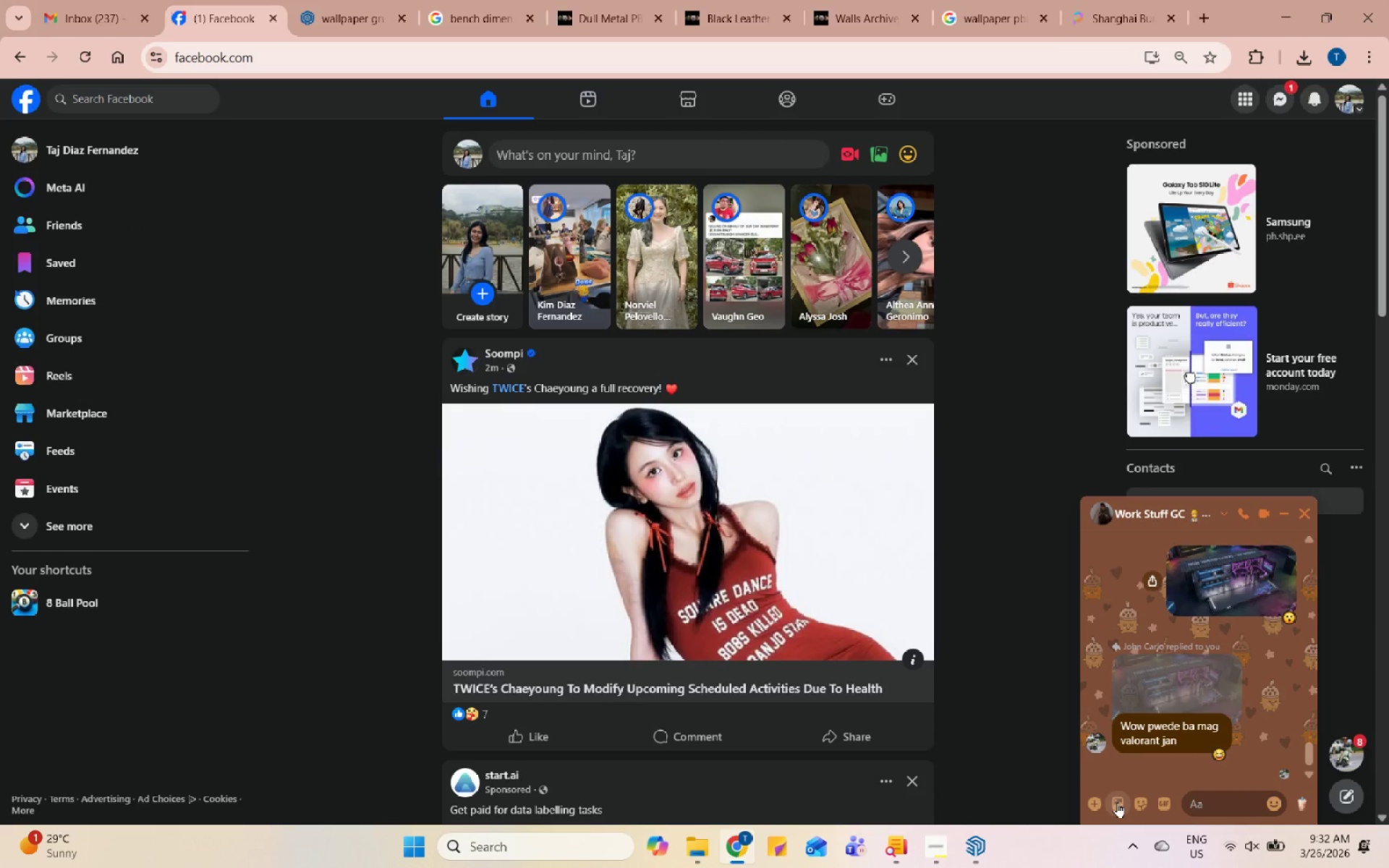 
left_click([1117, 802])
 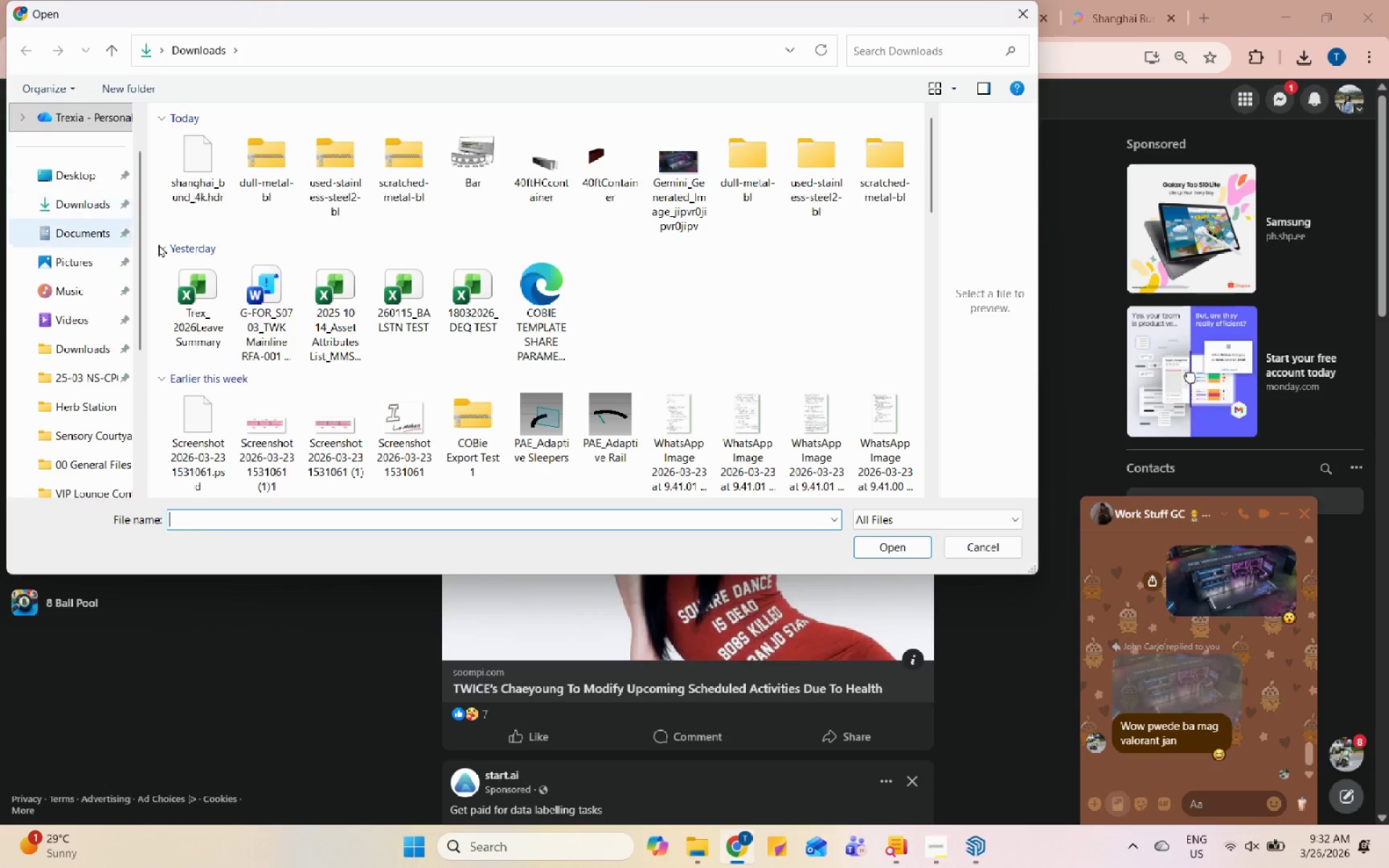 
left_click_drag(start_coordinate=[843, 14], to_coordinate=[1147, 111])
 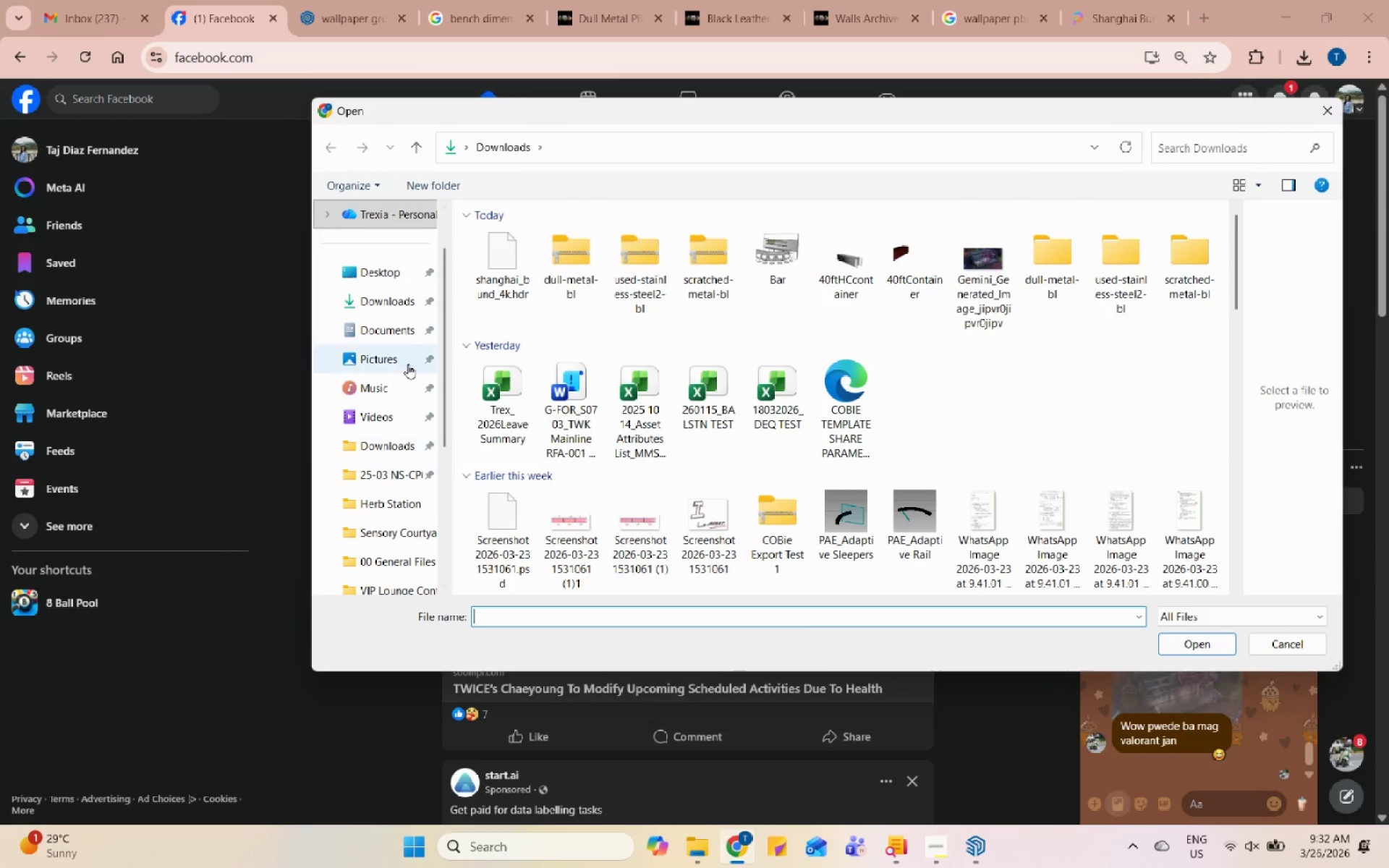 
left_click([402, 286])
 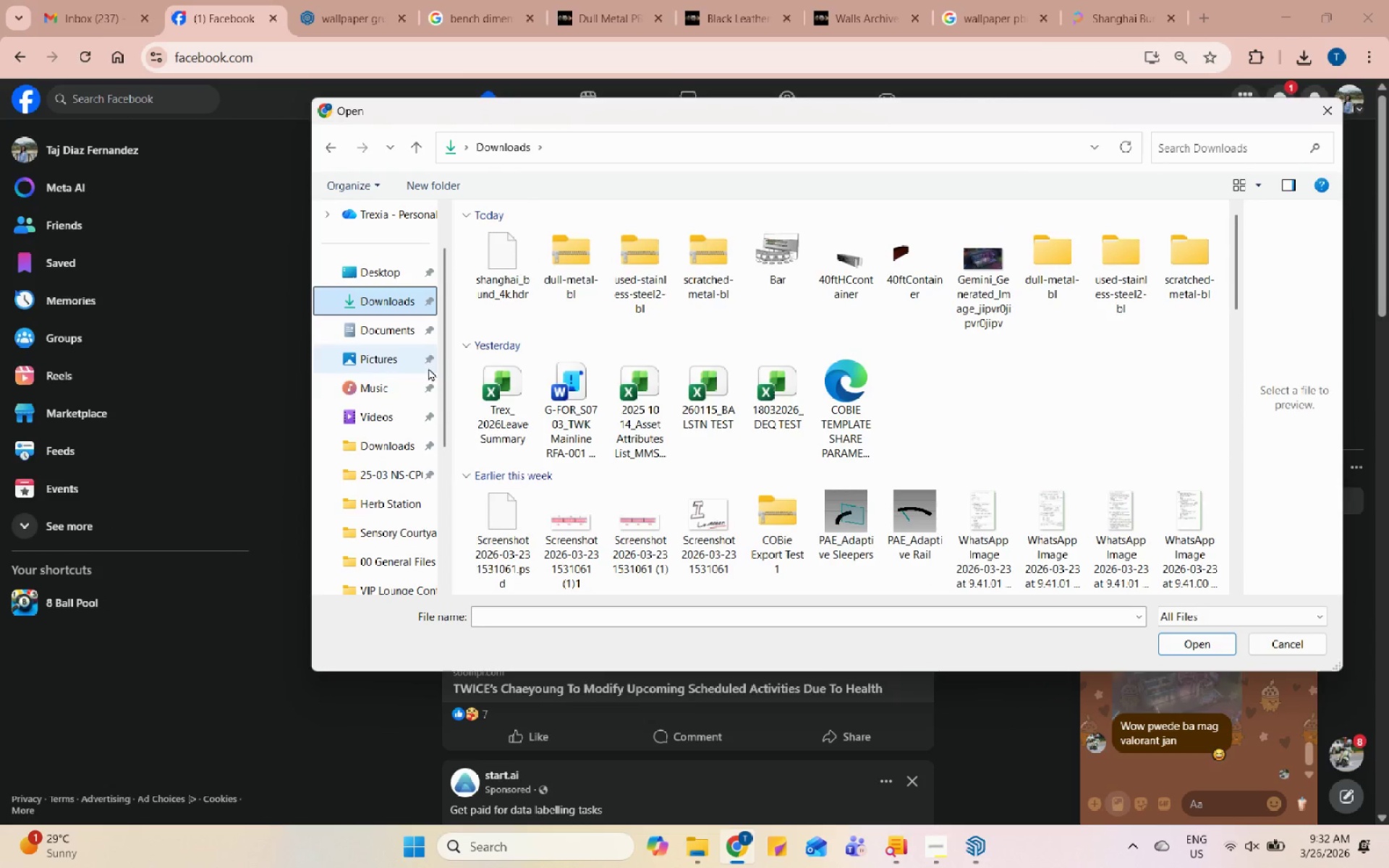 
scroll: coordinate [400, 566], scroll_direction: down, amount: 5.0
 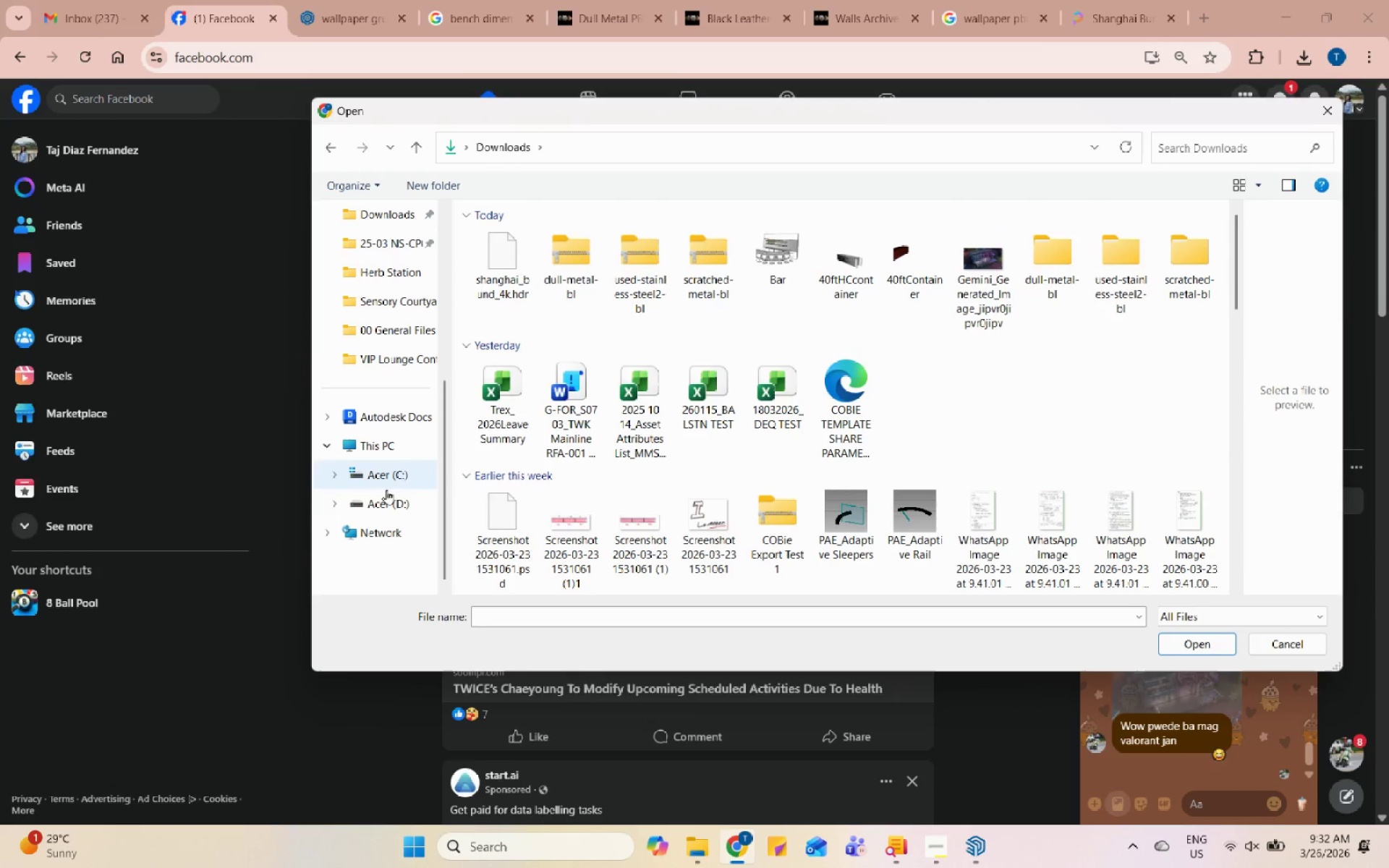 
double_click([386, 495])
 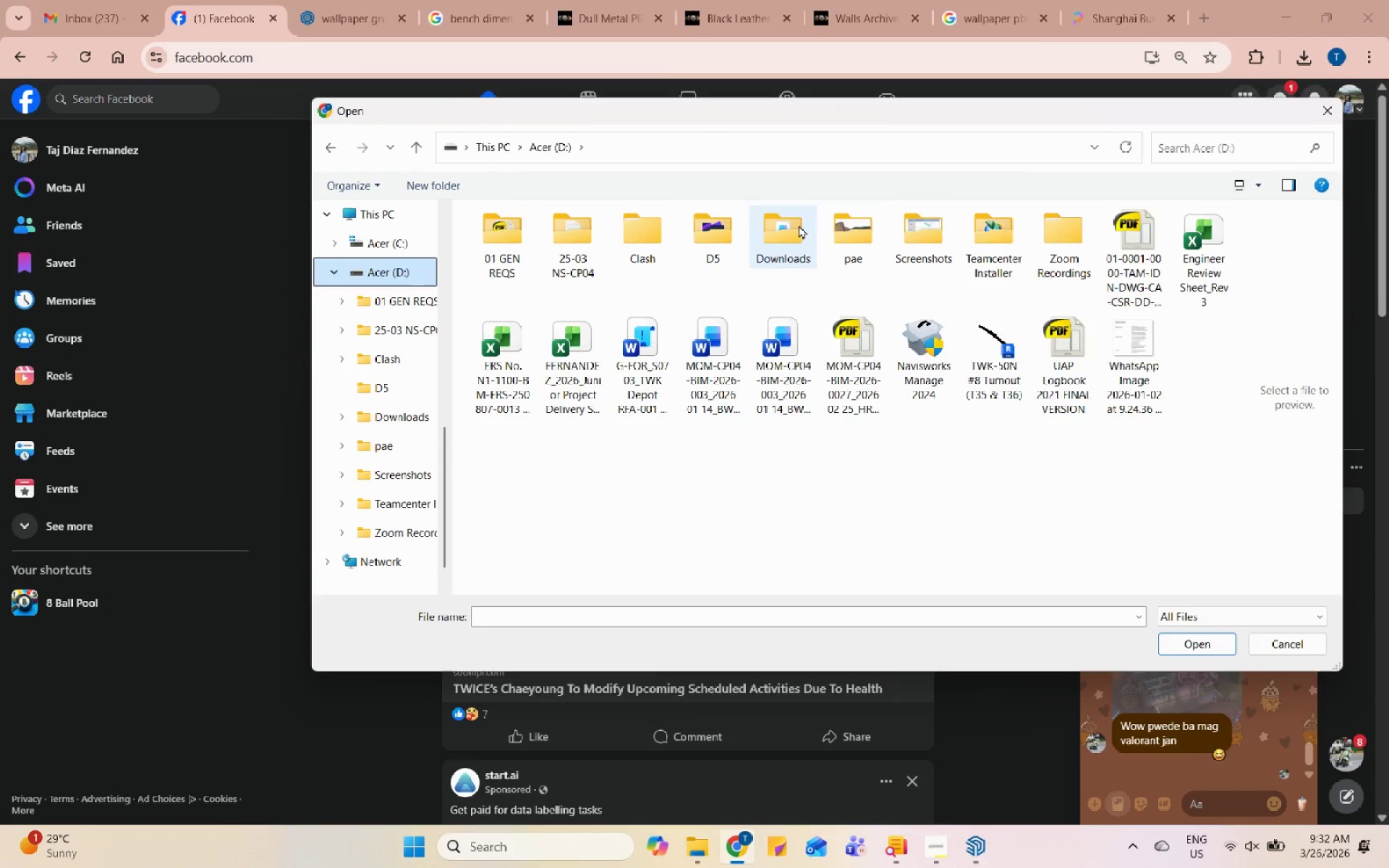 
double_click([837, 224])
 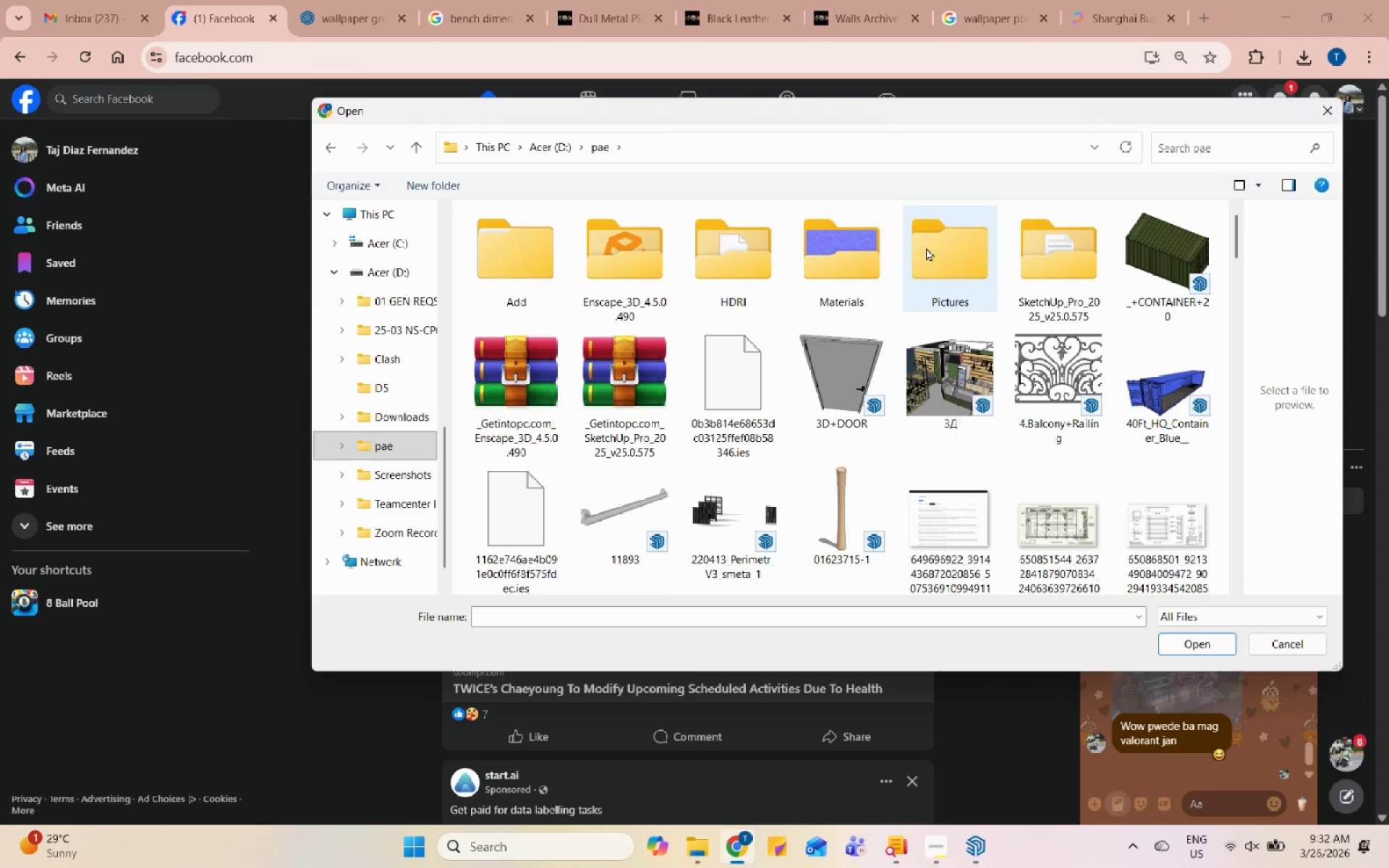 
wait(5.53)
 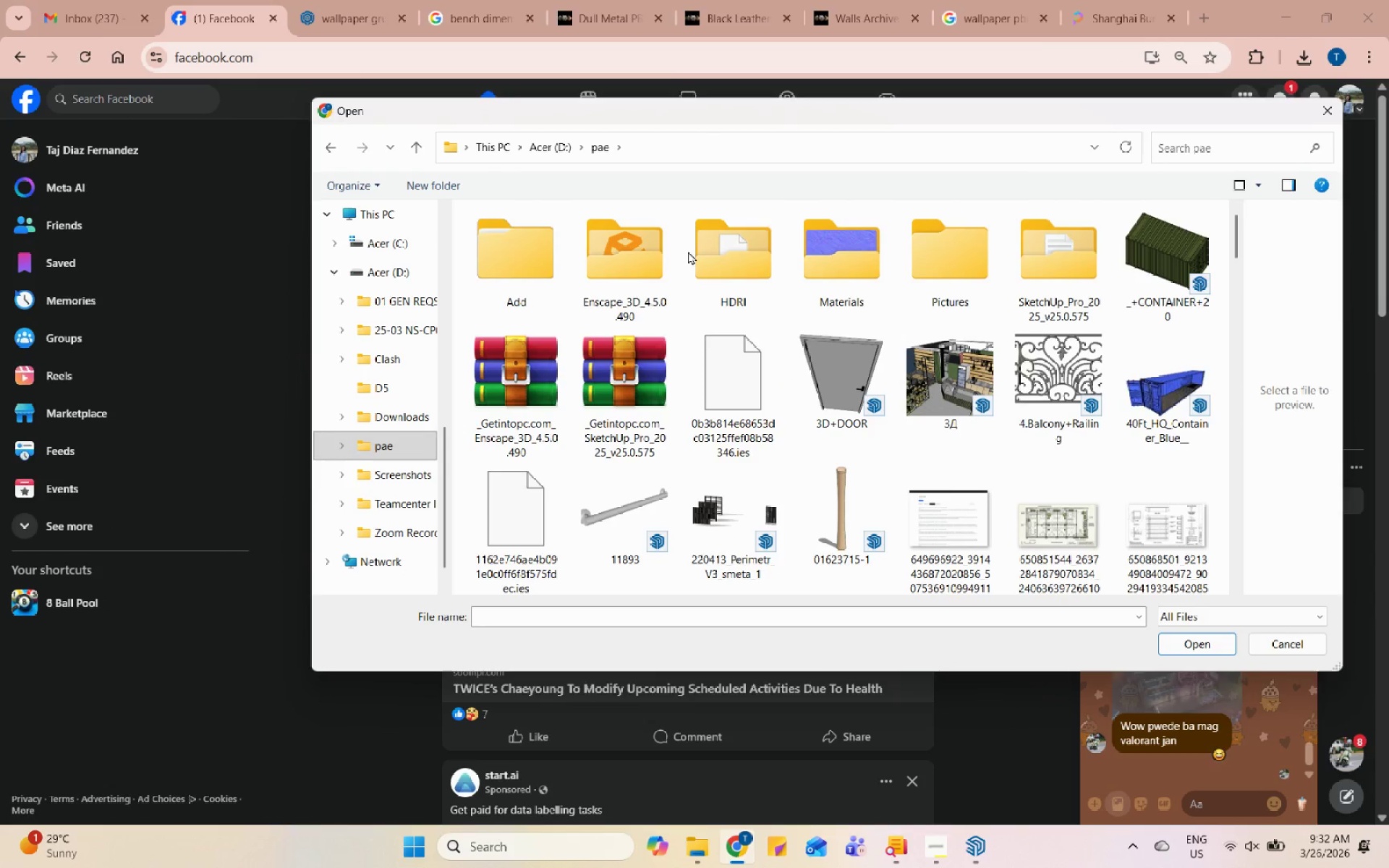 
double_click([509, 278])
 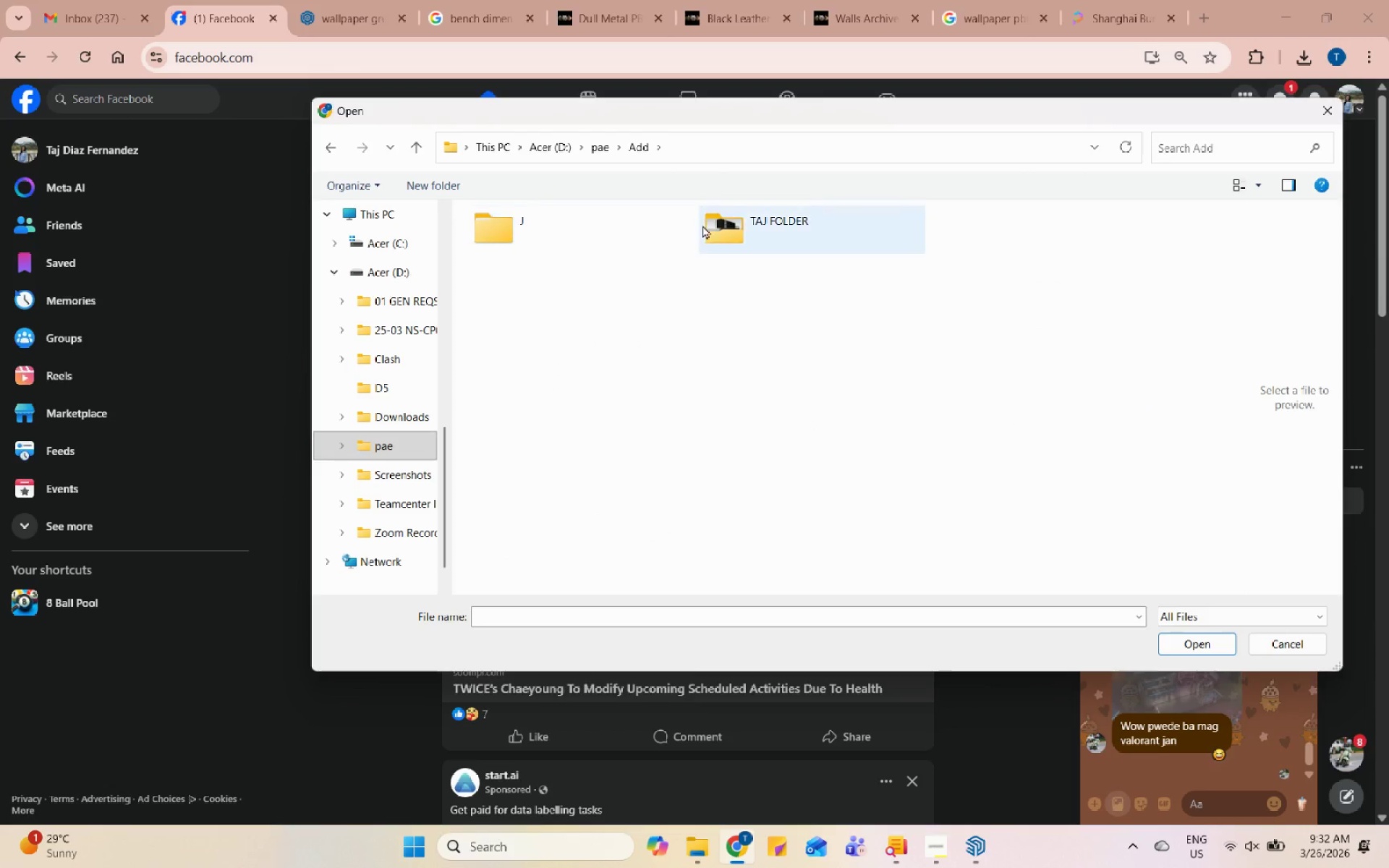 
double_click([729, 226])
 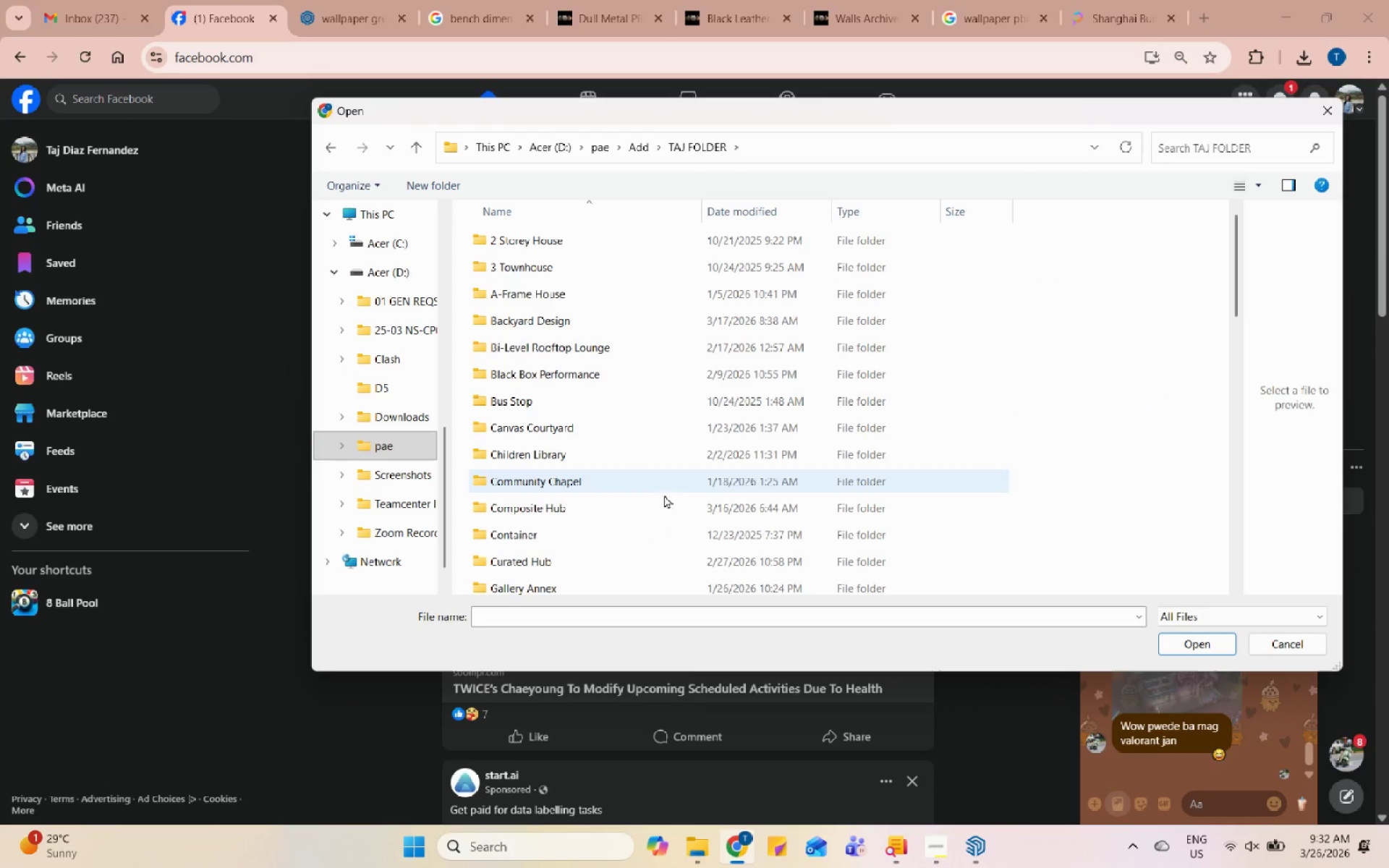 
scroll: coordinate [663, 508], scroll_direction: down, amount: 13.0
 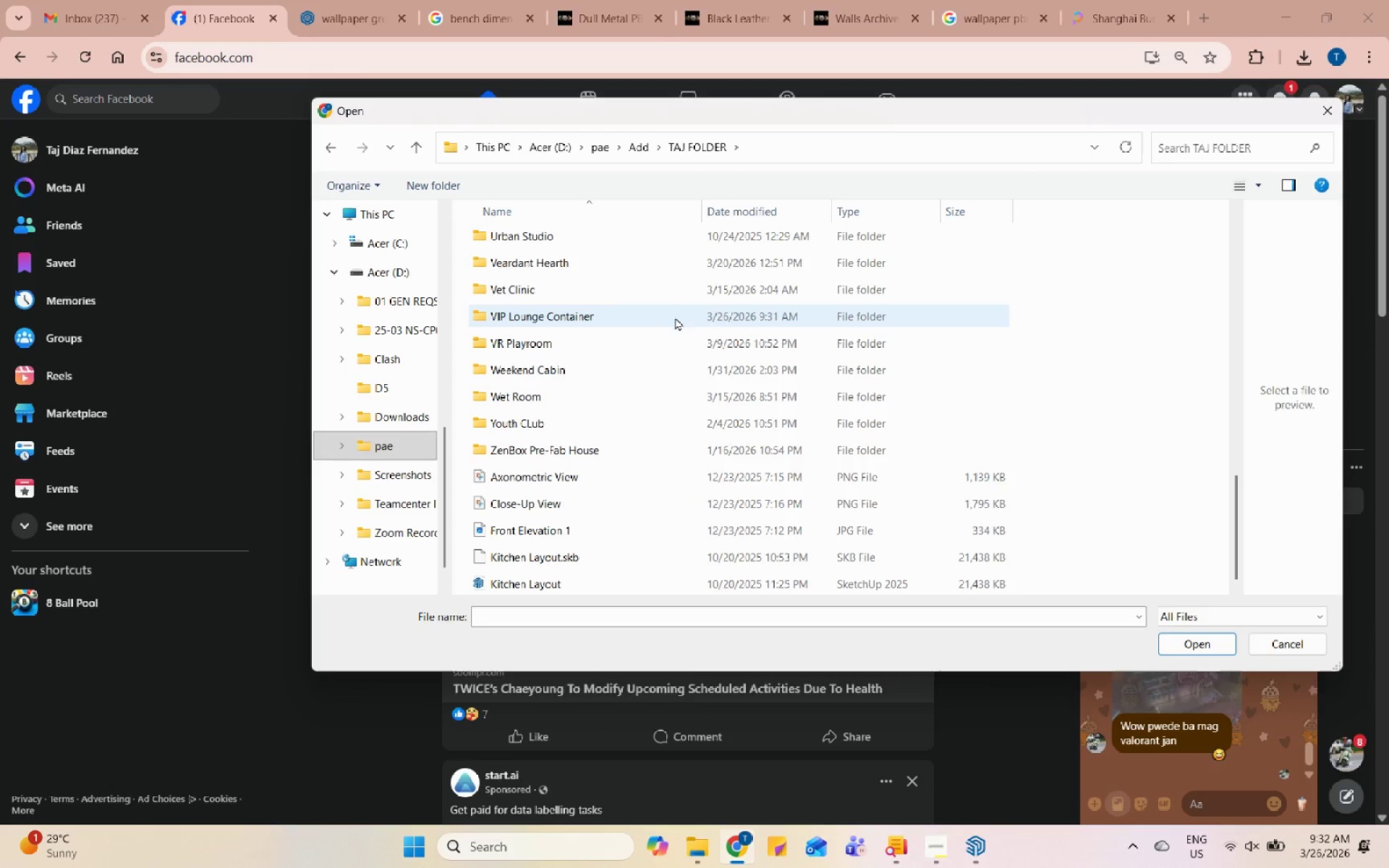 
double_click([675, 314])
 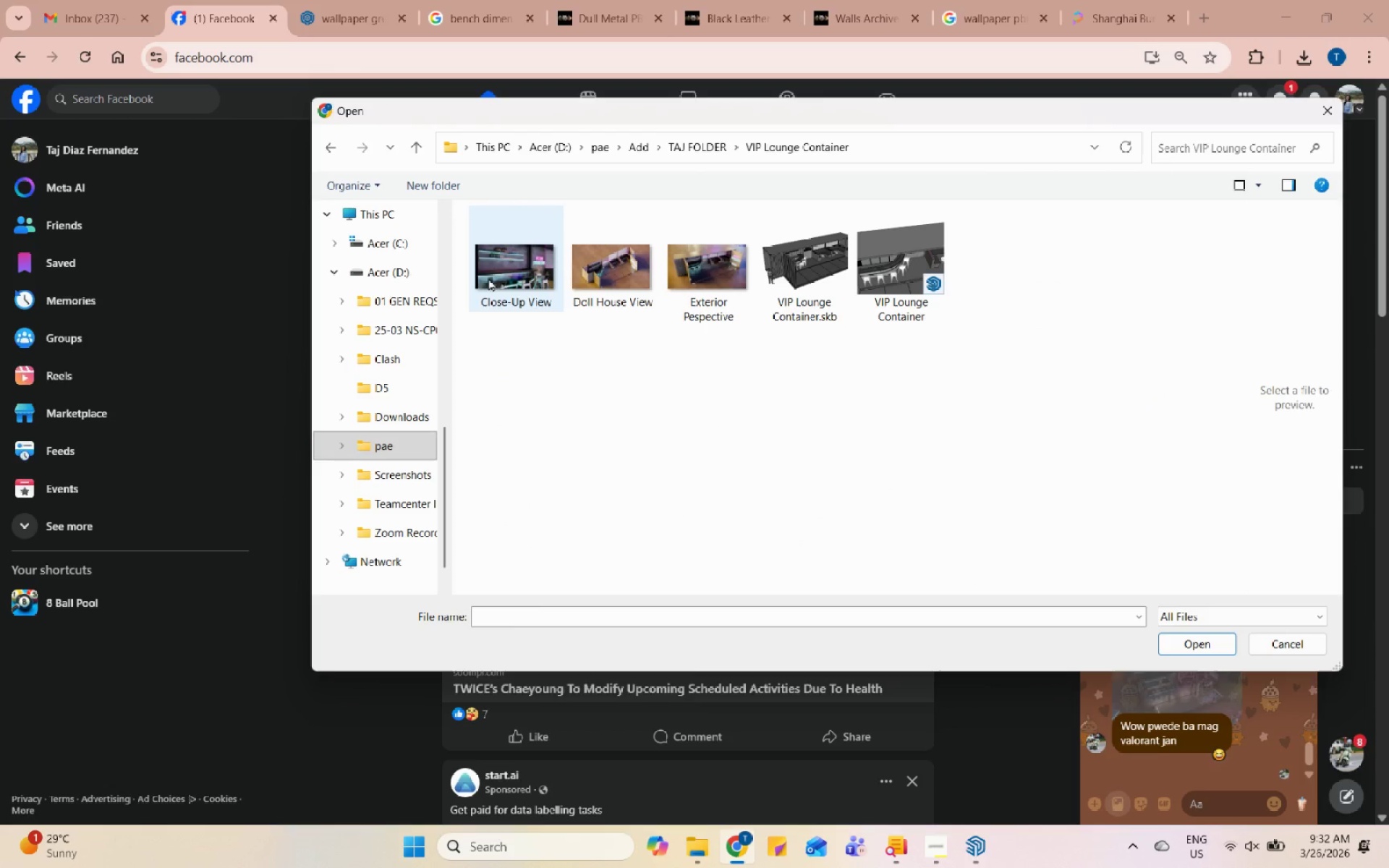 
left_click([483, 277])
 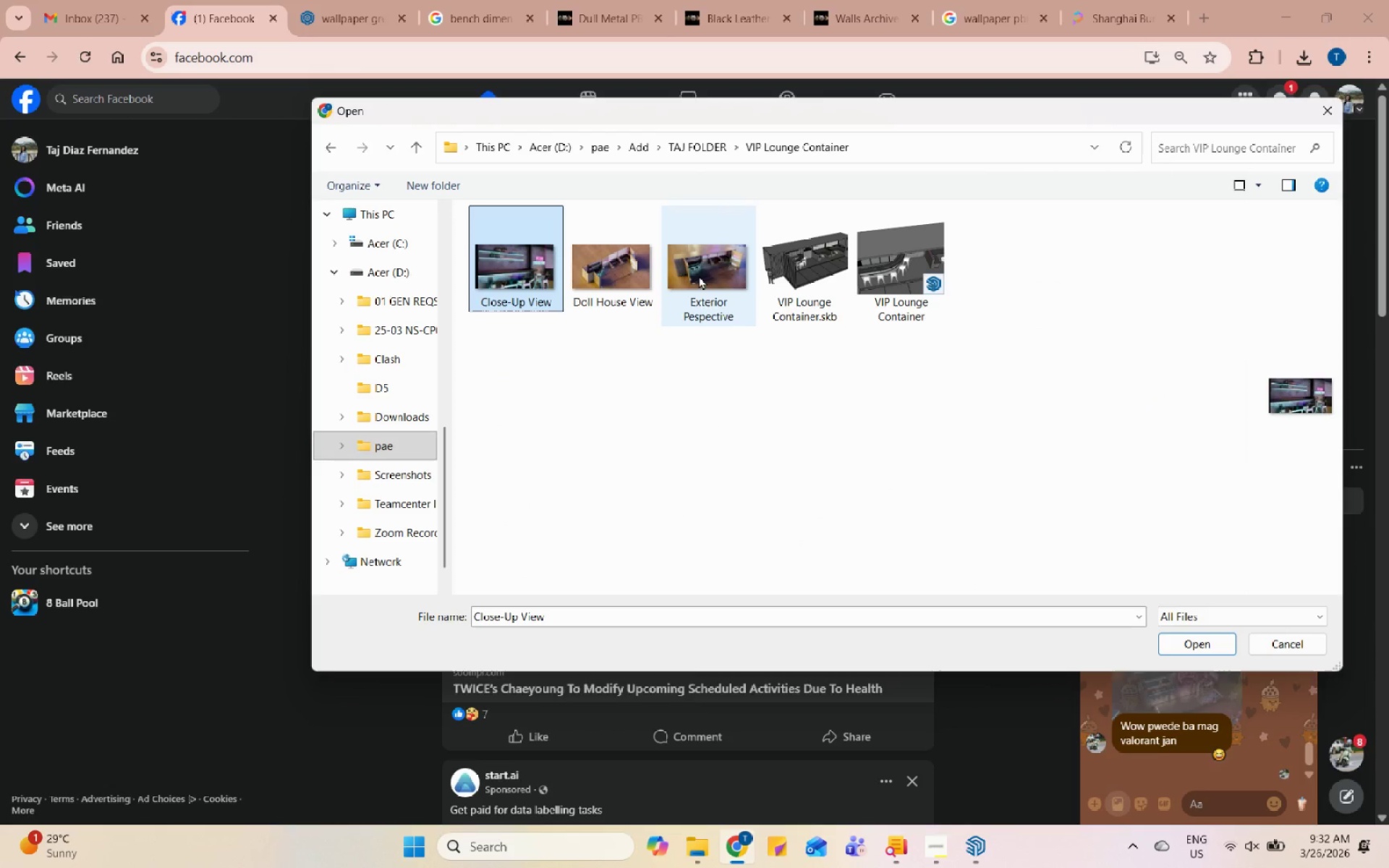 
hold_key(key=ShiftLeft, duration=0.5)
left_click([730, 276])
 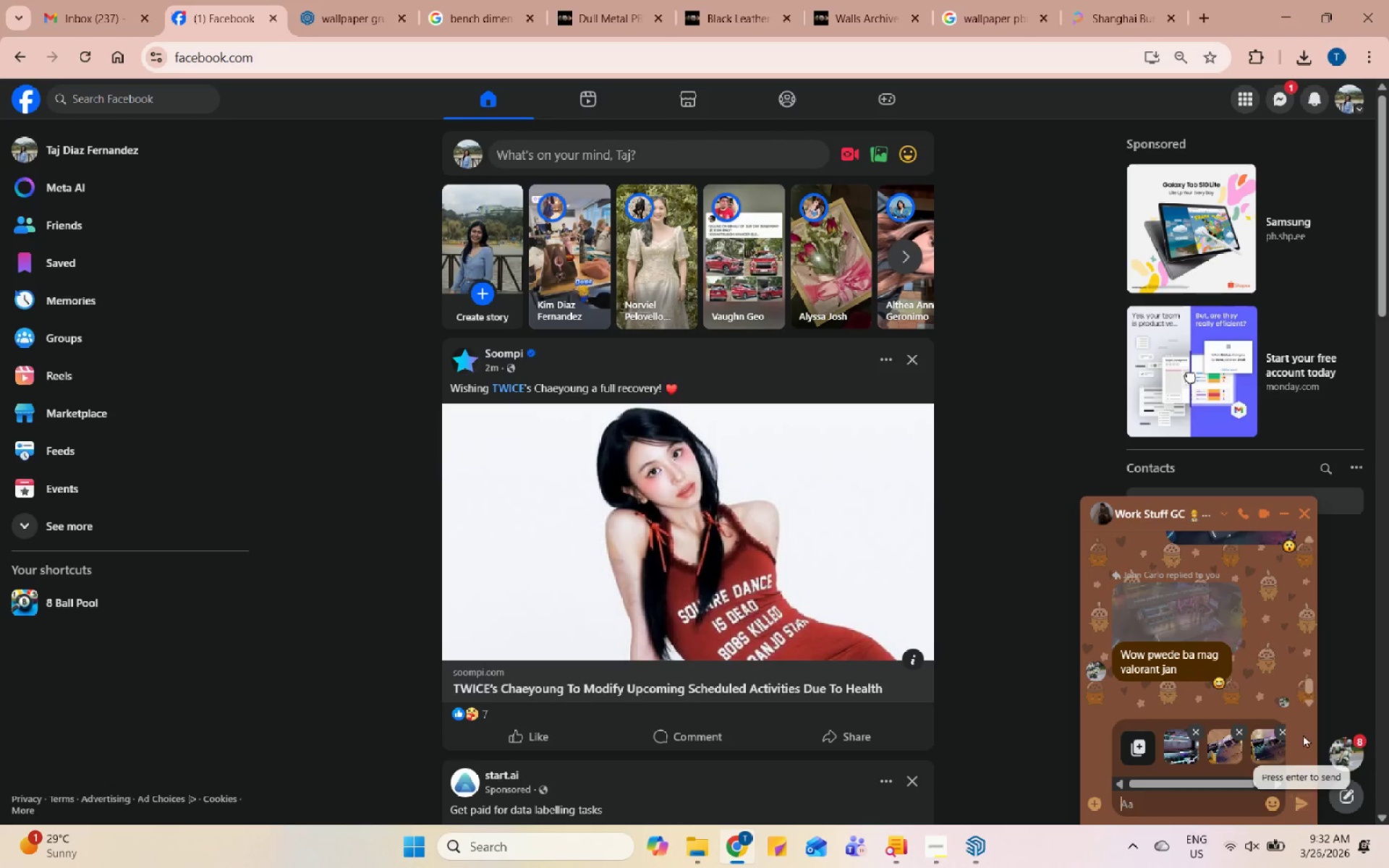 
wait(5.58)
 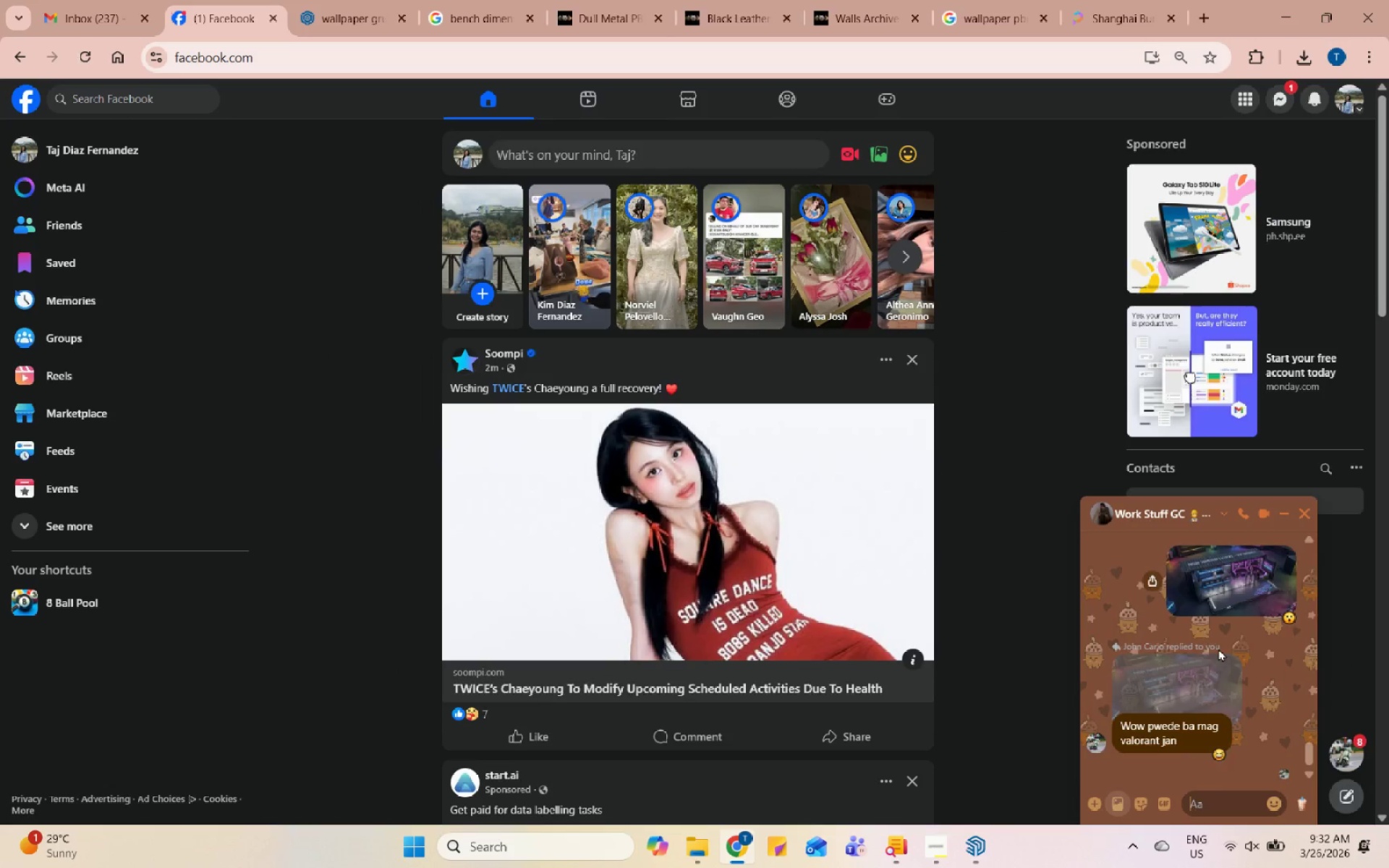 
left_click([1284, 0])
 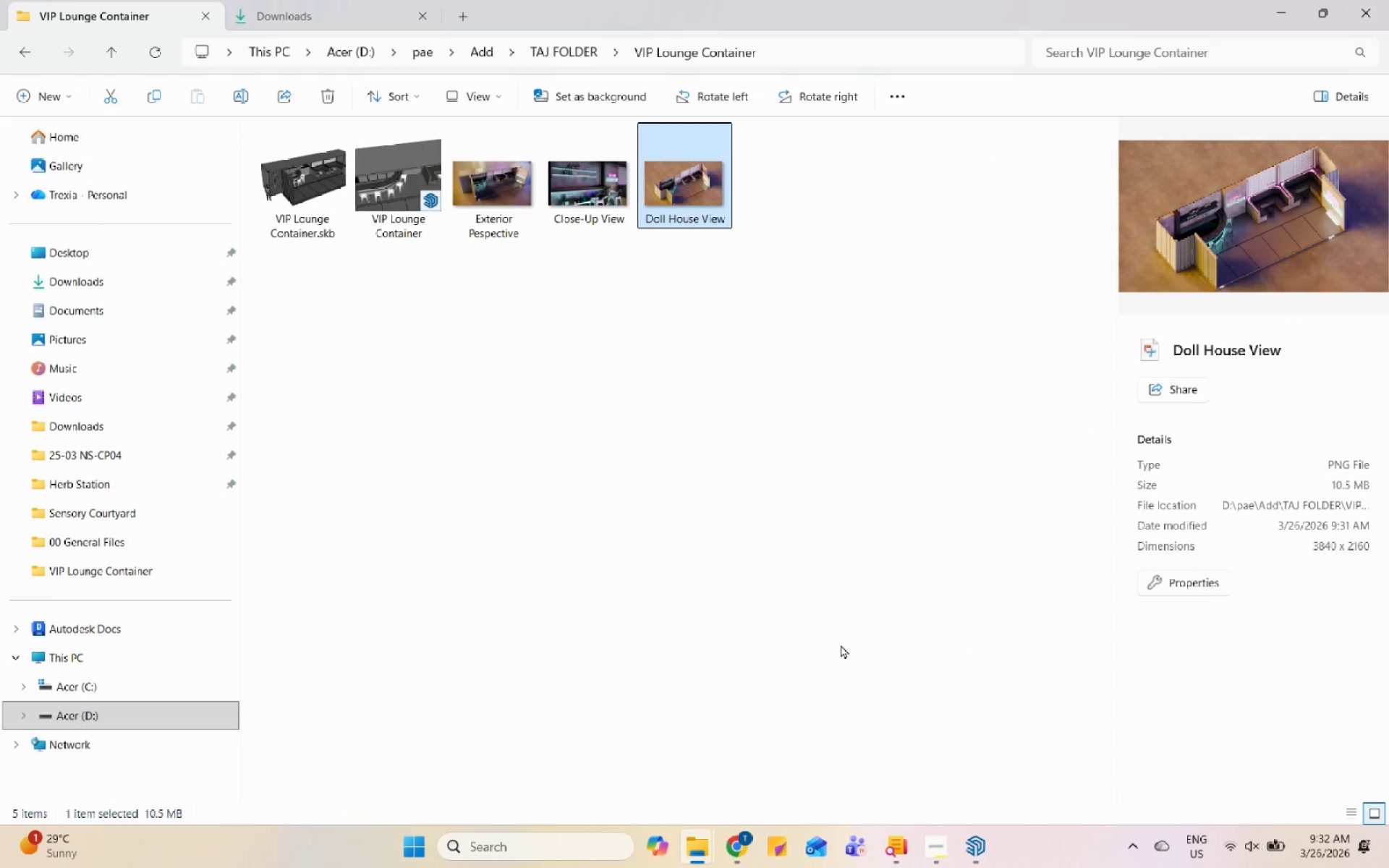 
left_click([841, 644])
 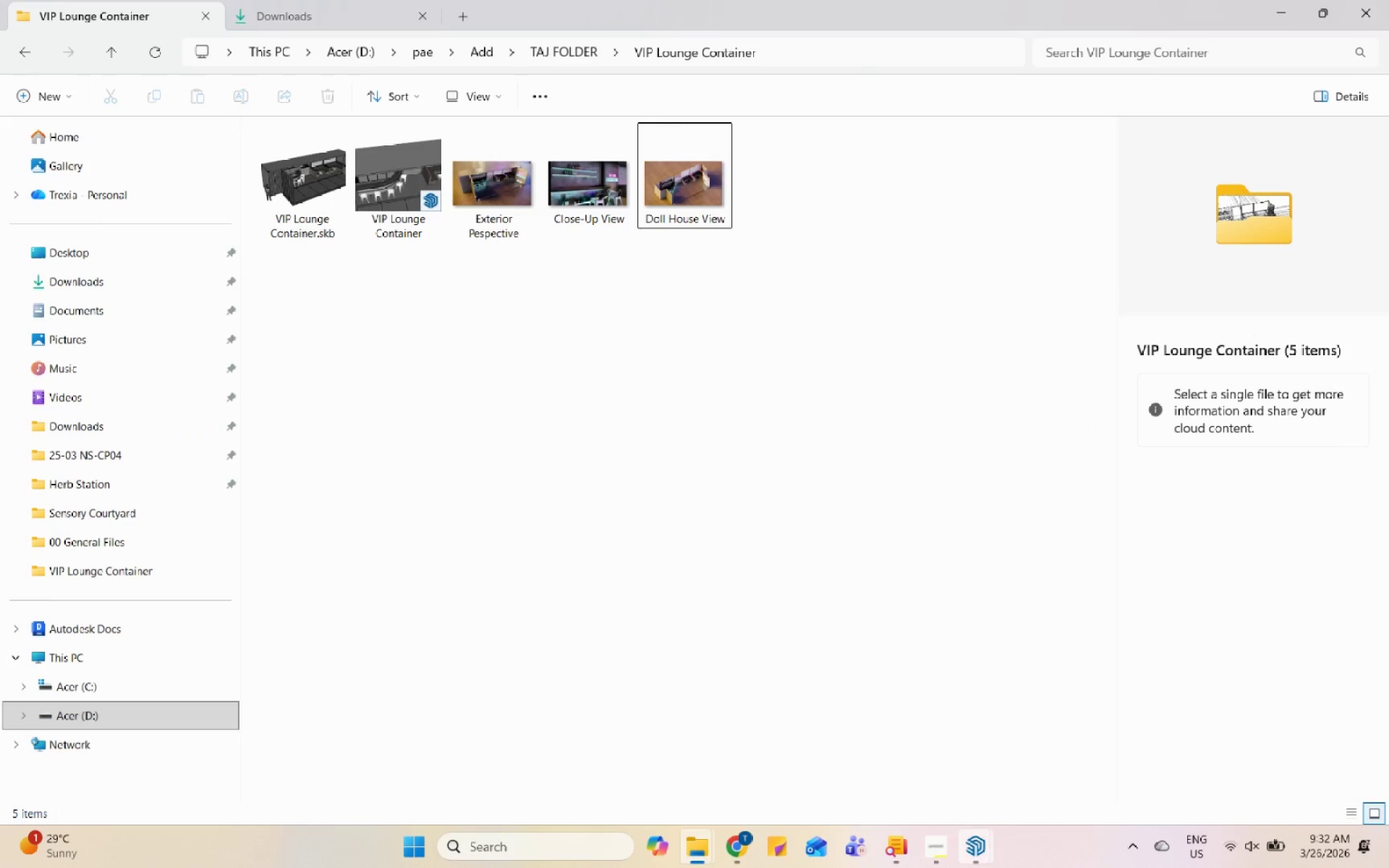 
left_click([980, 860])
 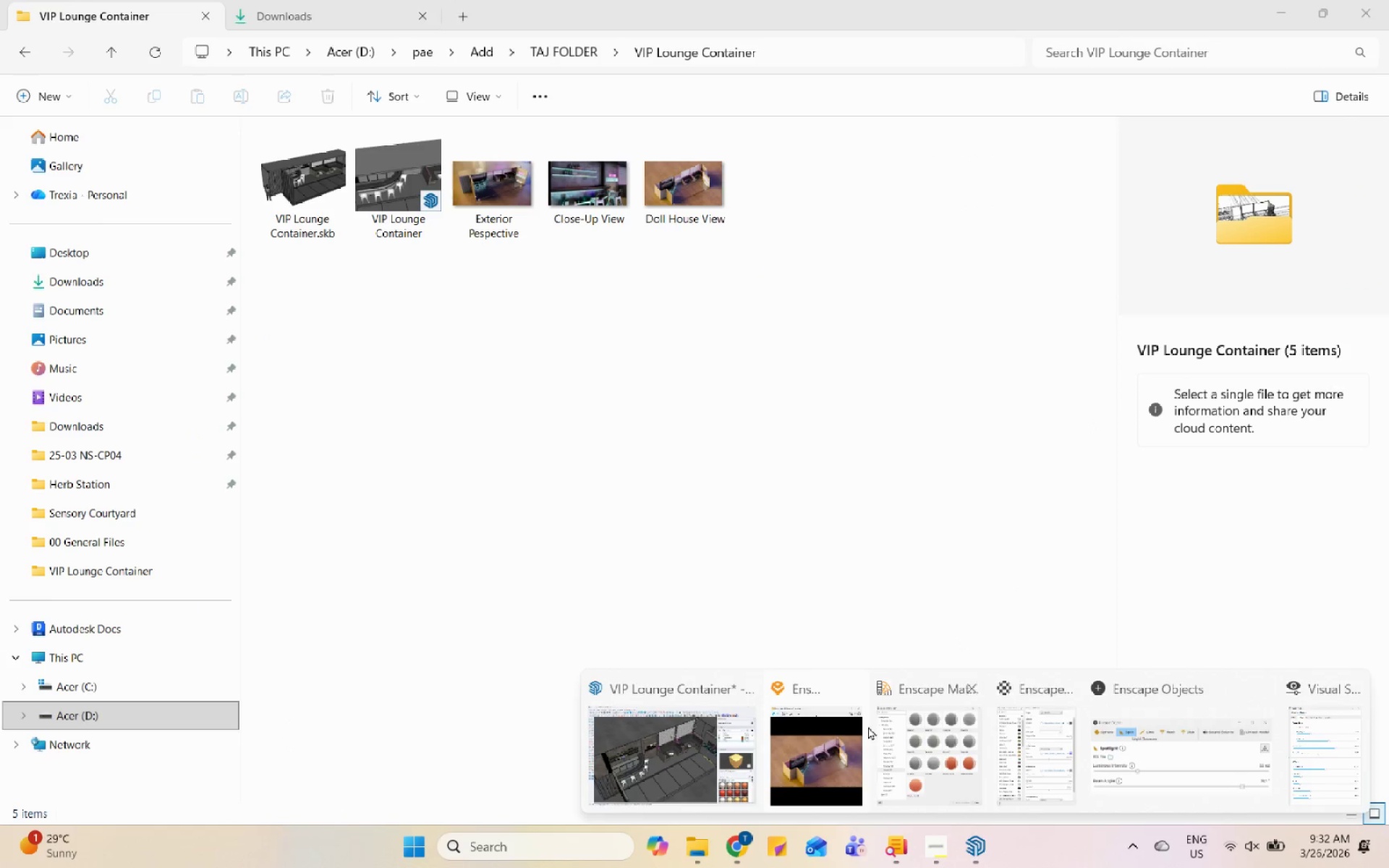 
left_click([826, 727])
 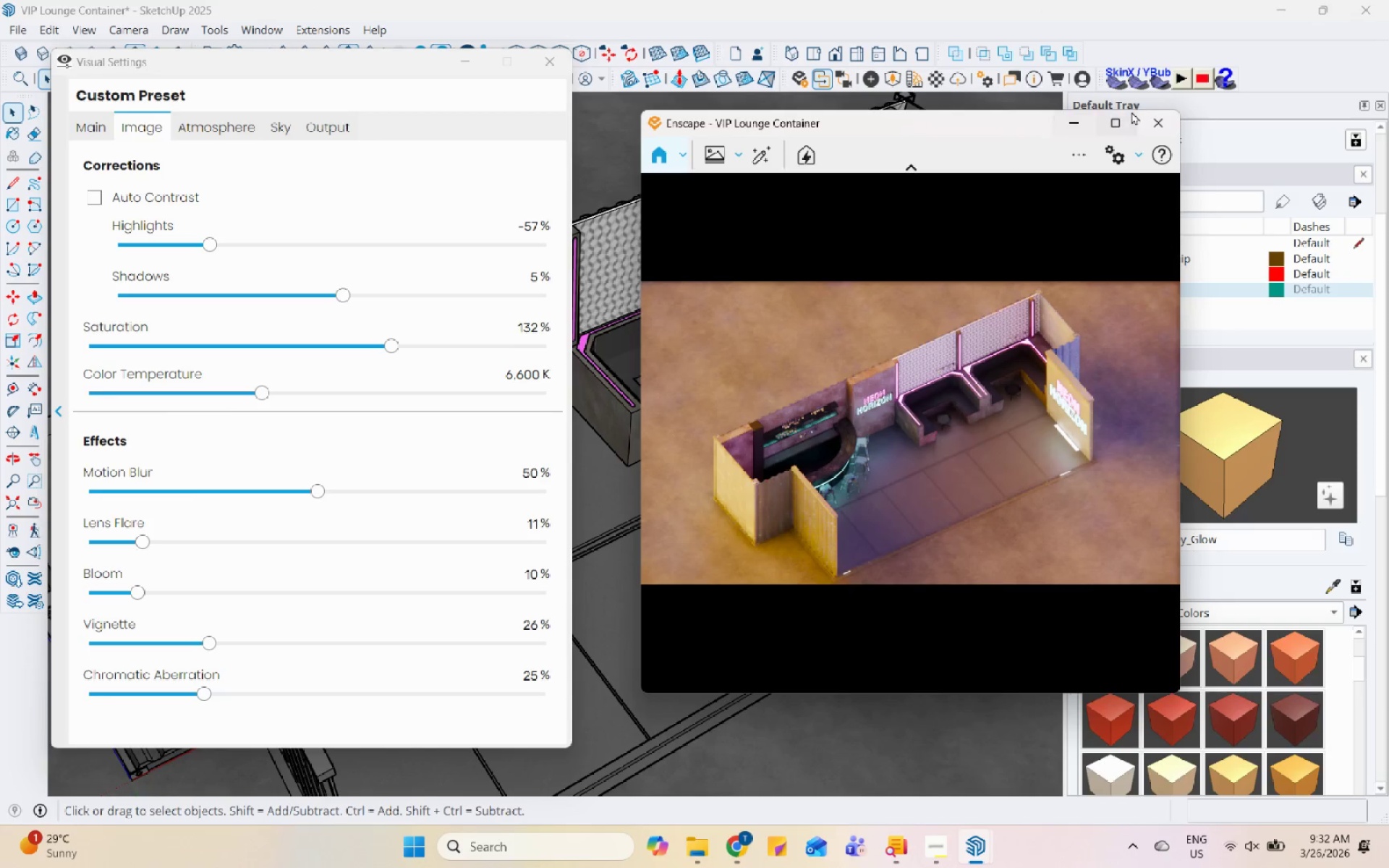 
left_click([1155, 110])
 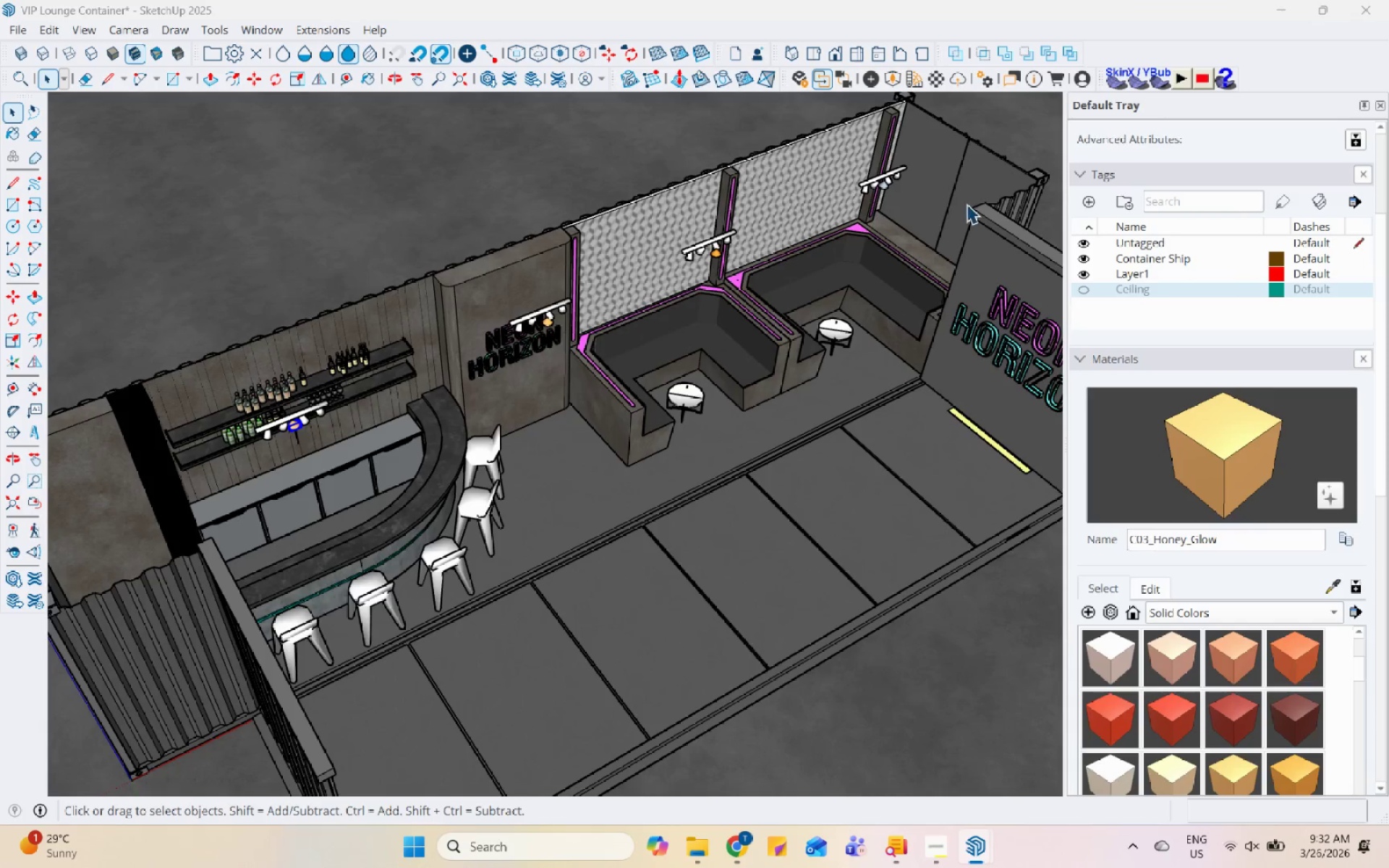 
scroll: coordinate [703, 405], scroll_direction: down, amount: 11.0
 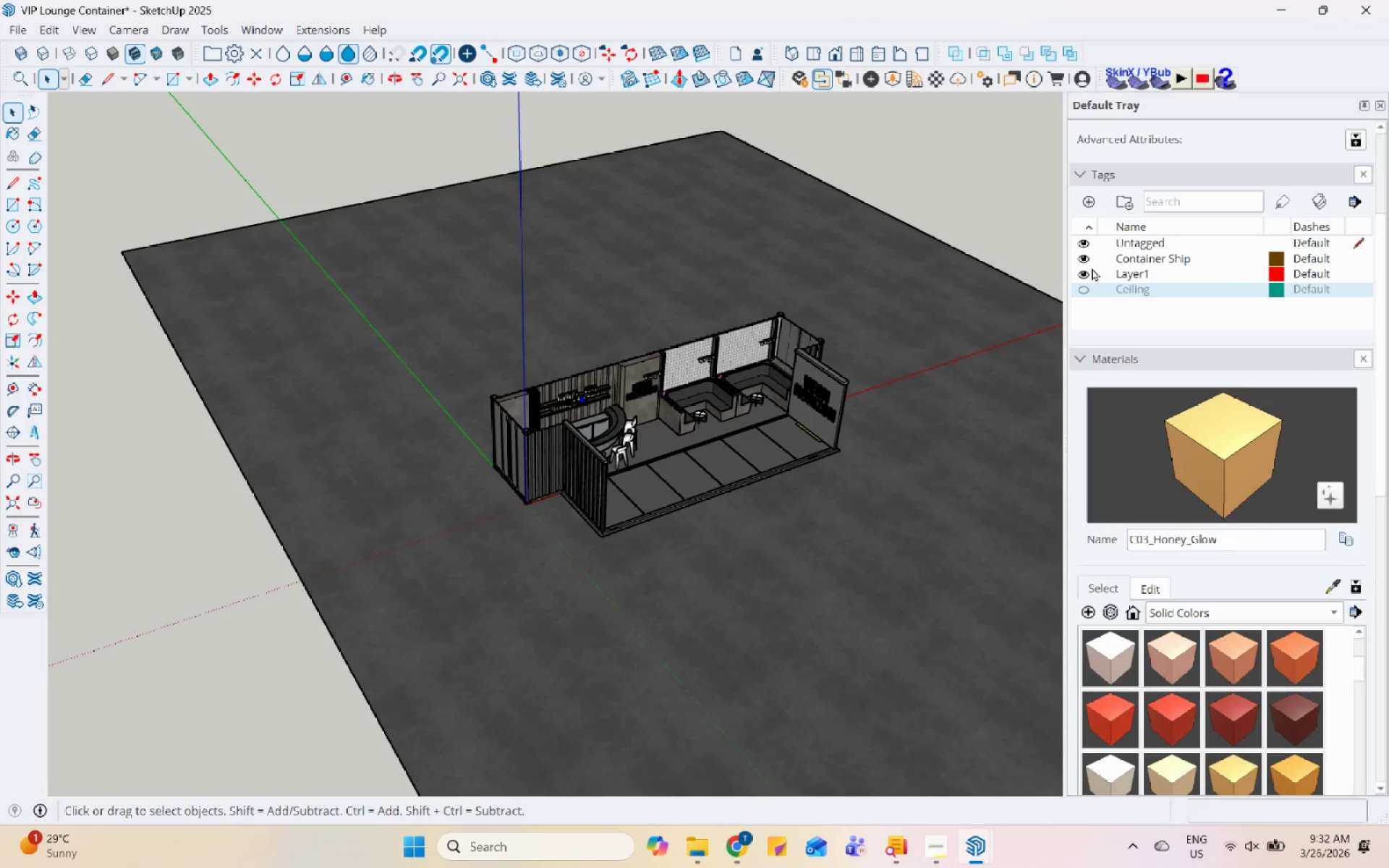 
left_click([1083, 287])
 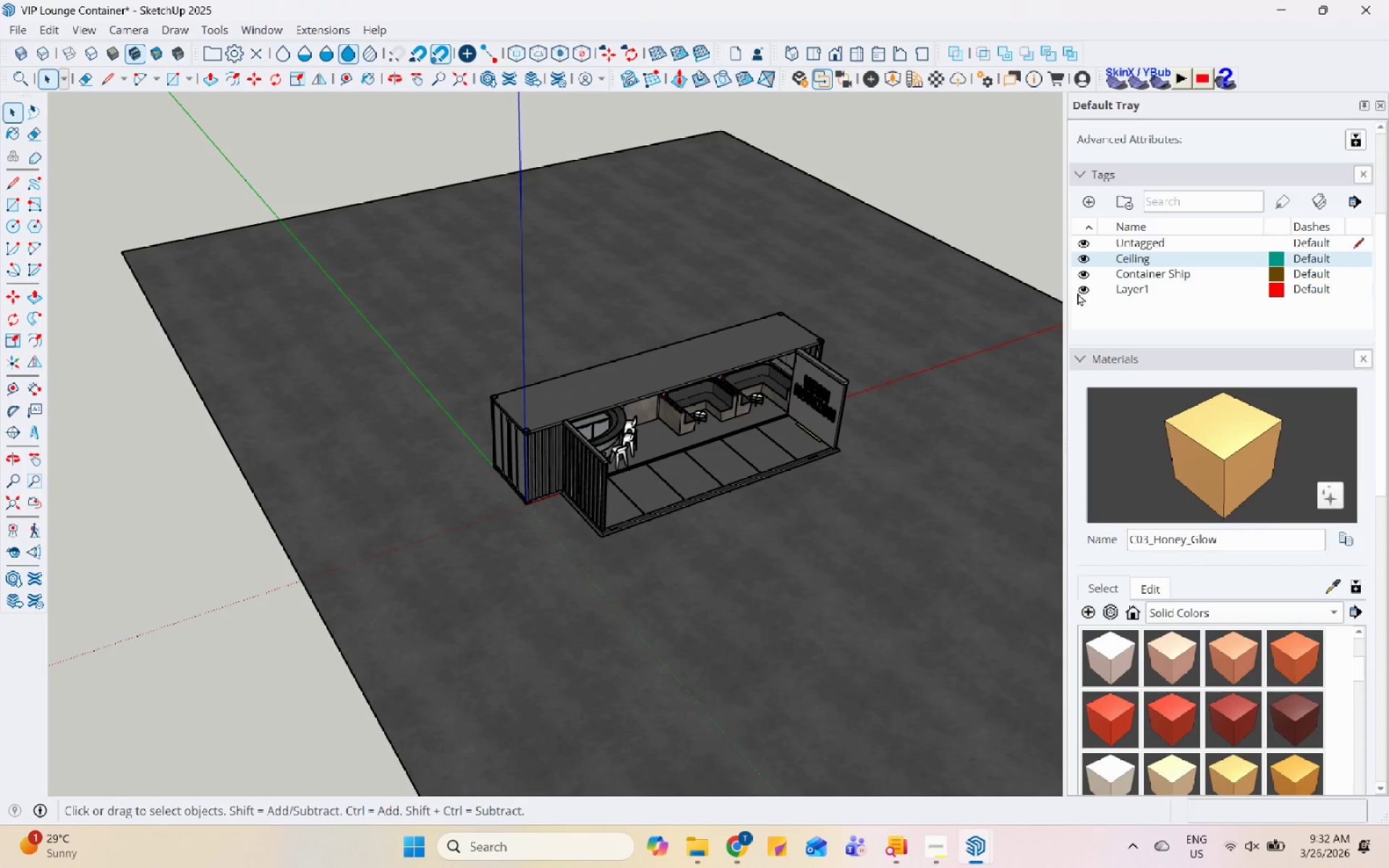 
left_click([848, 372])
 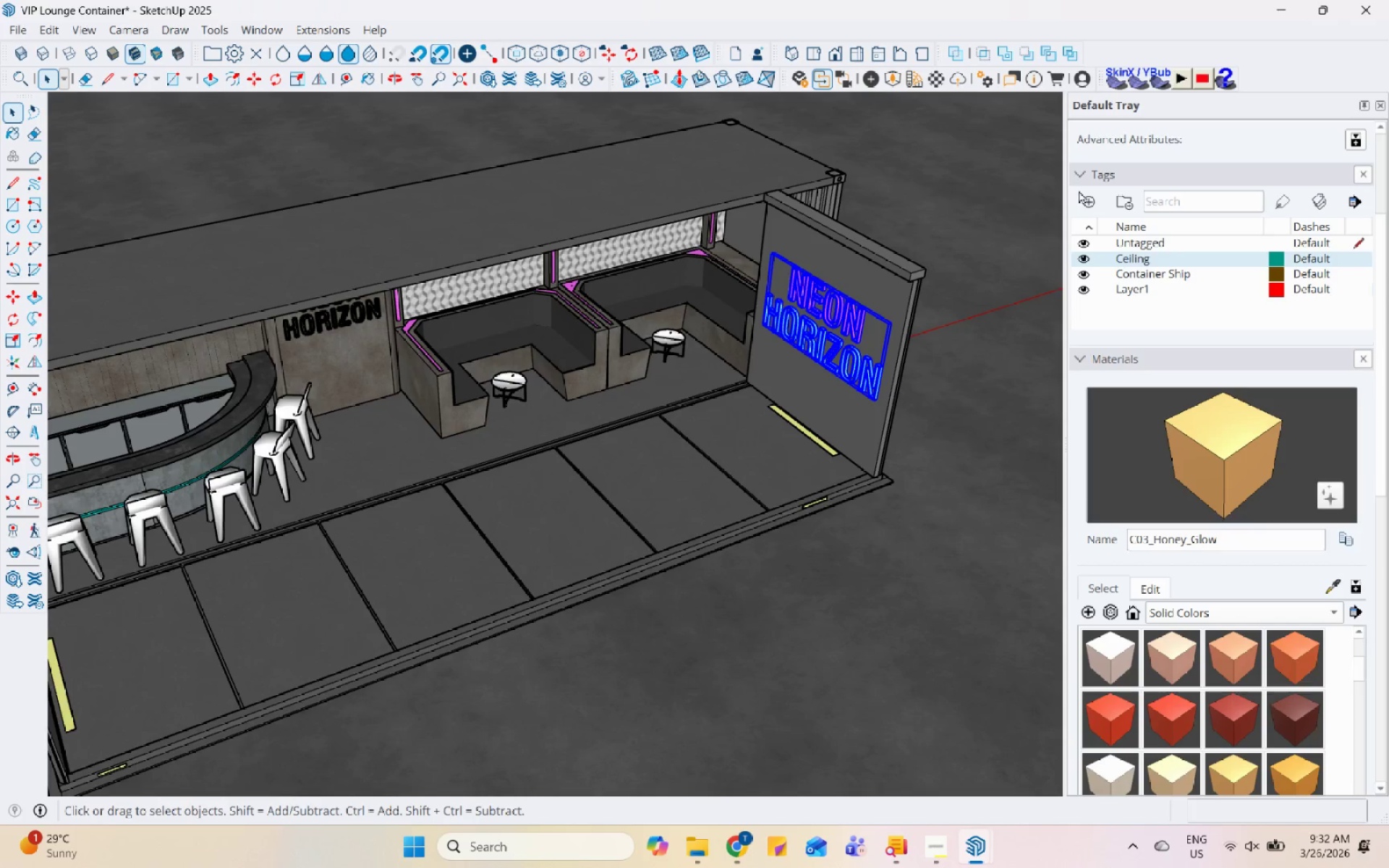 
scroll: coordinate [802, 433], scroll_direction: up, amount: 10.0
 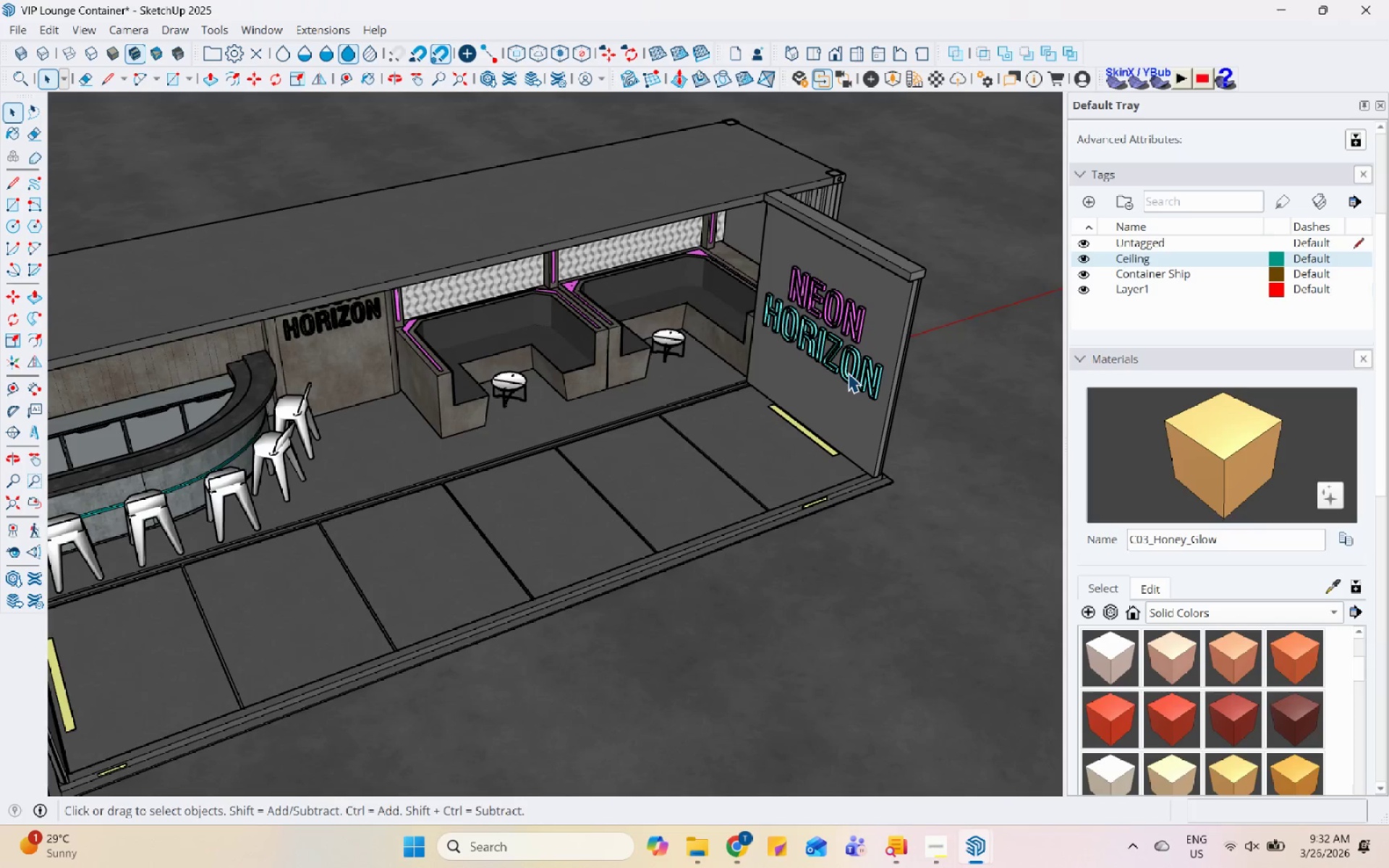 
left_click([1083, 197])
 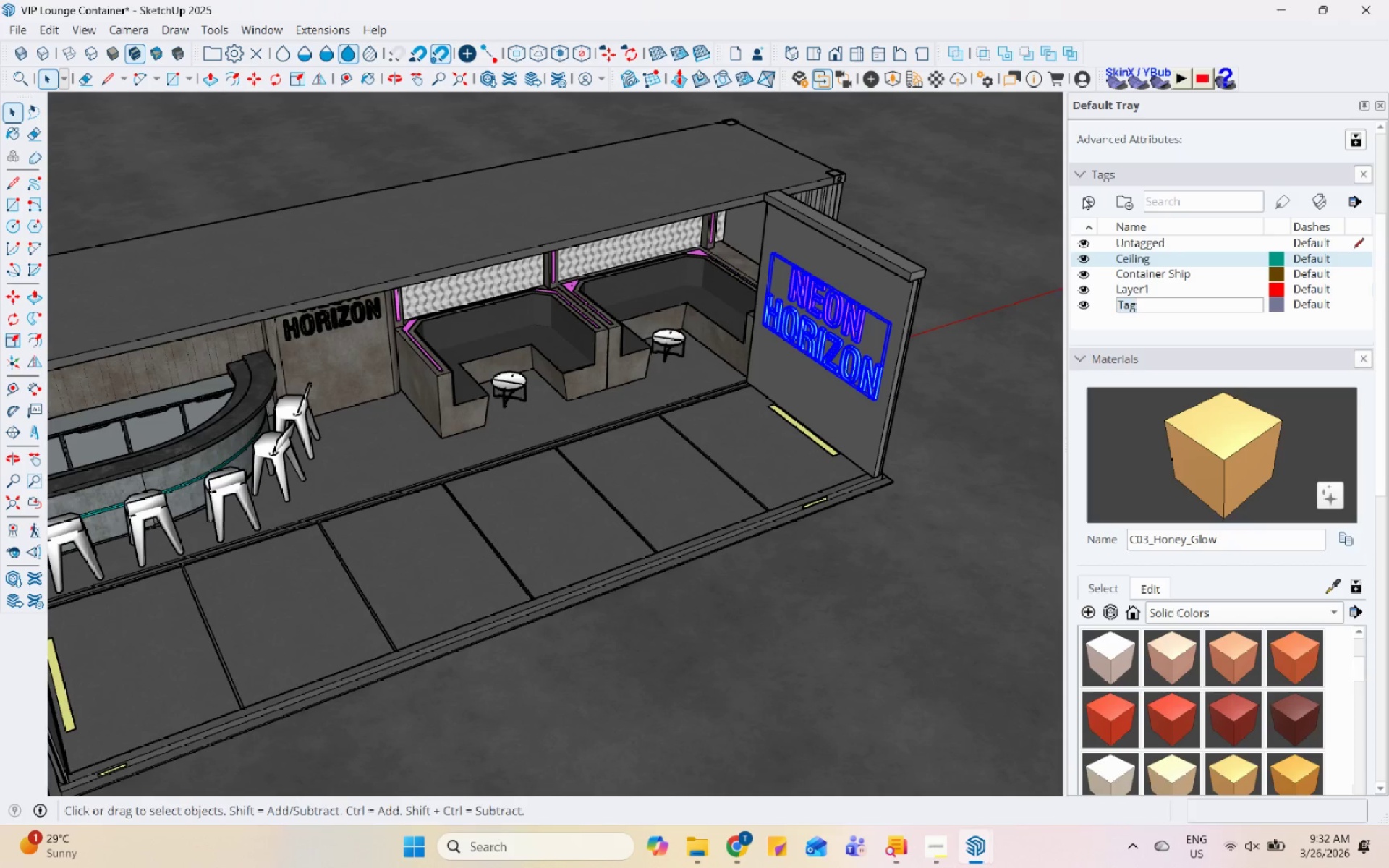 
type(Signagw)
key(Backspace)
type(w)
 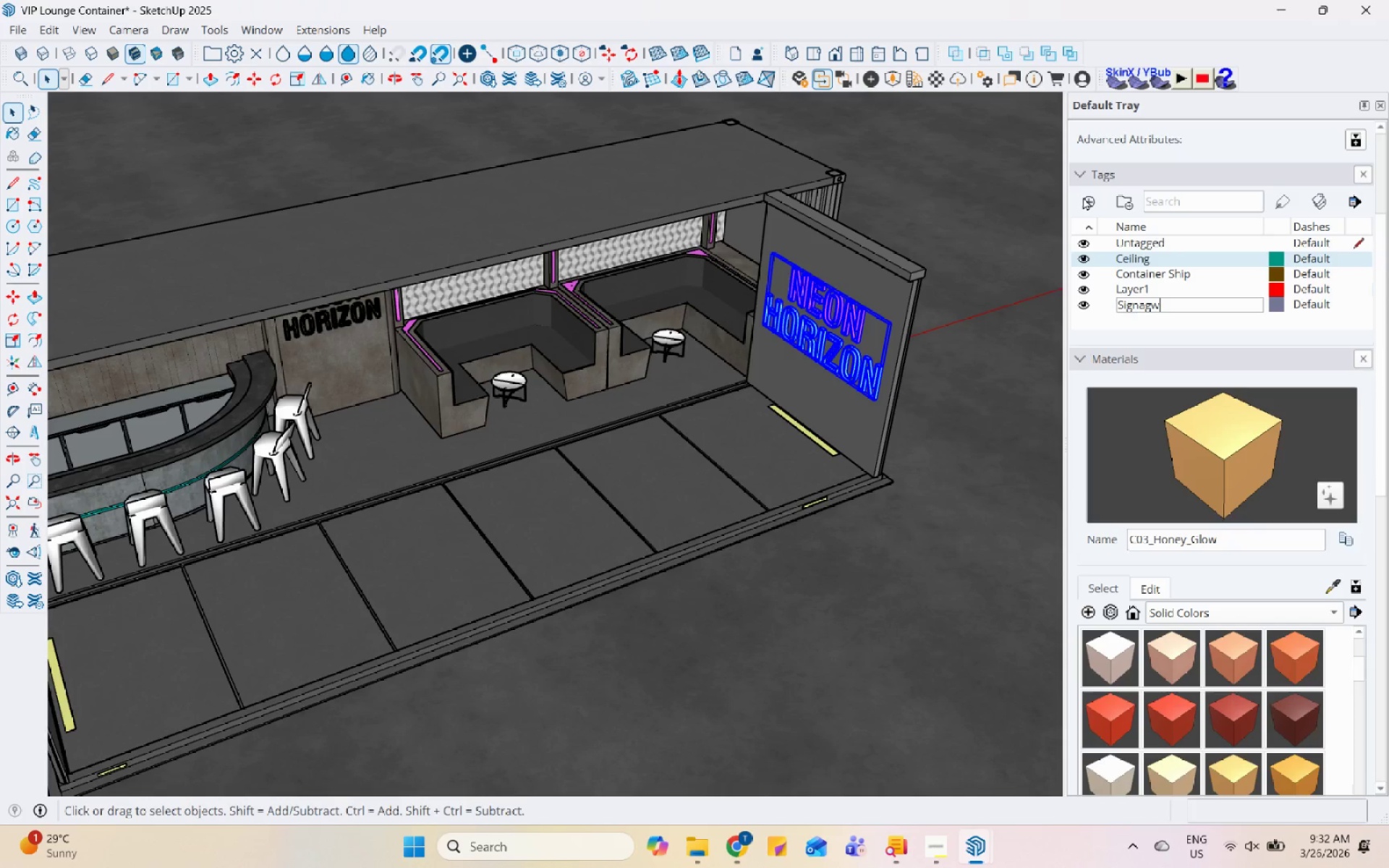 
key(Enter)
 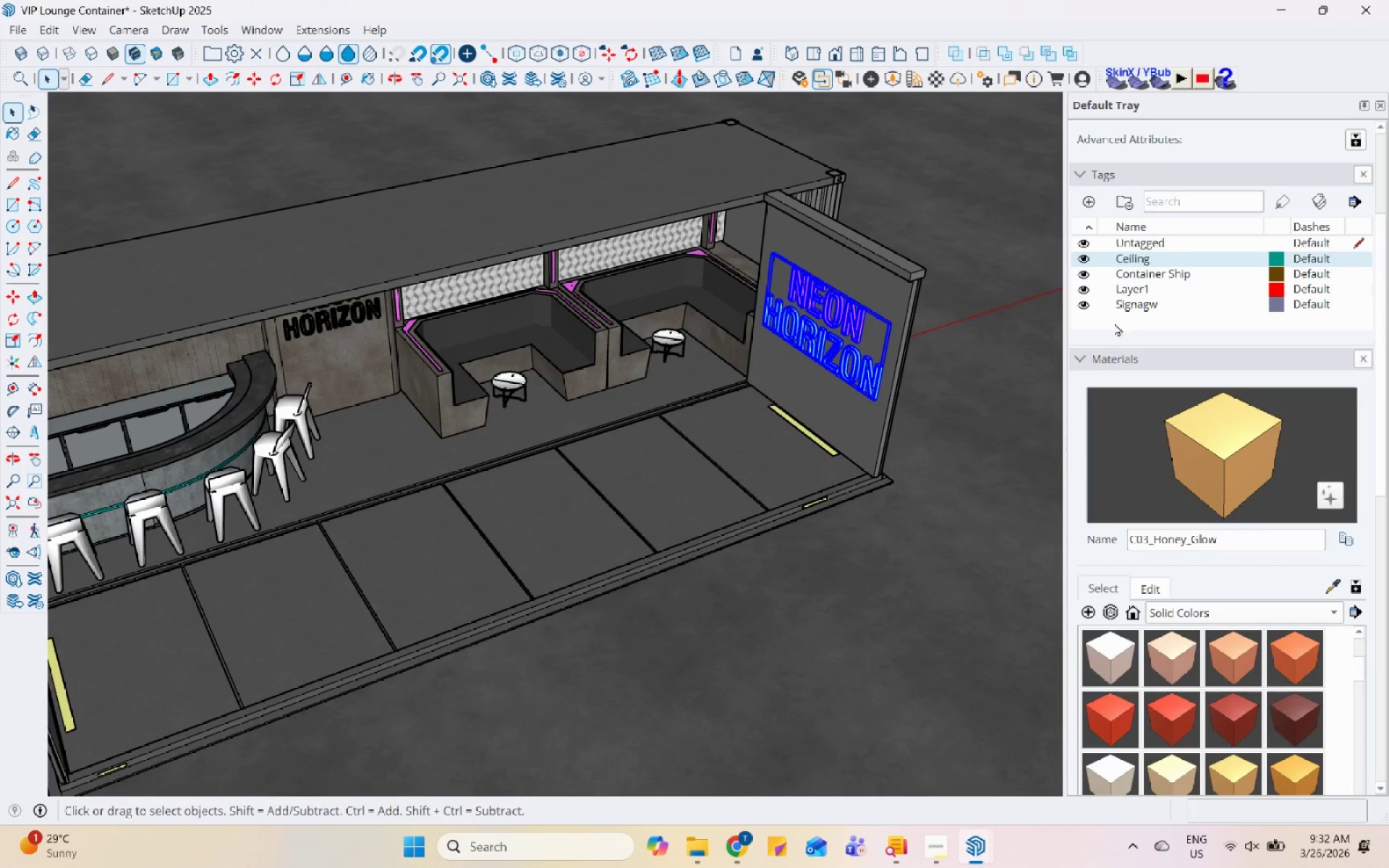 
double_click([1163, 305])
 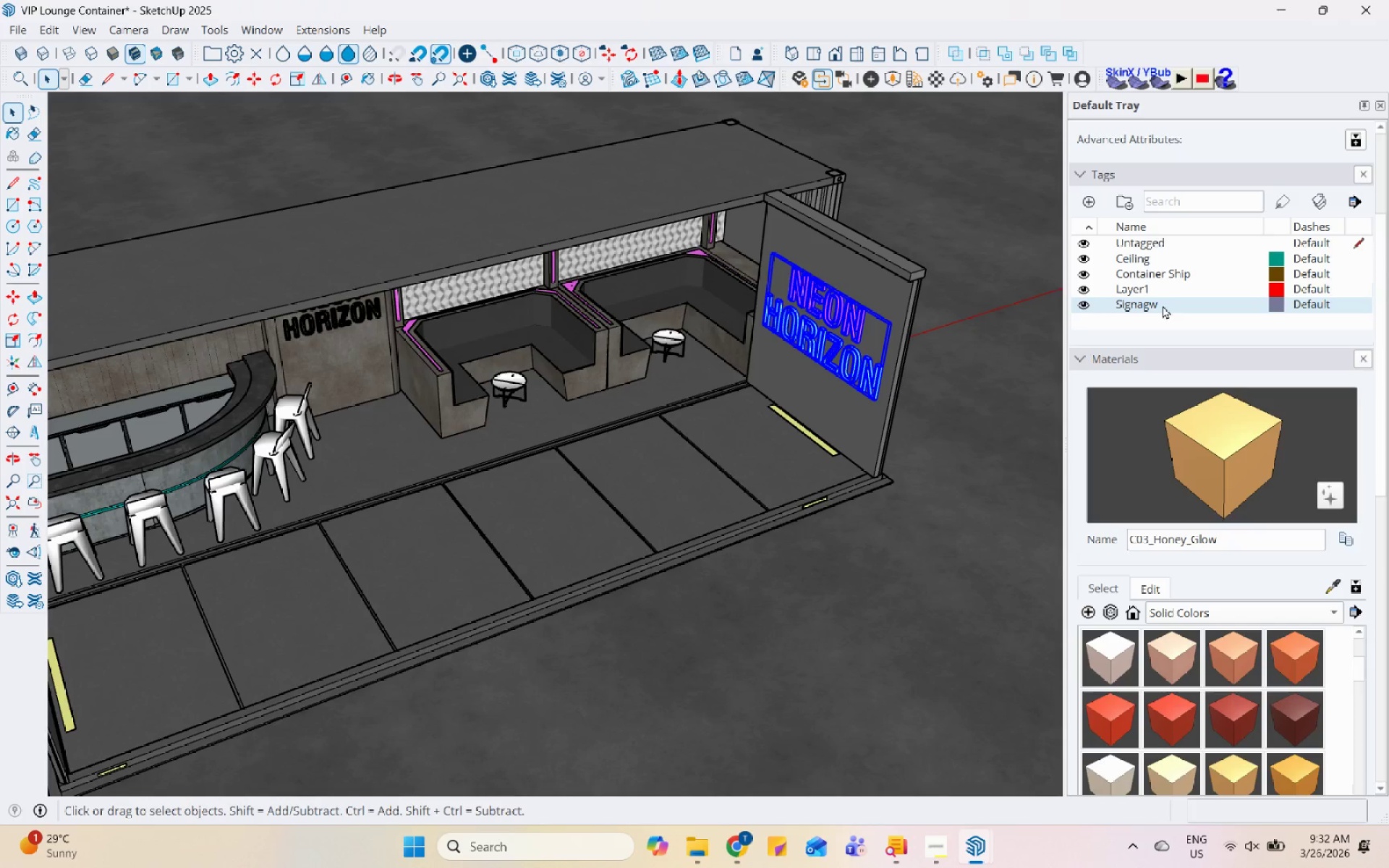 
triple_click([1163, 305])
 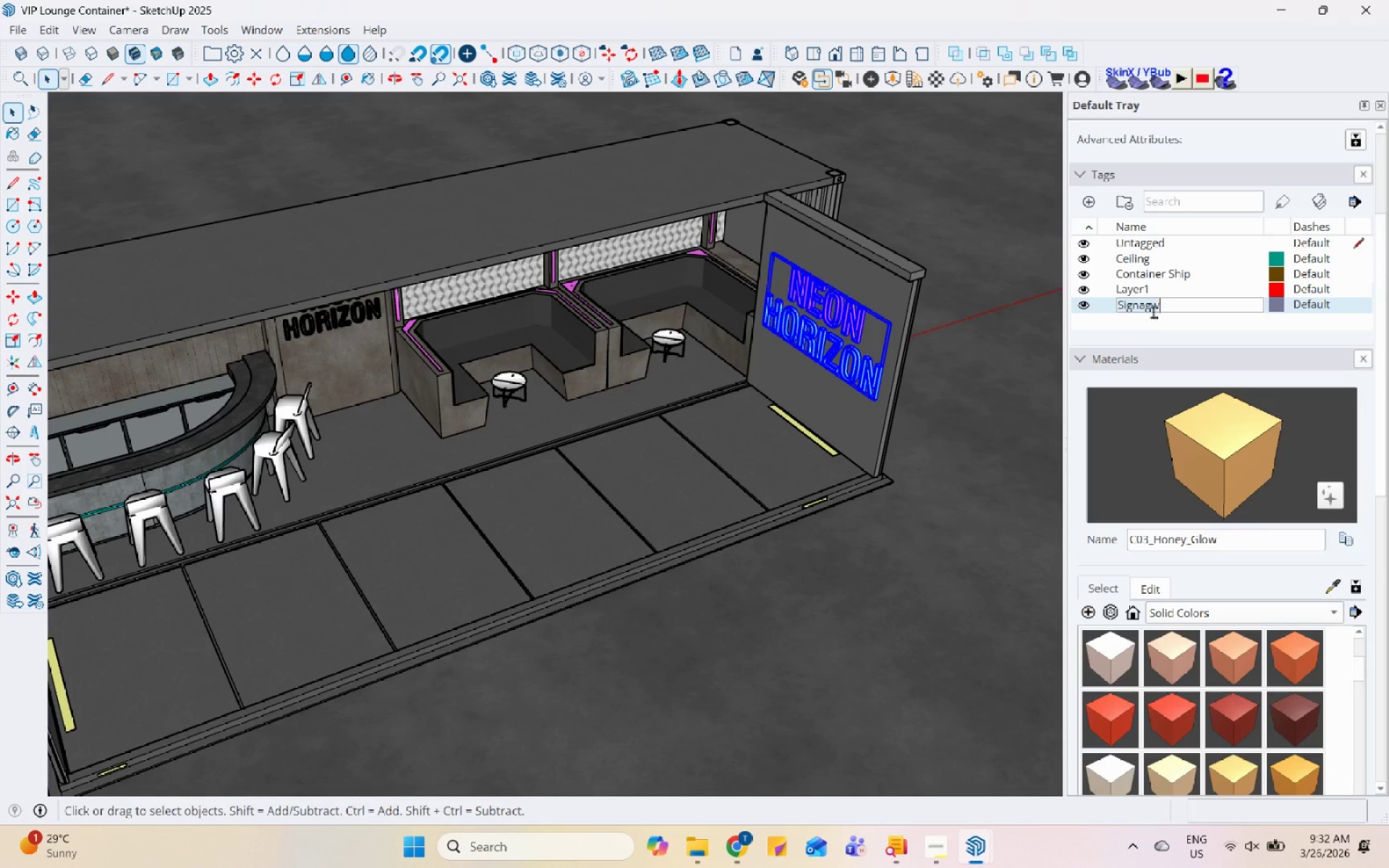 
left_click([1152, 315])
 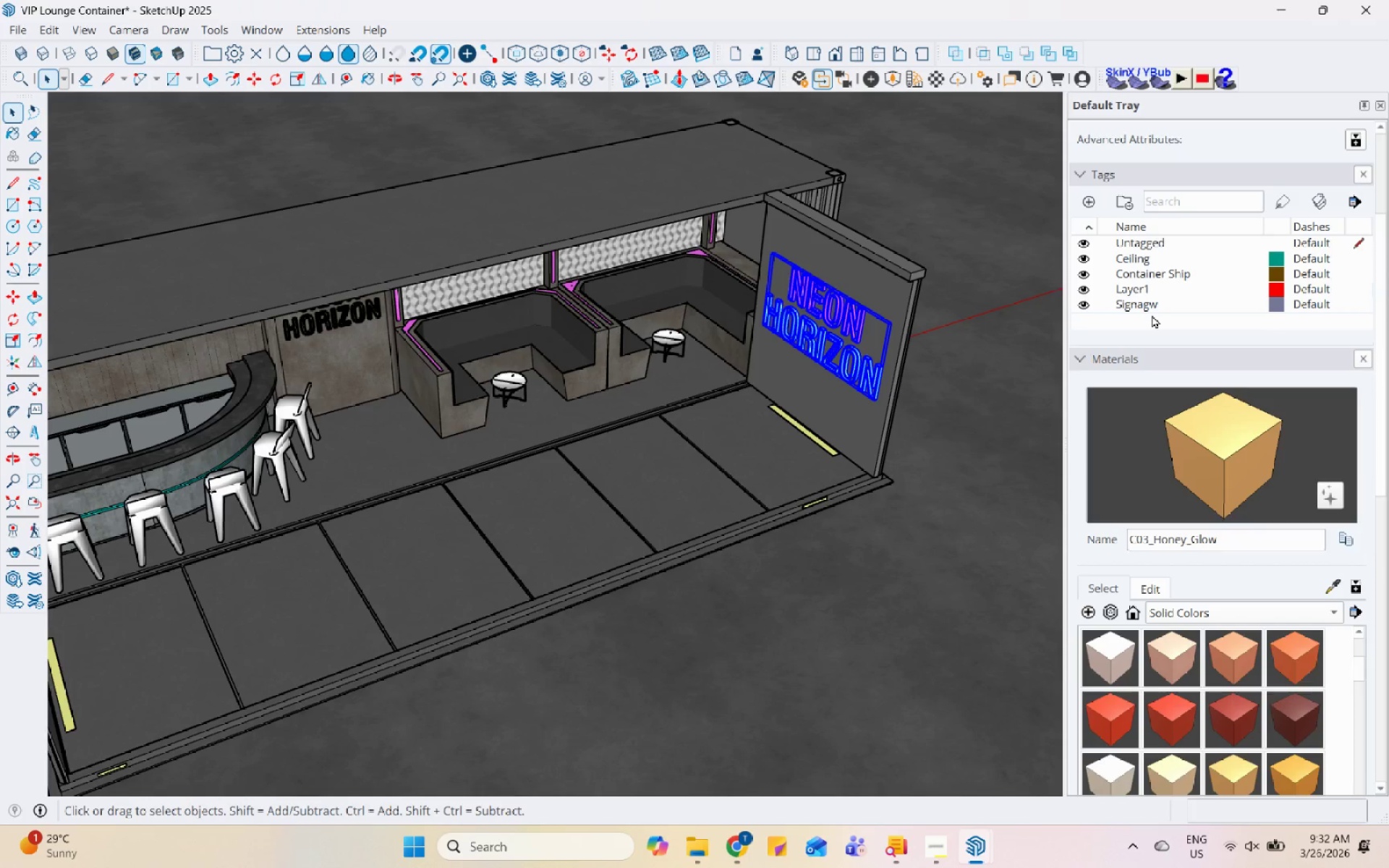 
left_click([1159, 307])
 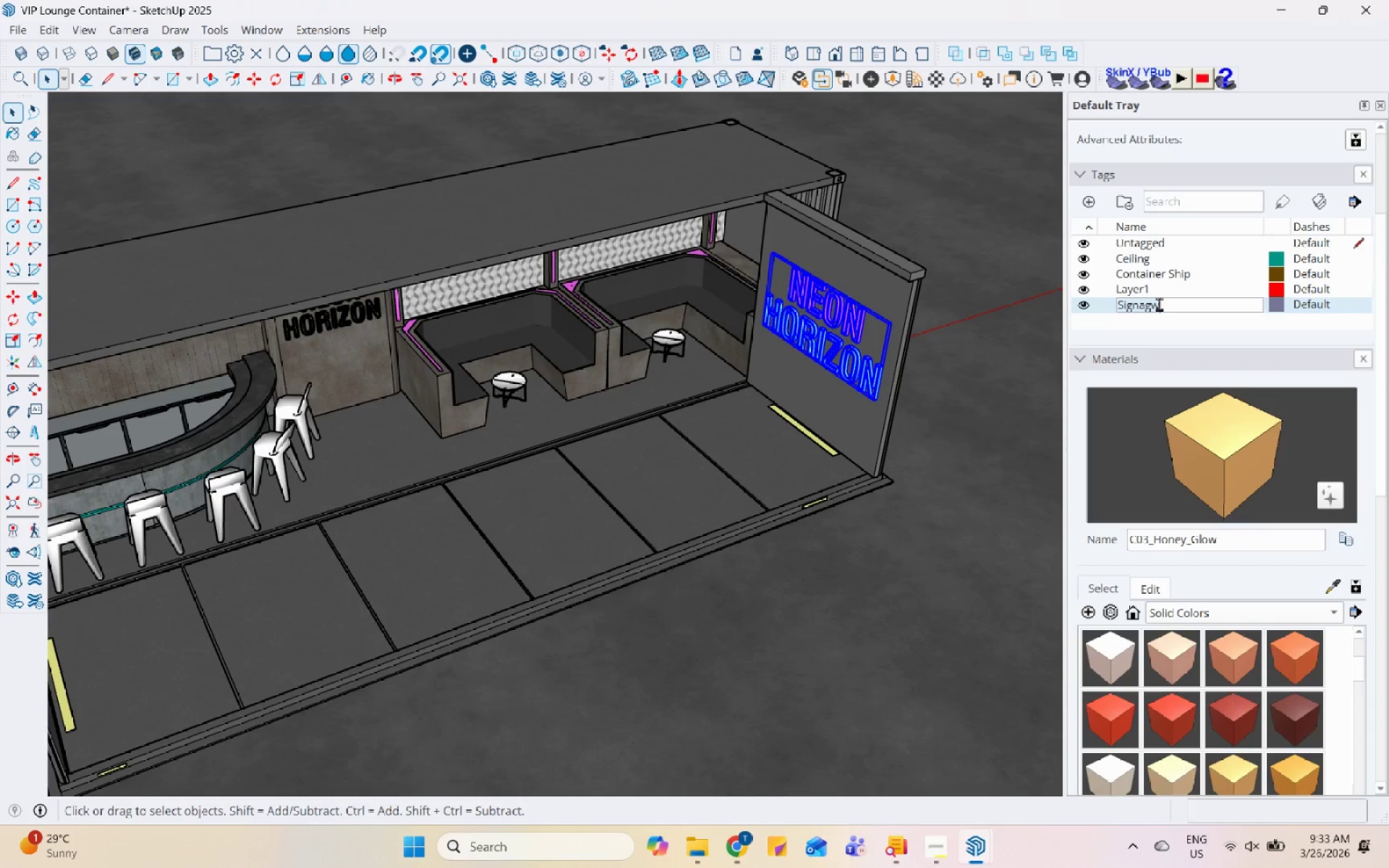 
left_click([1171, 307])
 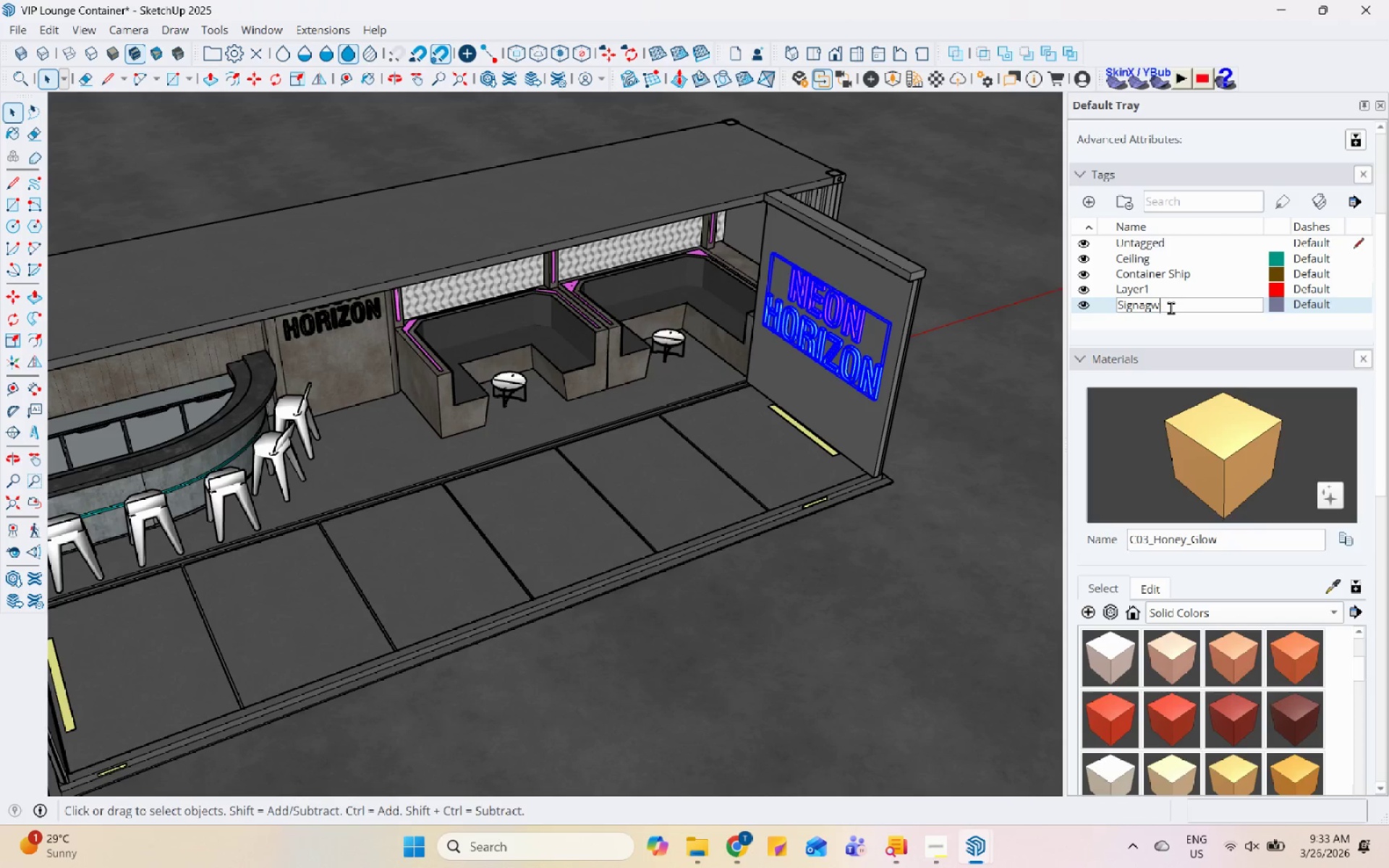 
key(Backspace)
 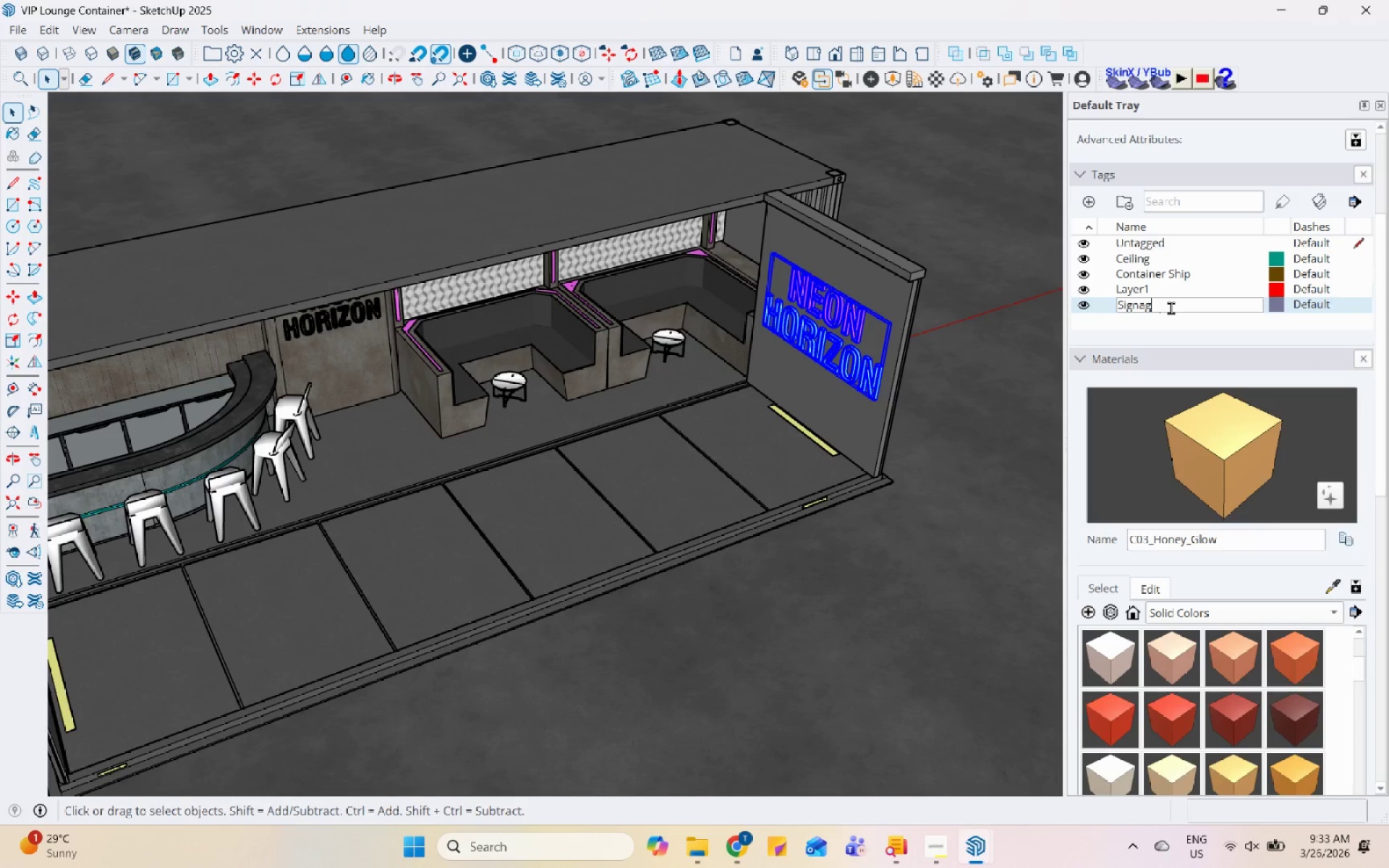 
key(E)
 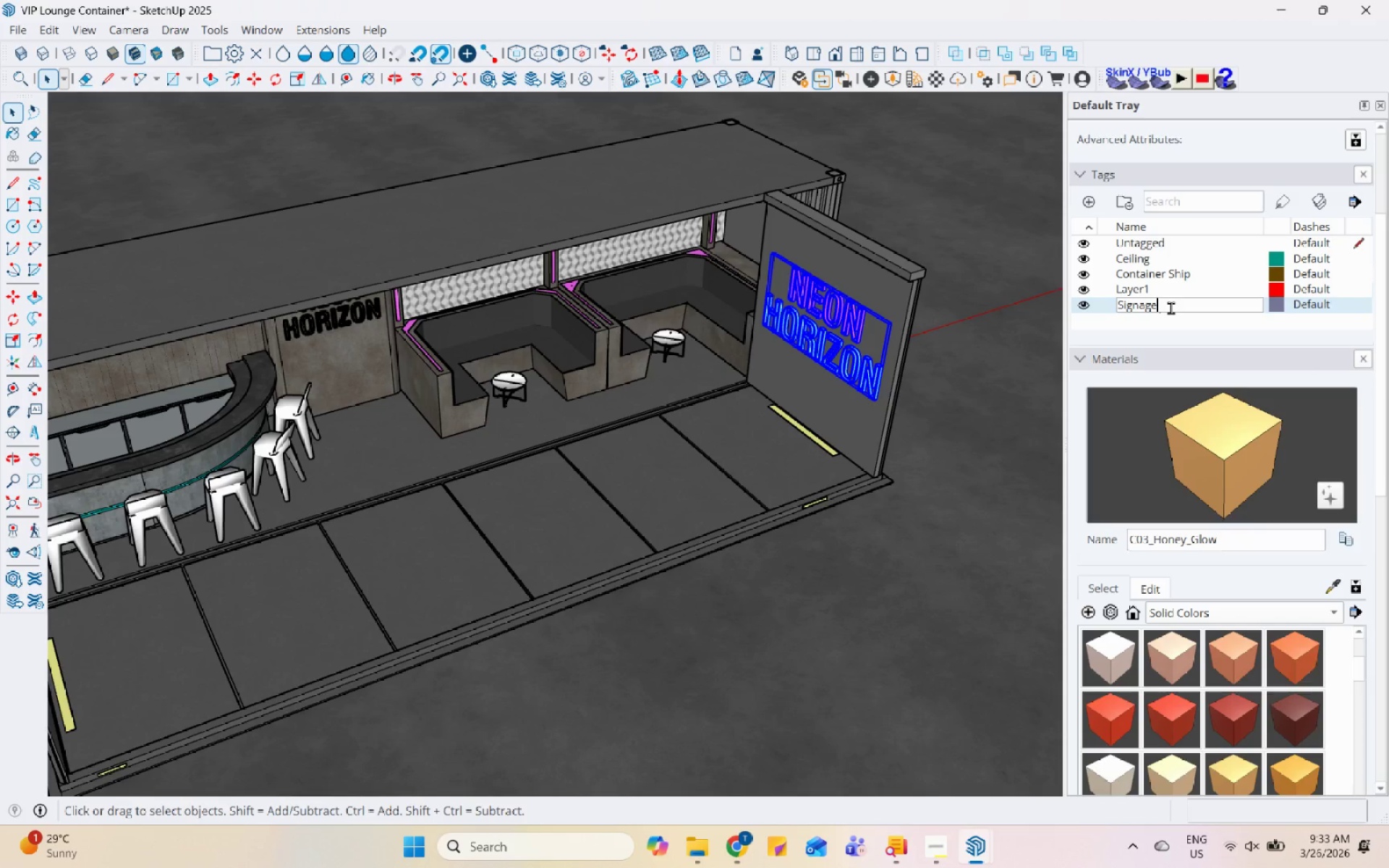 
key(Enter)
 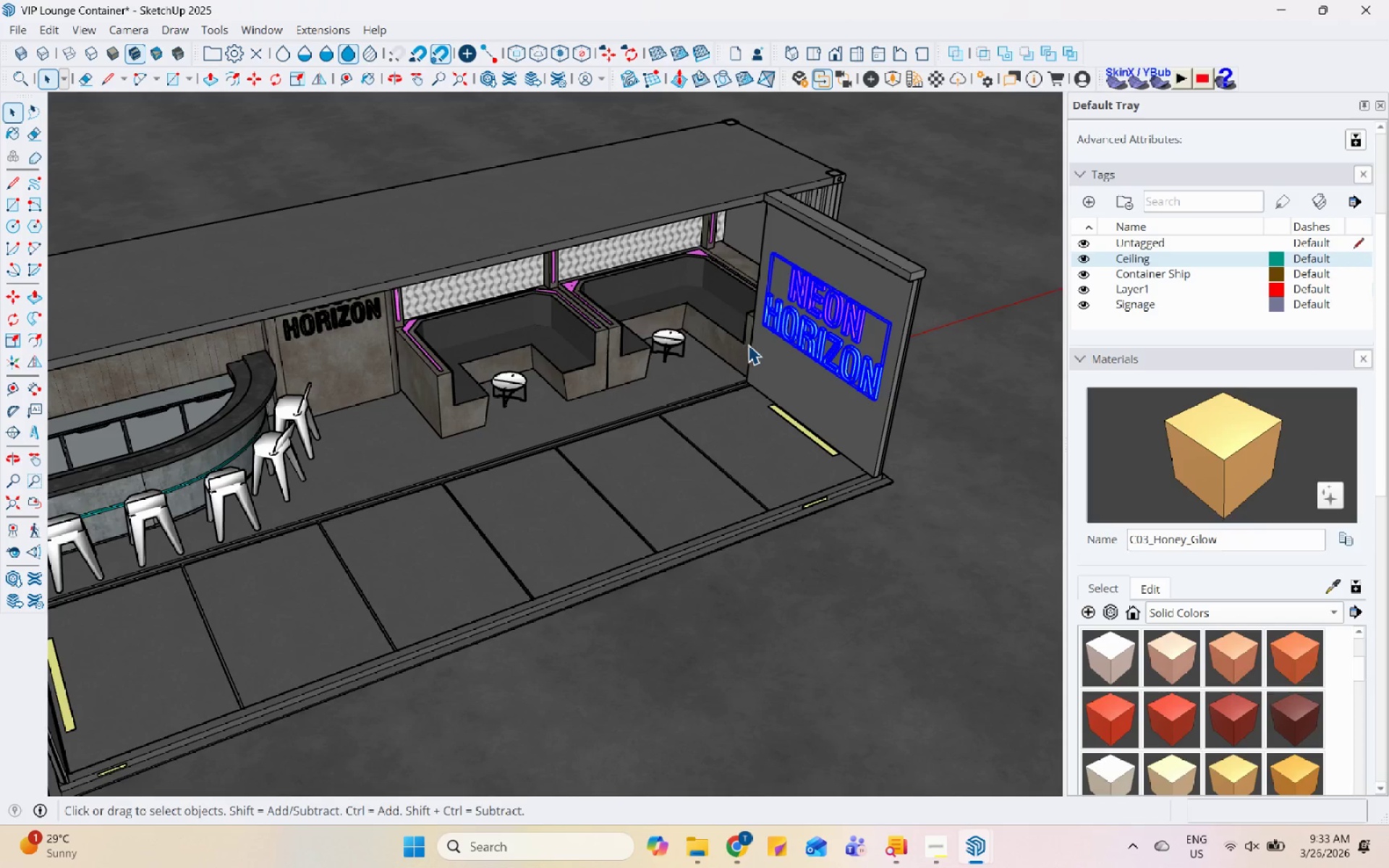 
hold_key(key=ControlLeft, duration=0.61)
left_click([350, 320])
 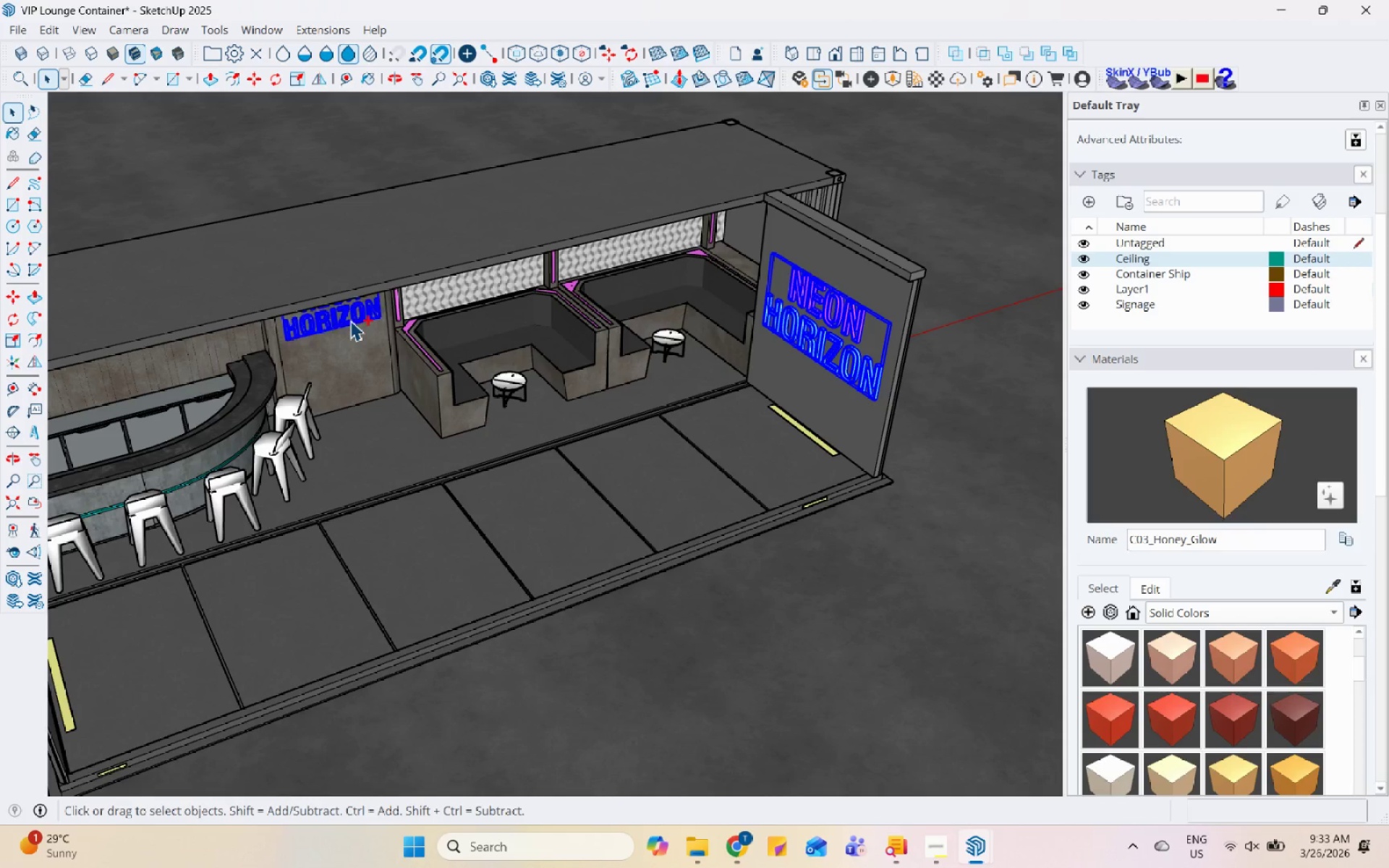 
scroll: coordinate [1209, 224], scroll_direction: up, amount: 6.0
 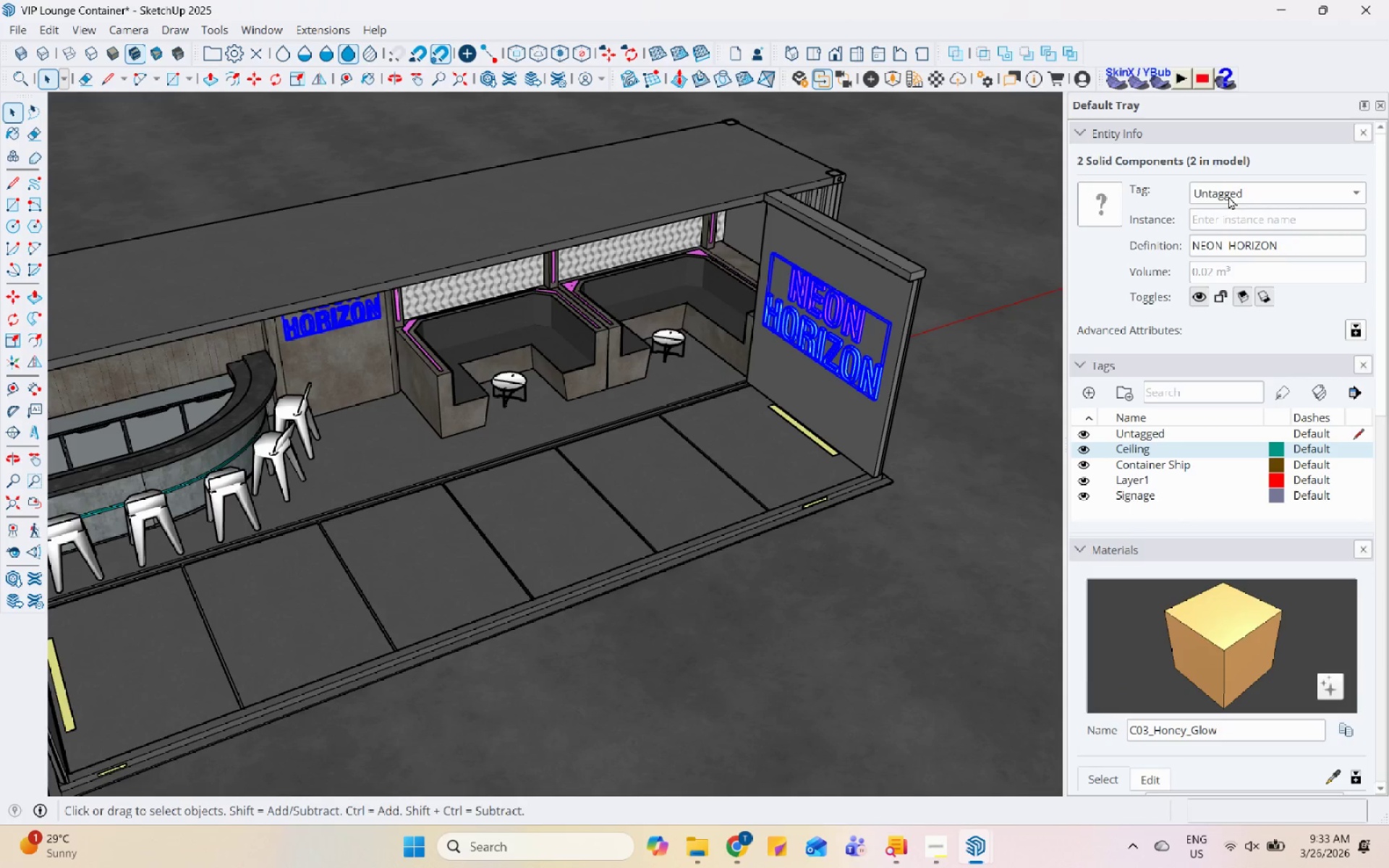 
left_click([1231, 192])
 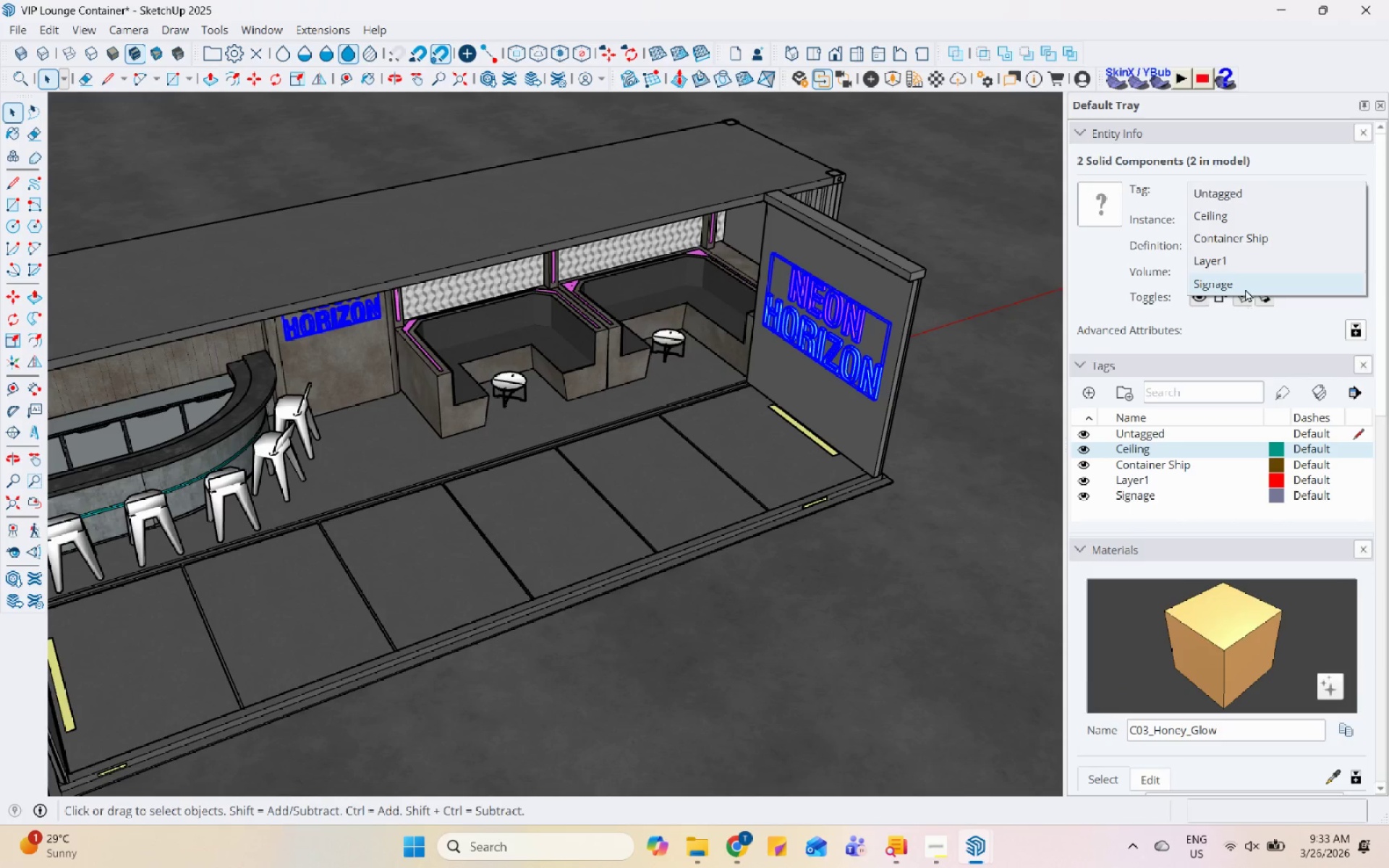 
left_click([1245, 286])
 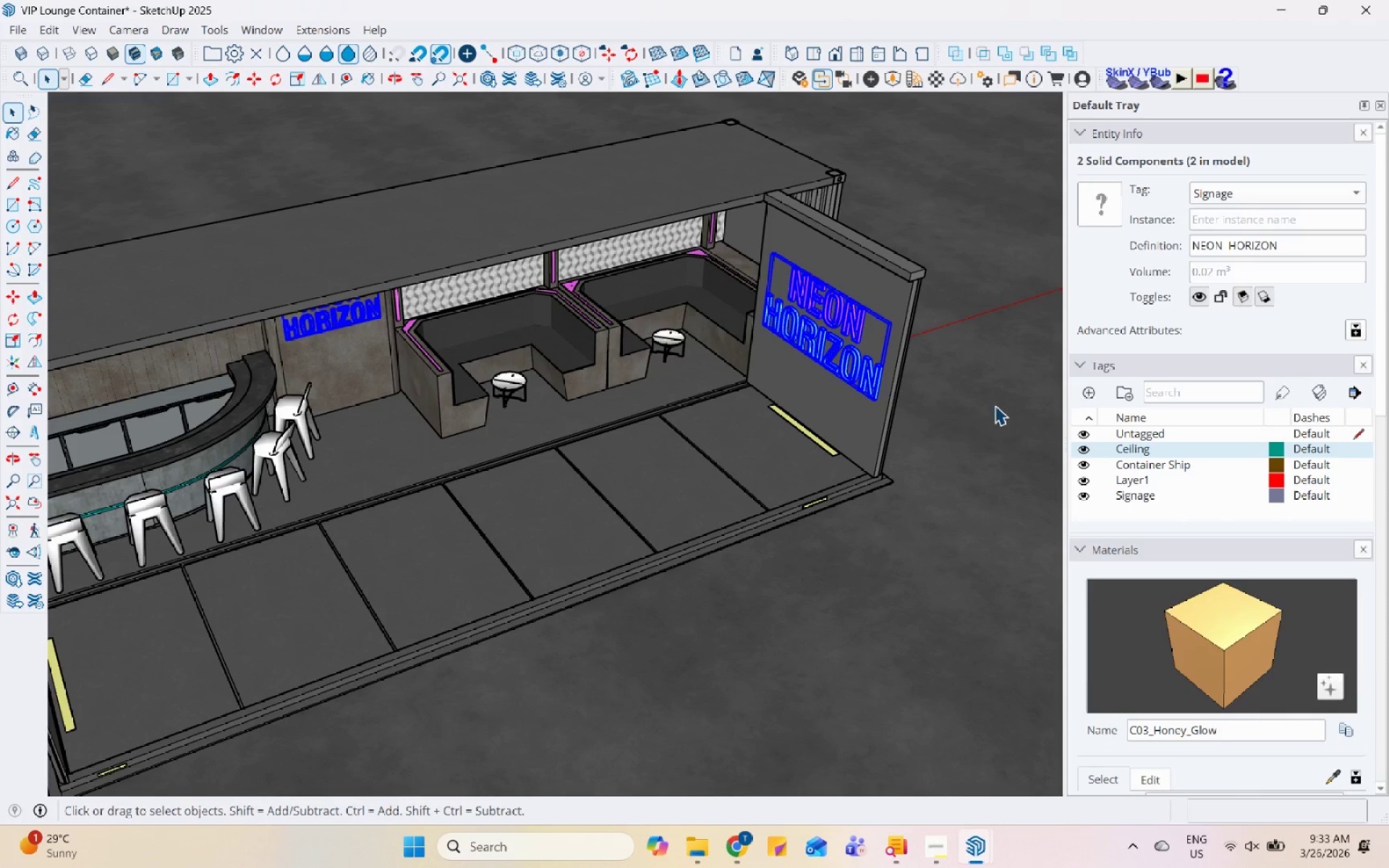 
scroll: coordinate [894, 417], scroll_direction: down, amount: 5.0
 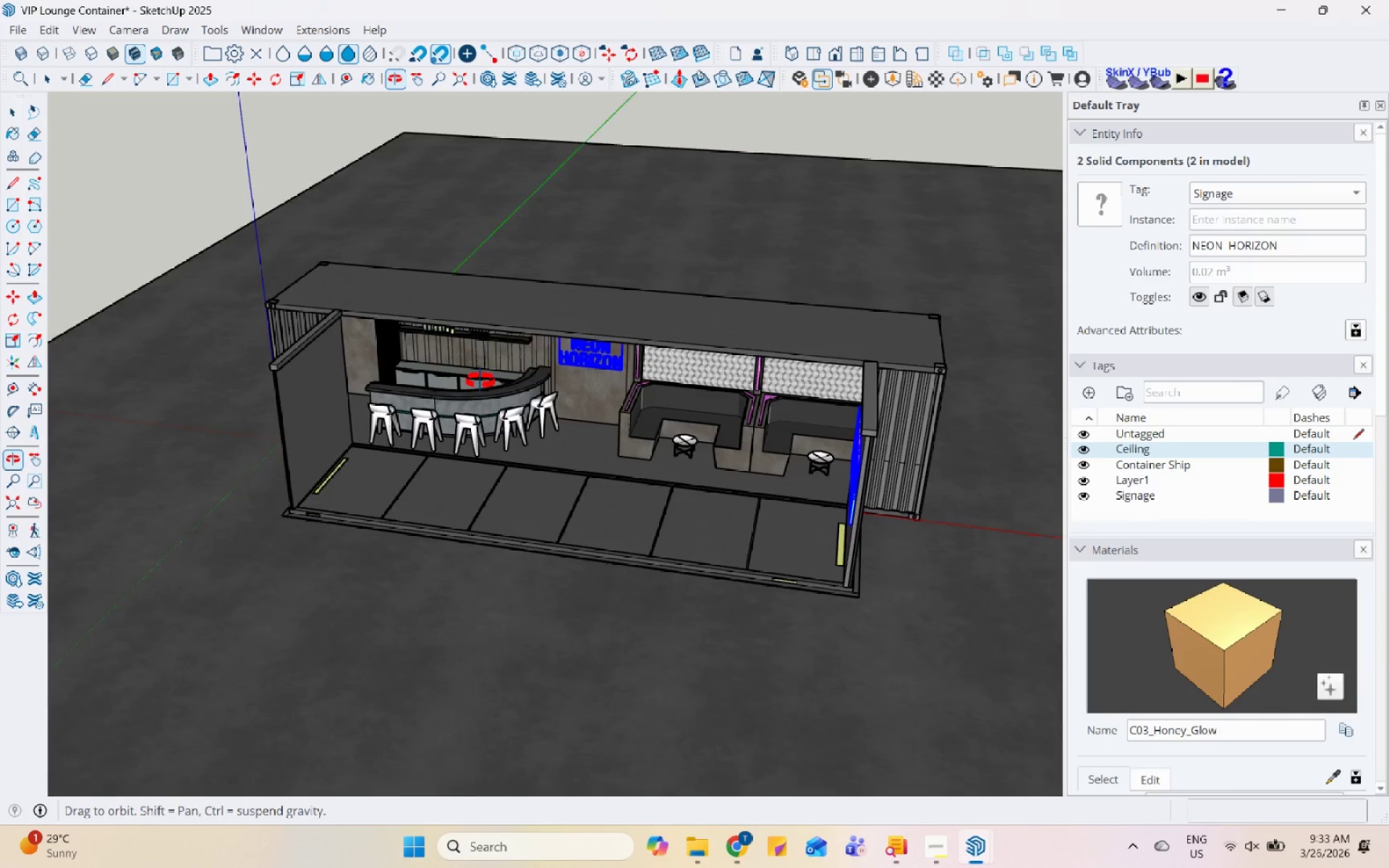 
scroll: coordinate [543, 352], scroll_direction: up, amount: 9.0
 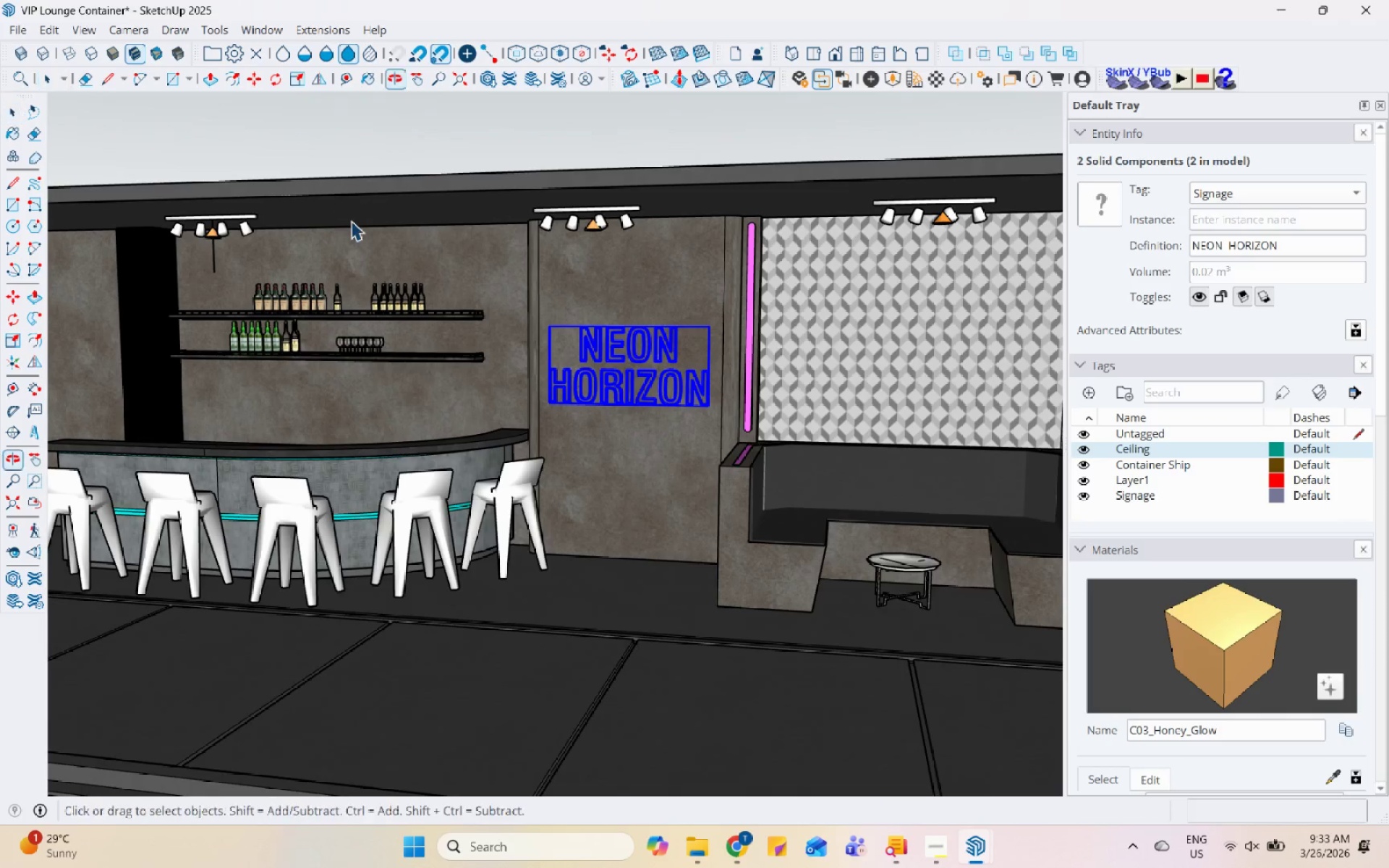 
left_click([341, 306])
 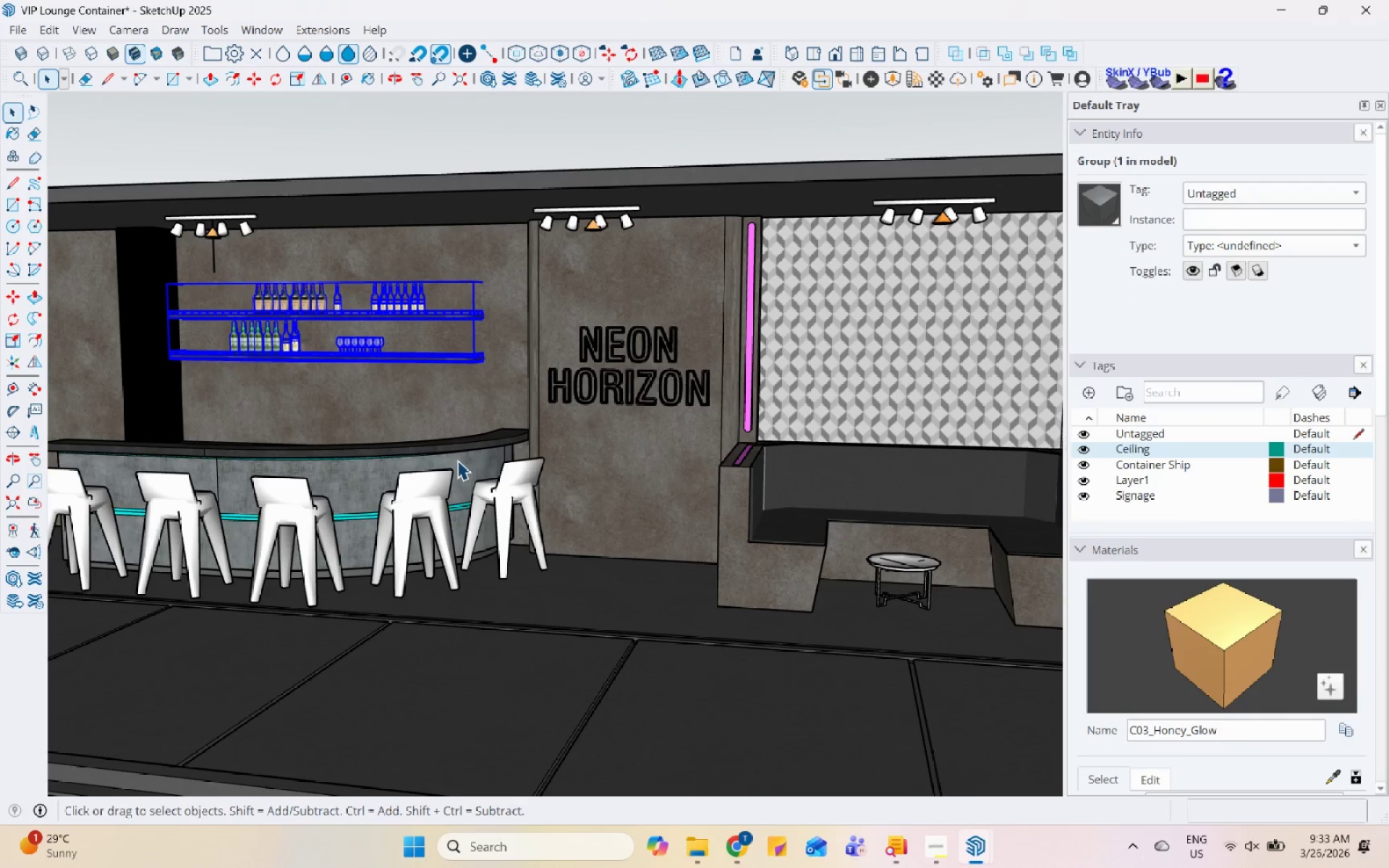 
hold_key(key=ShiftLeft, duration=0.36)
left_click([467, 451])
 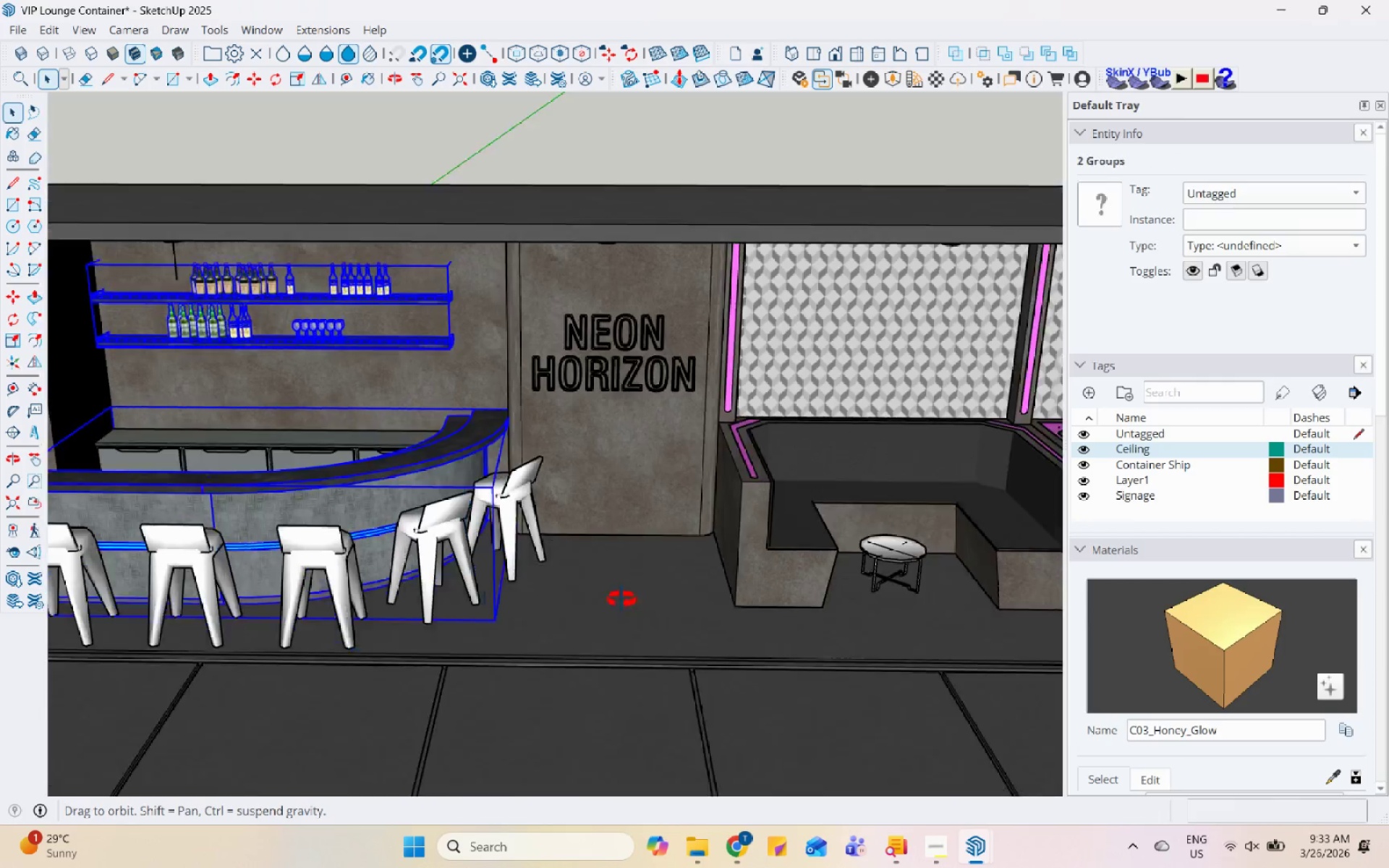 
hold_key(key=ShiftLeft, duration=0.45)
left_click([341, 448])
 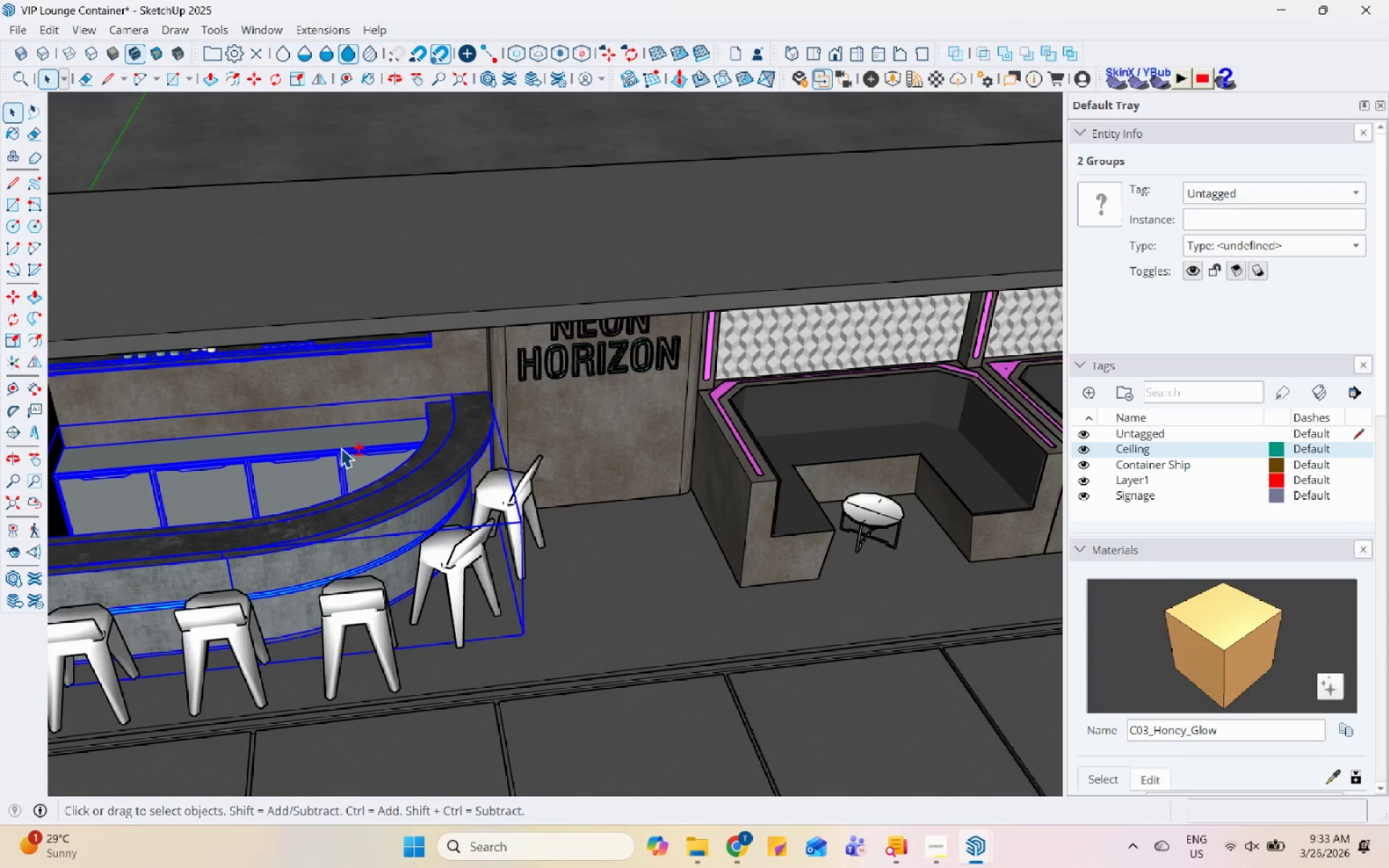 
right_click([341, 448])
 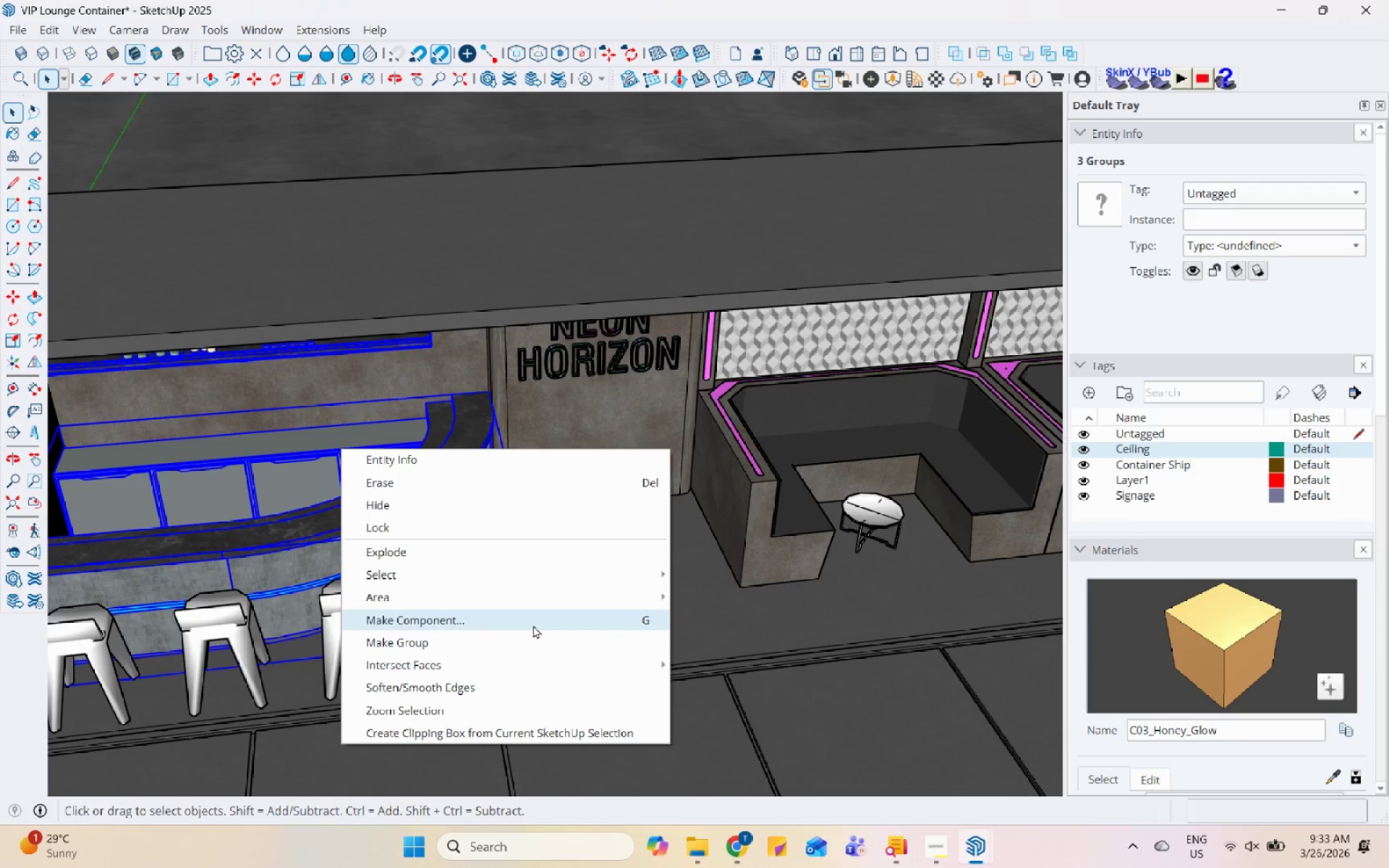 
left_click([535, 646])
 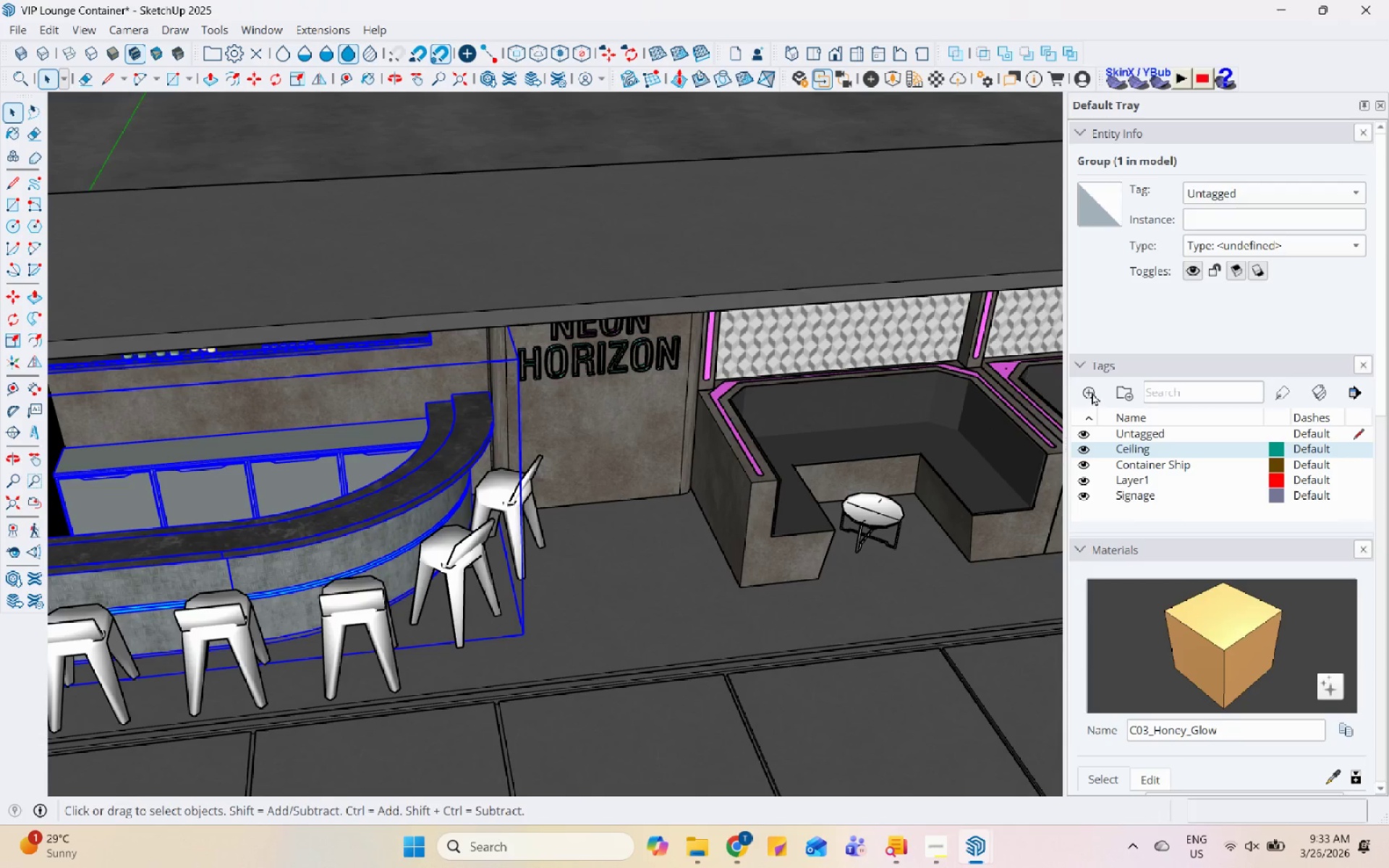 
type(Bar)
 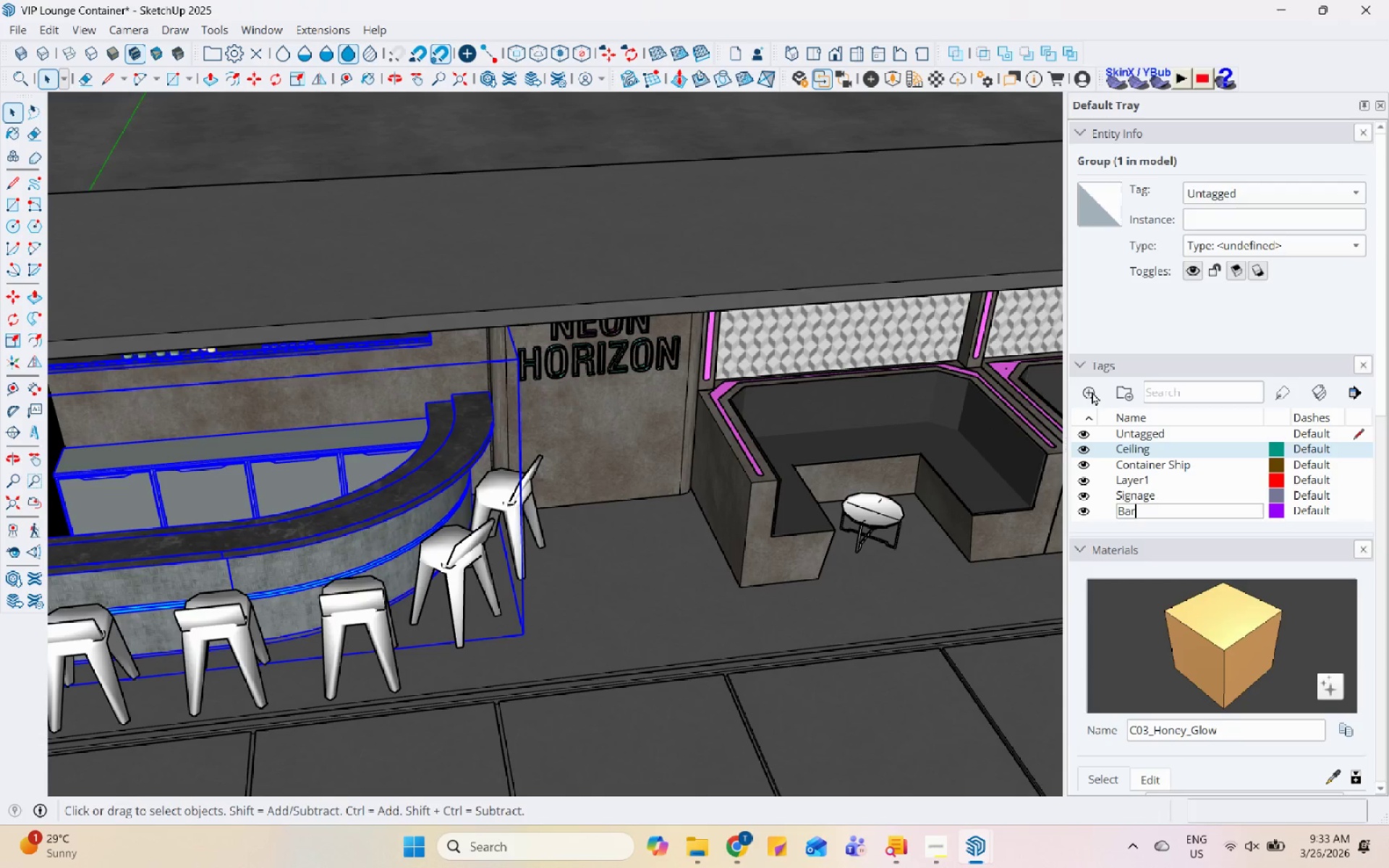 
key(Enter)
 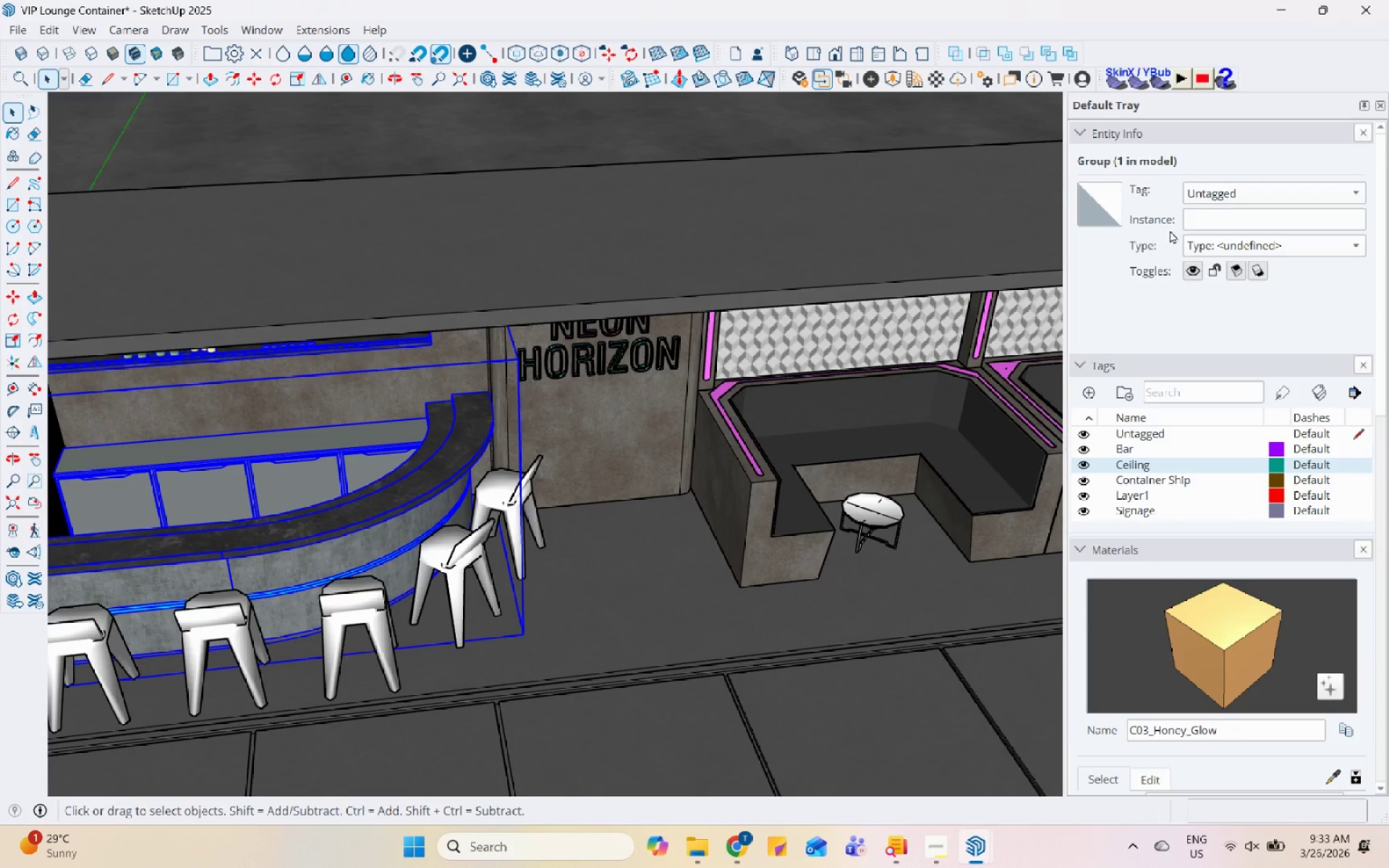 
left_click([1212, 195])
 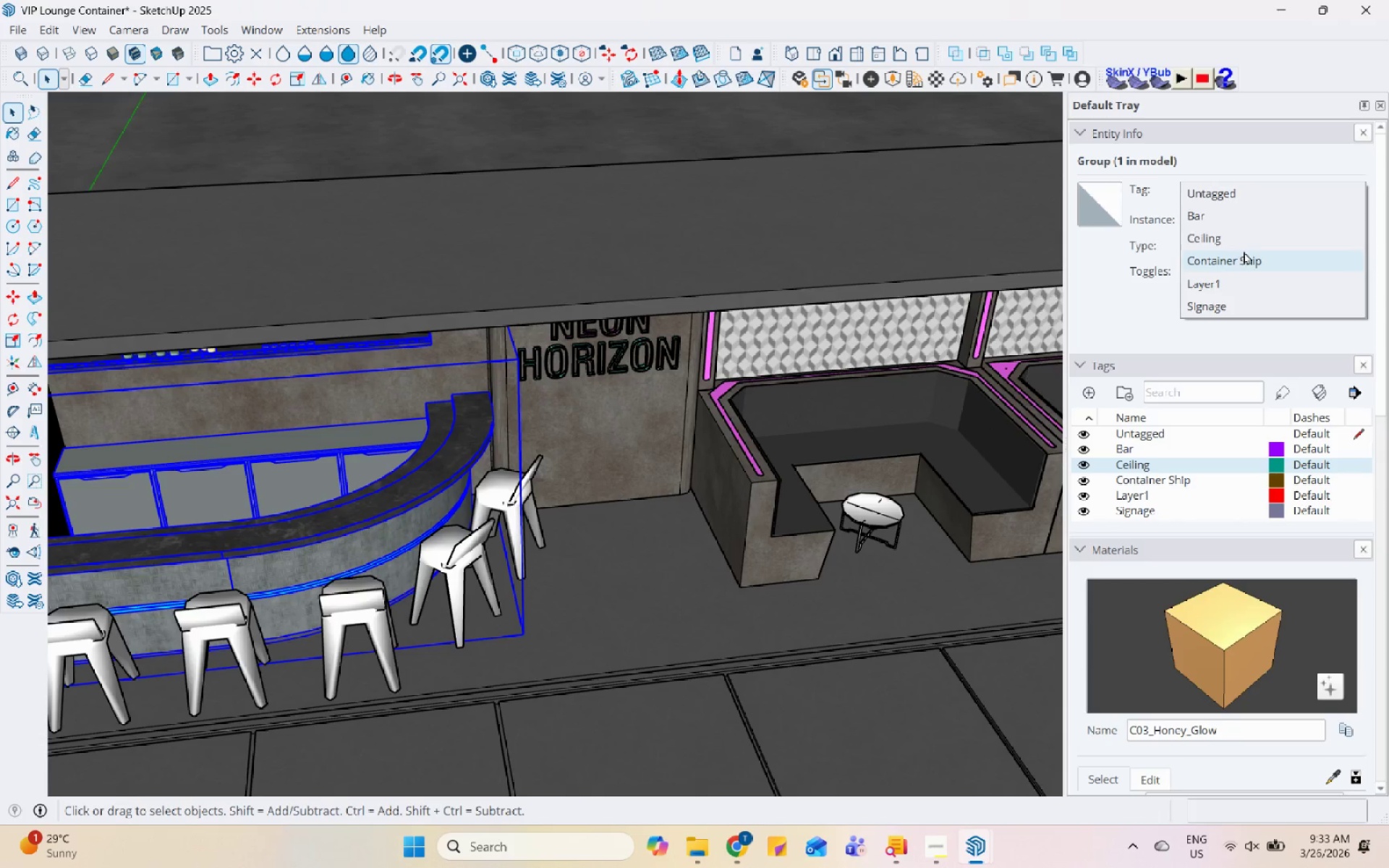 
left_click([1256, 218])
 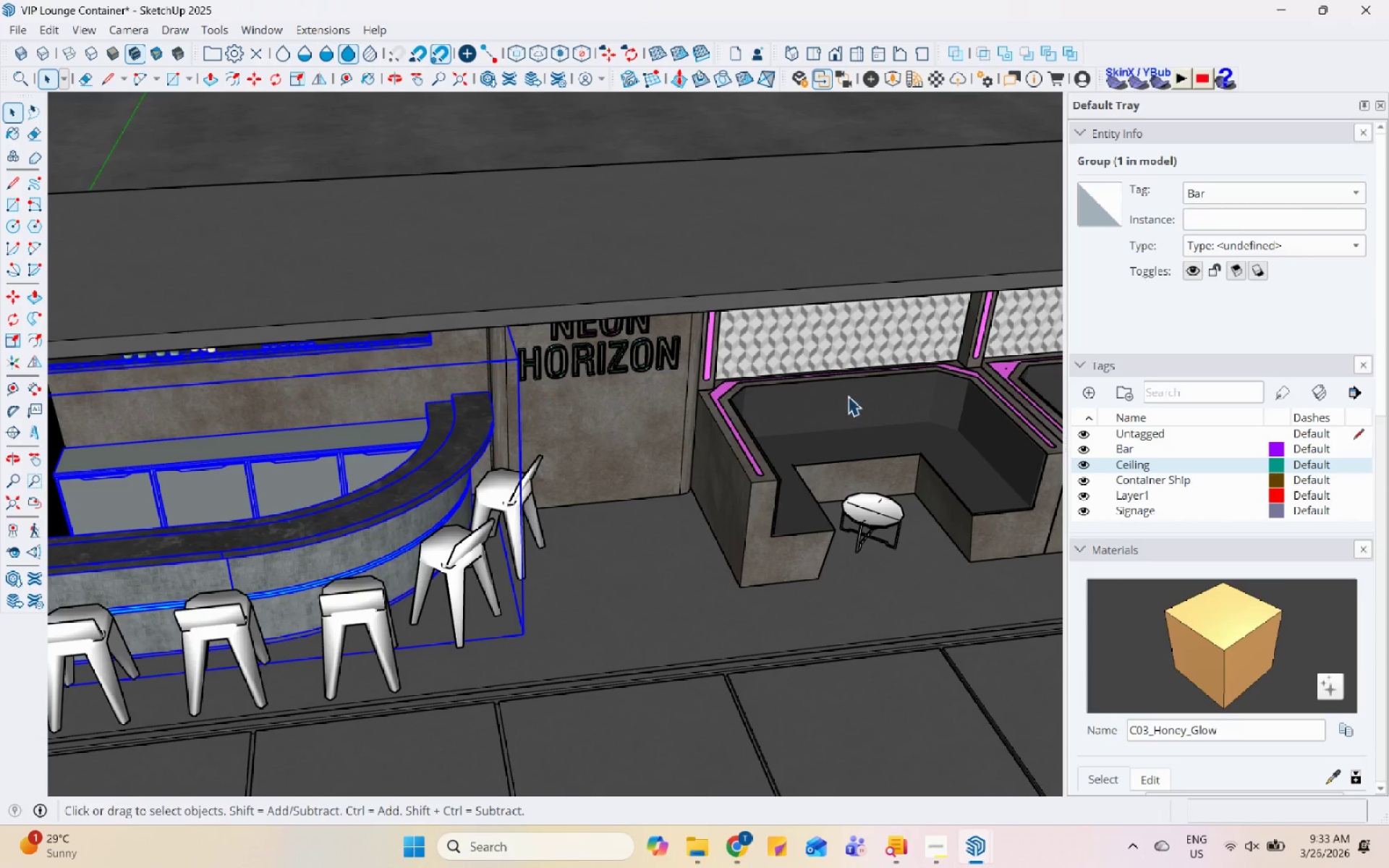 
scroll: coordinate [684, 451], scroll_direction: down, amount: 6.0
 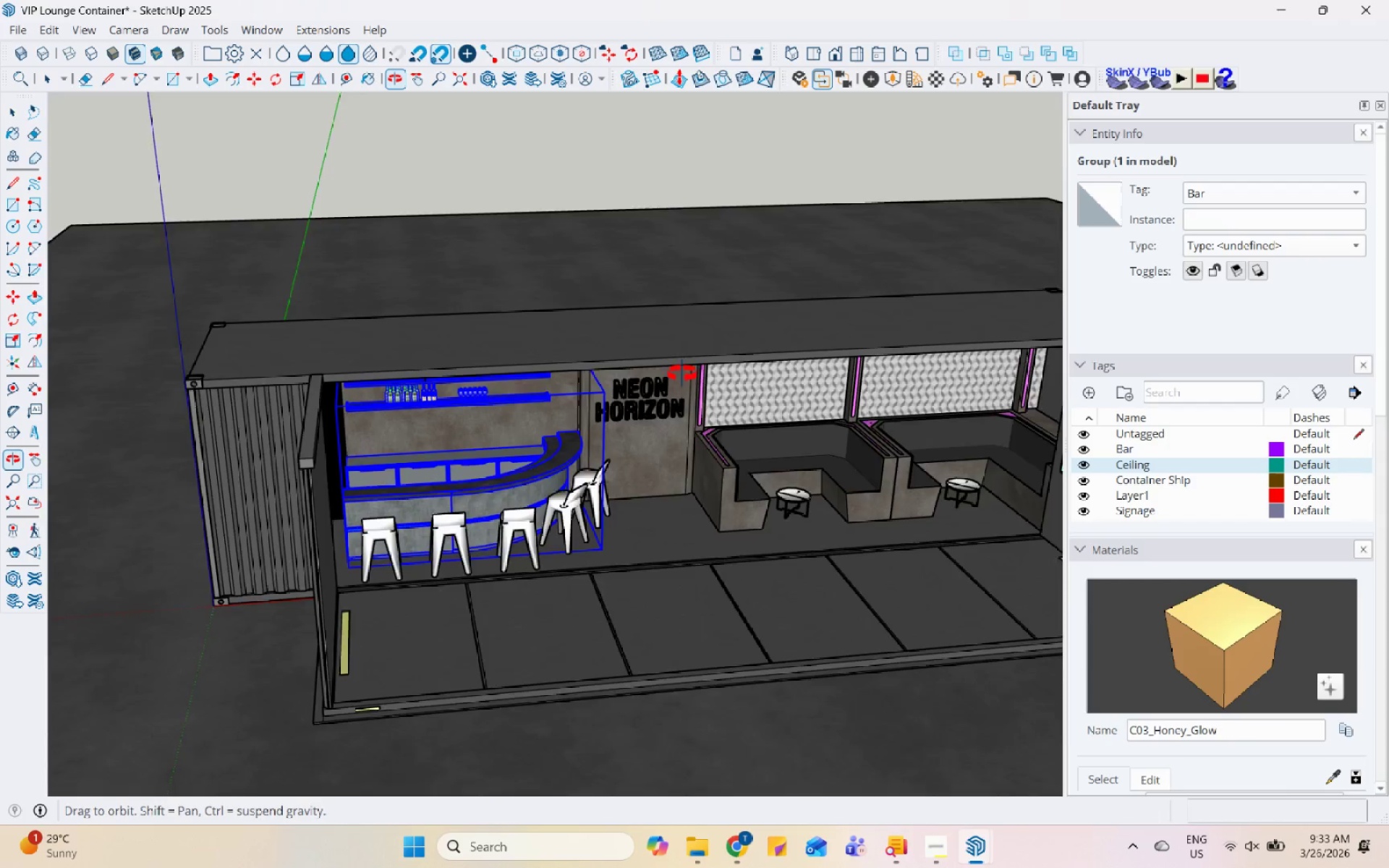 
scroll: coordinate [240, 333], scroll_direction: none, amount: 0.0
 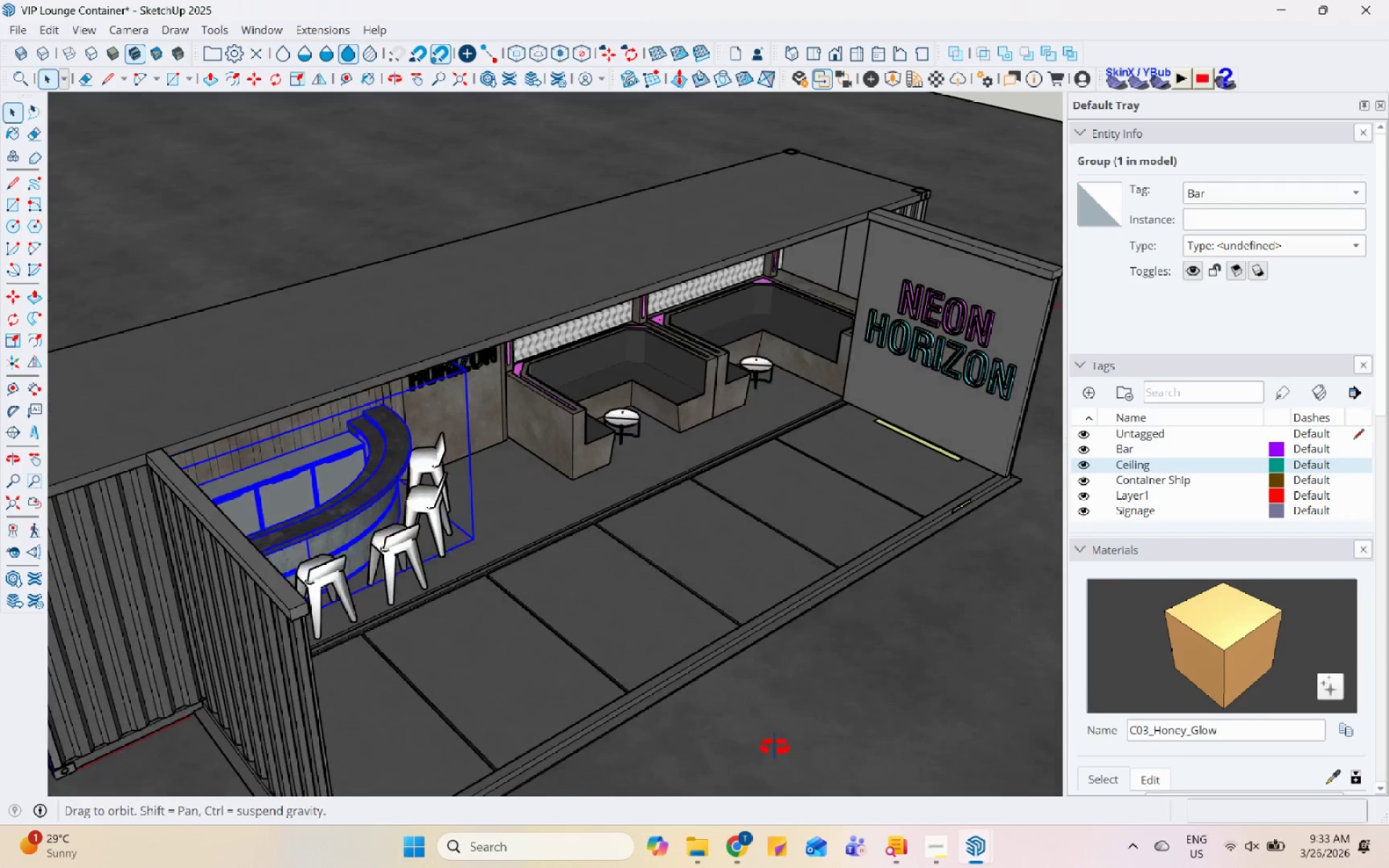 
left_click([725, 347])
 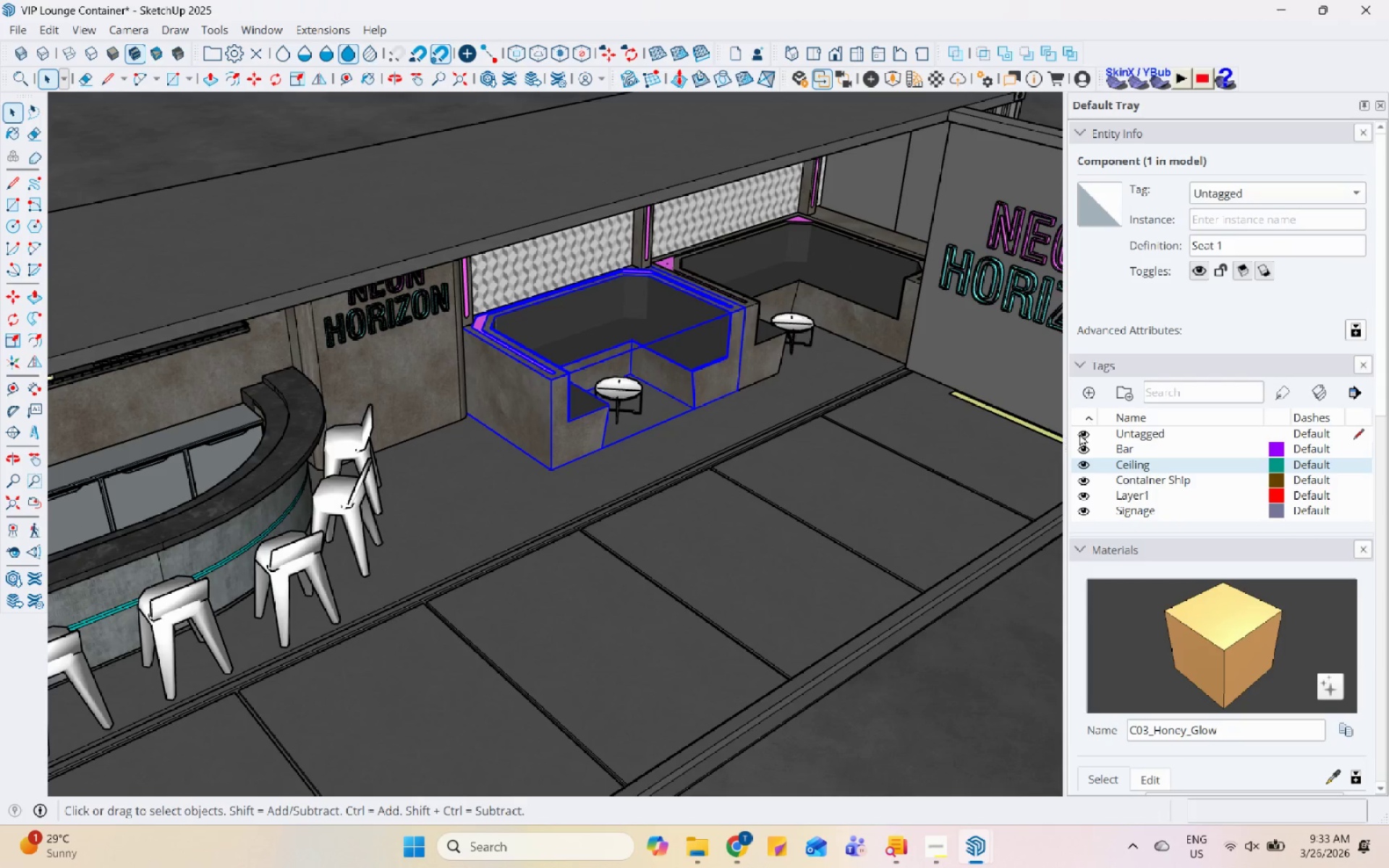 
scroll: coordinate [623, 484], scroll_direction: up, amount: 3.0
 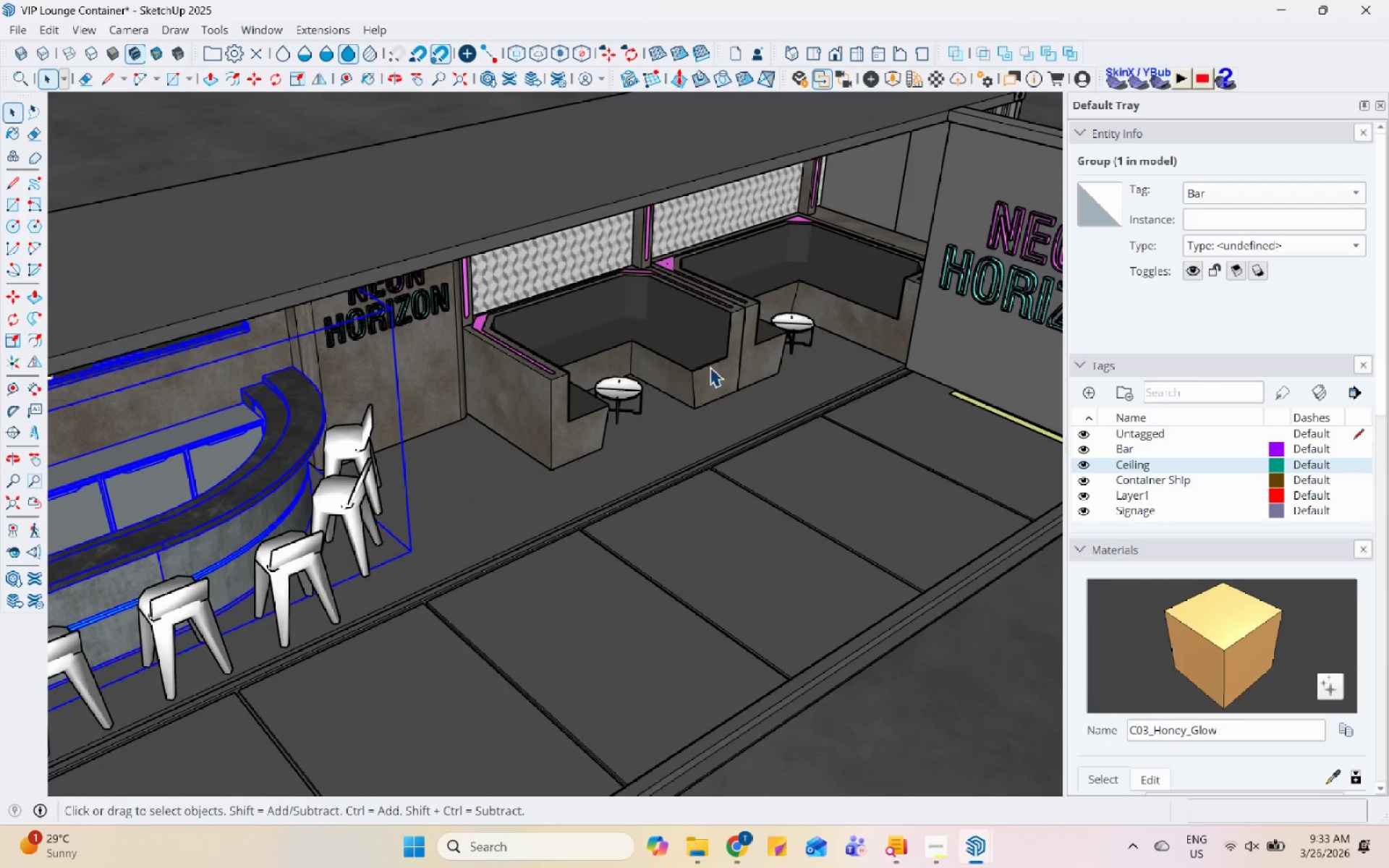 
left_click([1094, 393])
 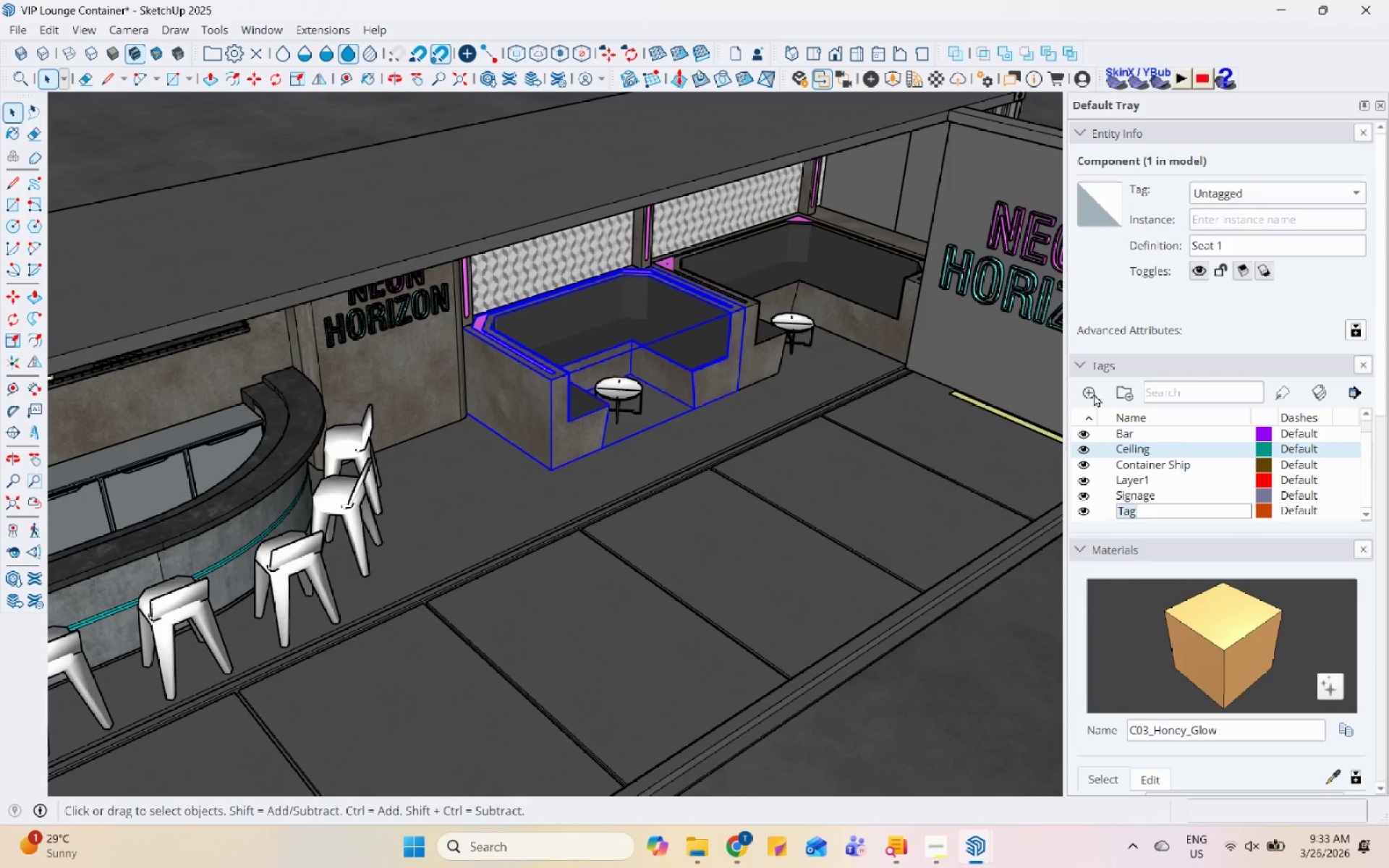 
type(Modular seat)
key(Backspace)
key(Backspace)
key(Backspace)
key(Backspace)
type(Seats)
 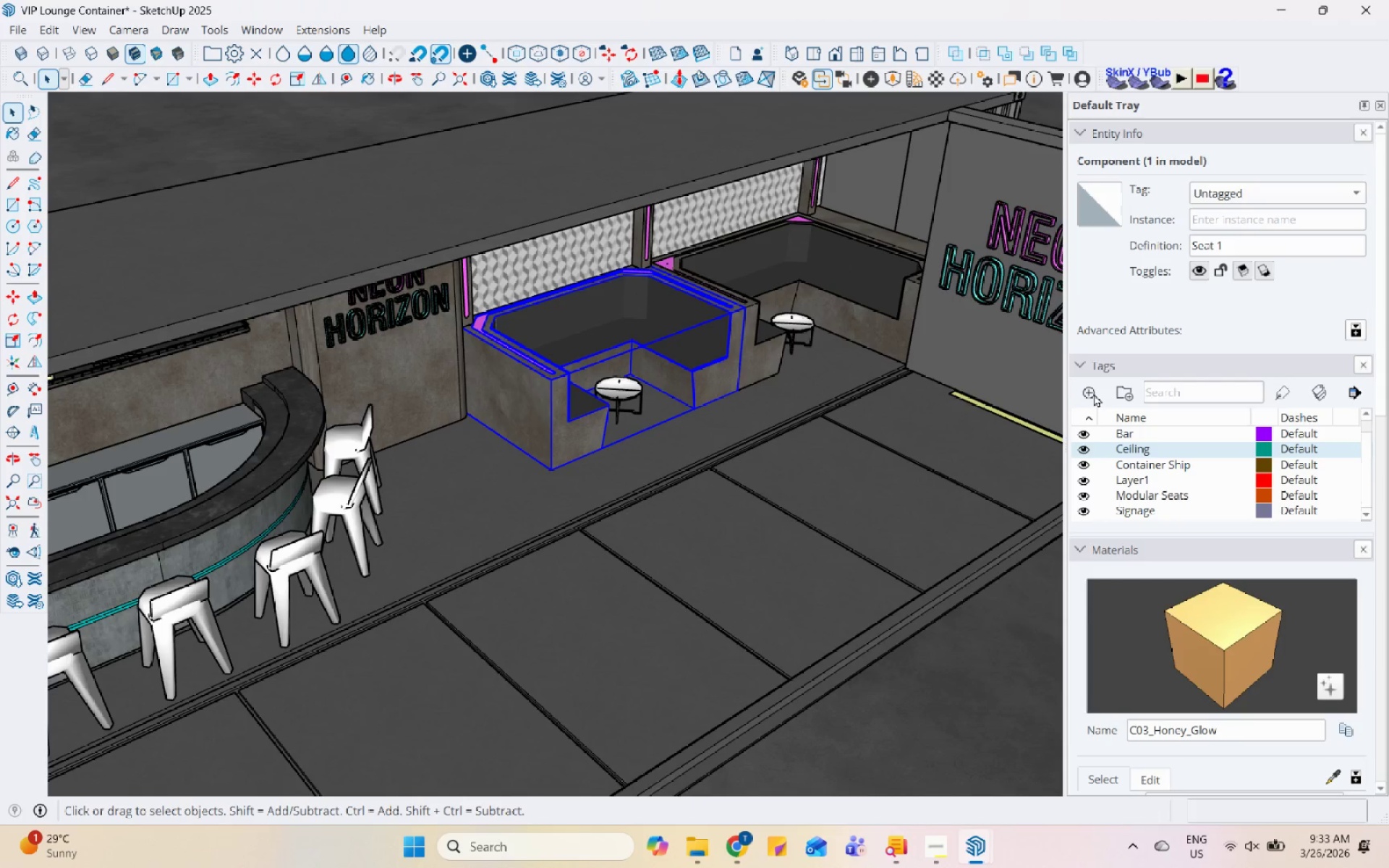 
 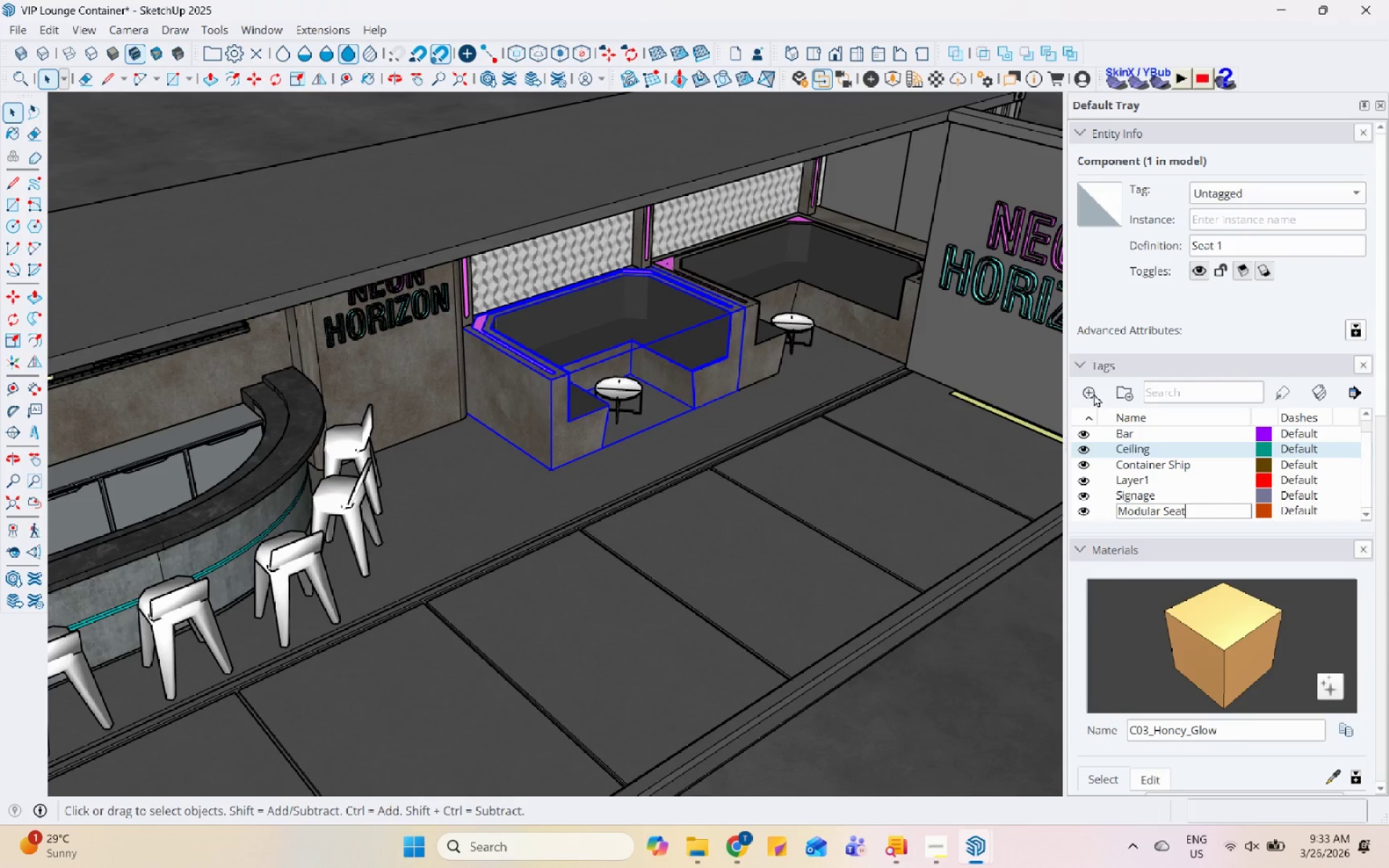 
key(Enter)
 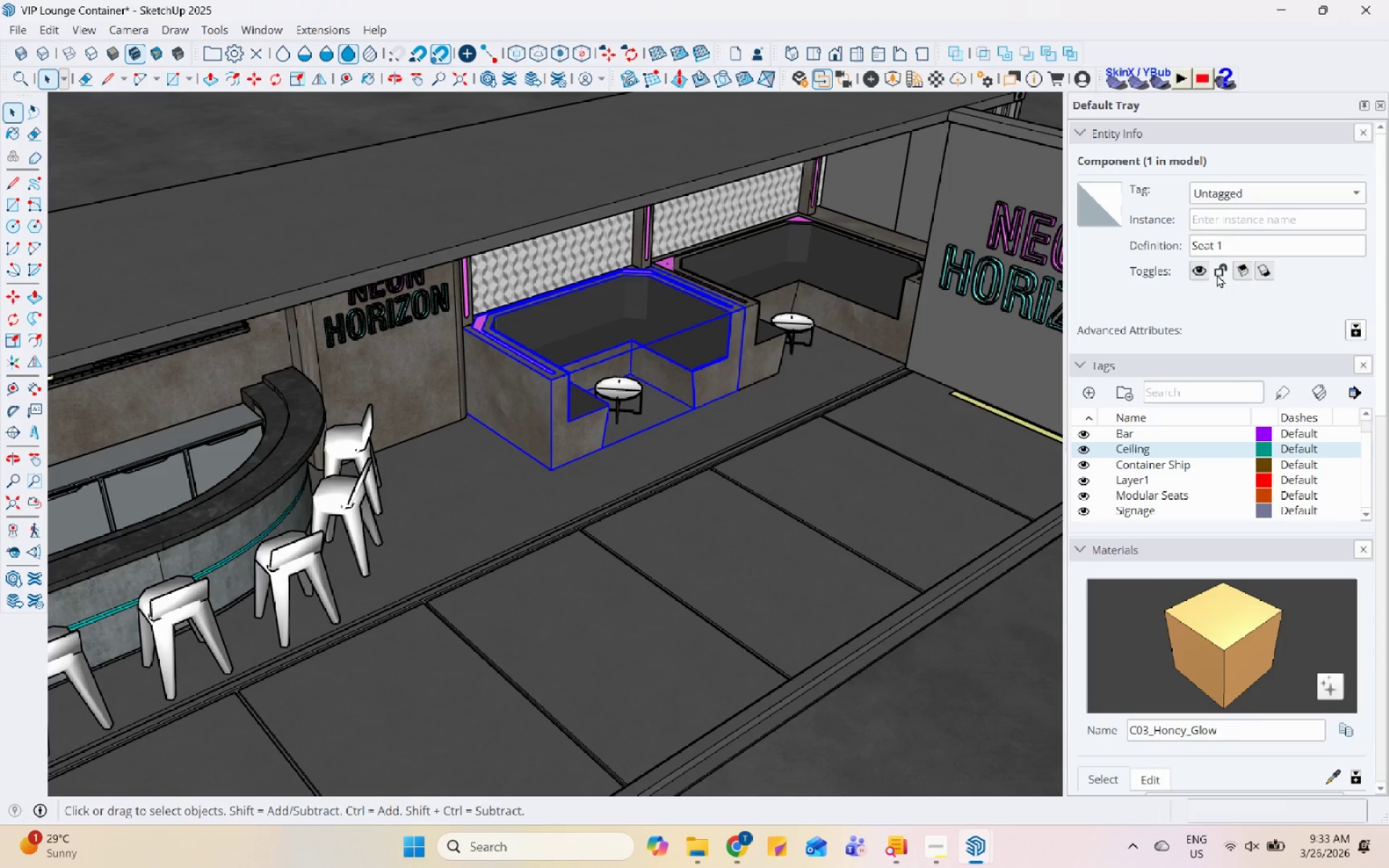 
left_click([1241, 203])
 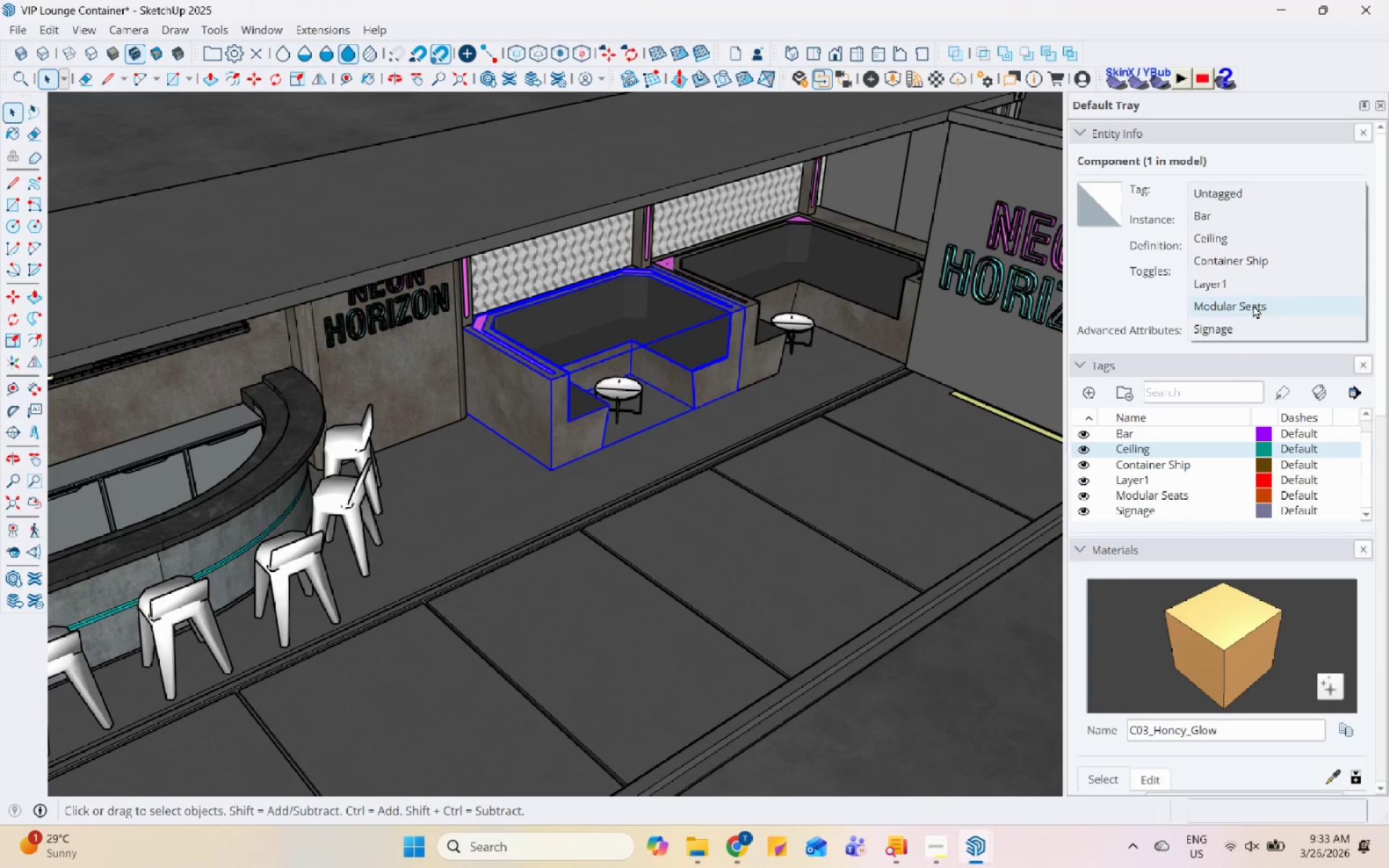 
double_click([789, 255])
 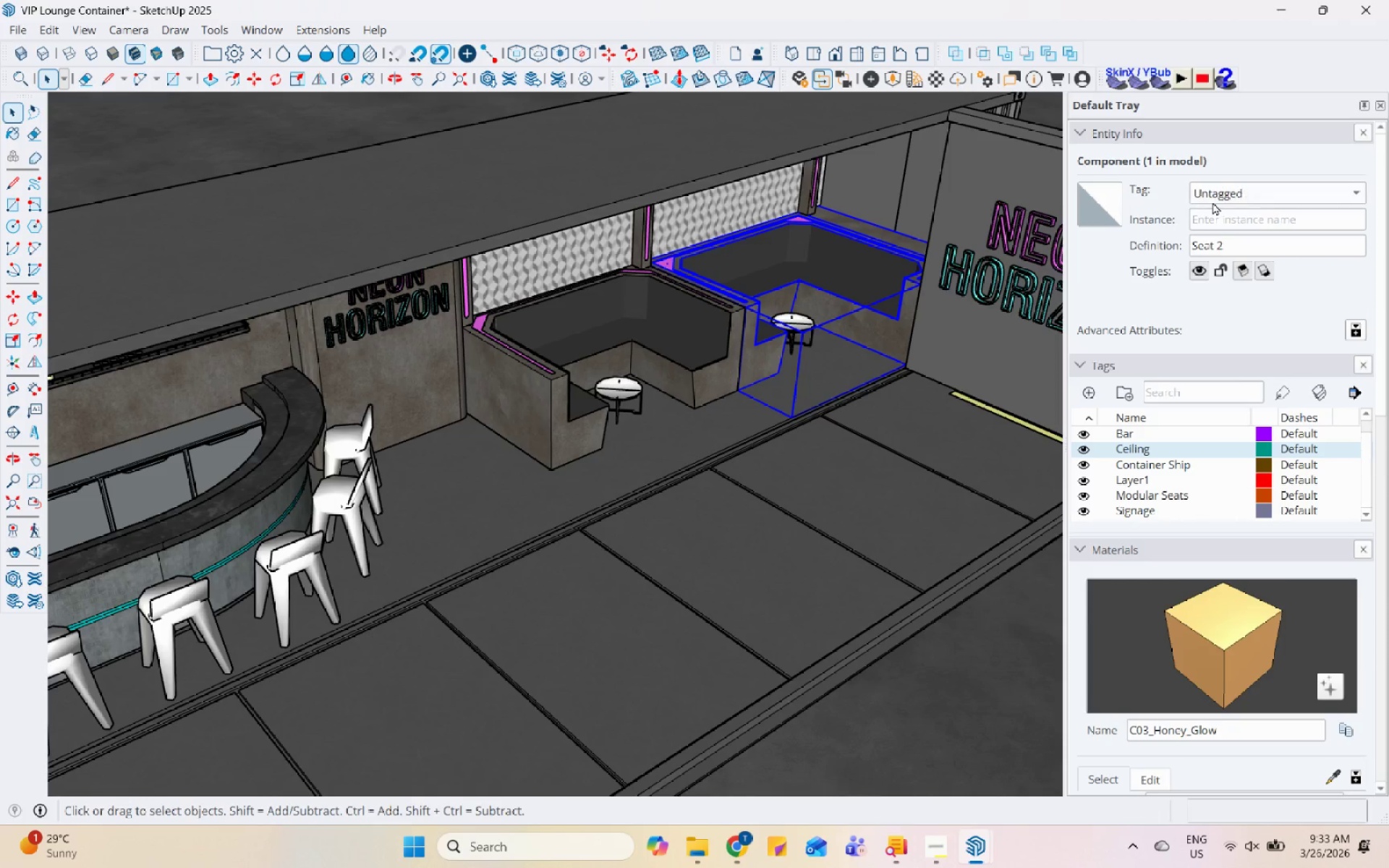 
left_click([1218, 196])
 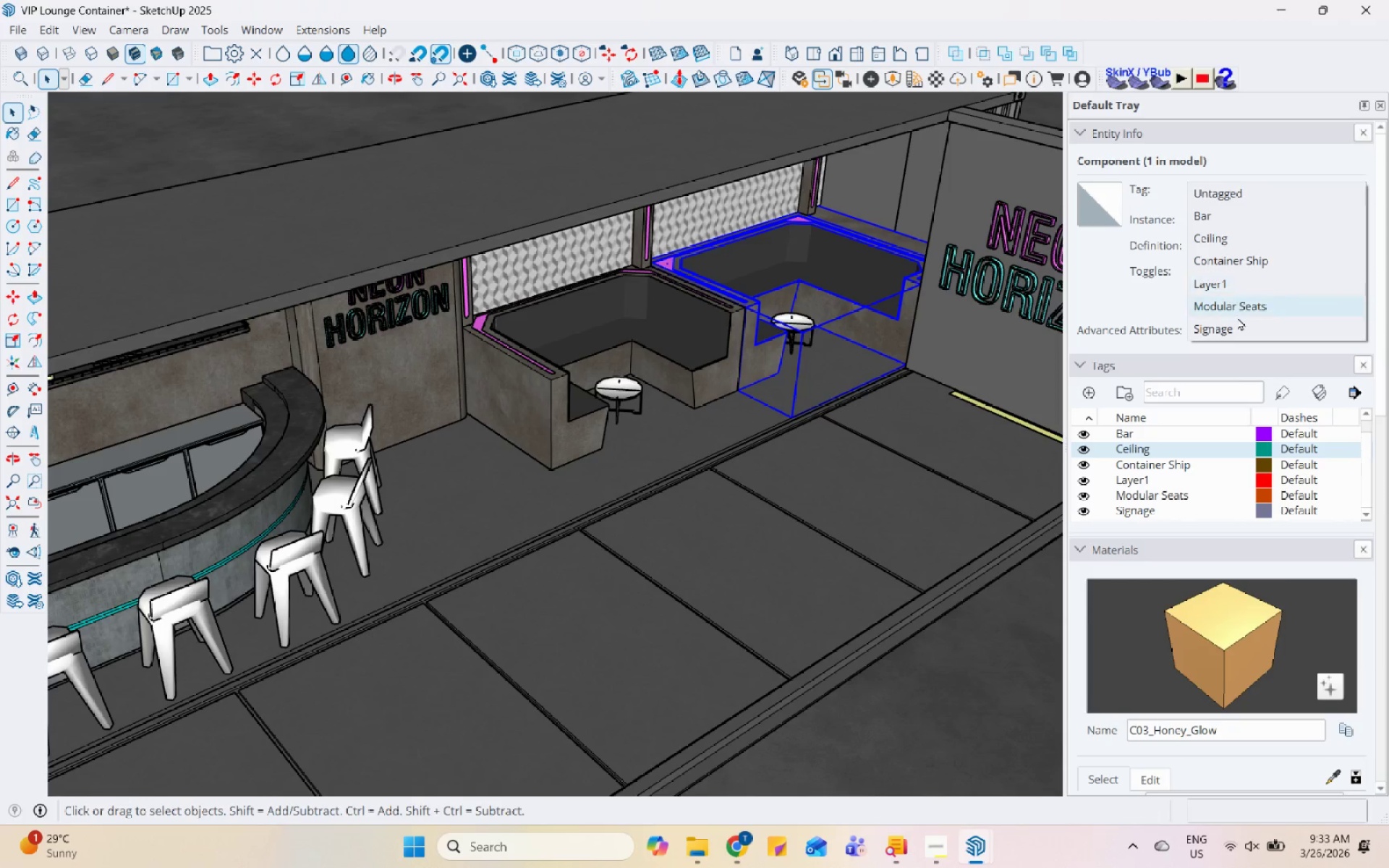 
left_click([1239, 313])
 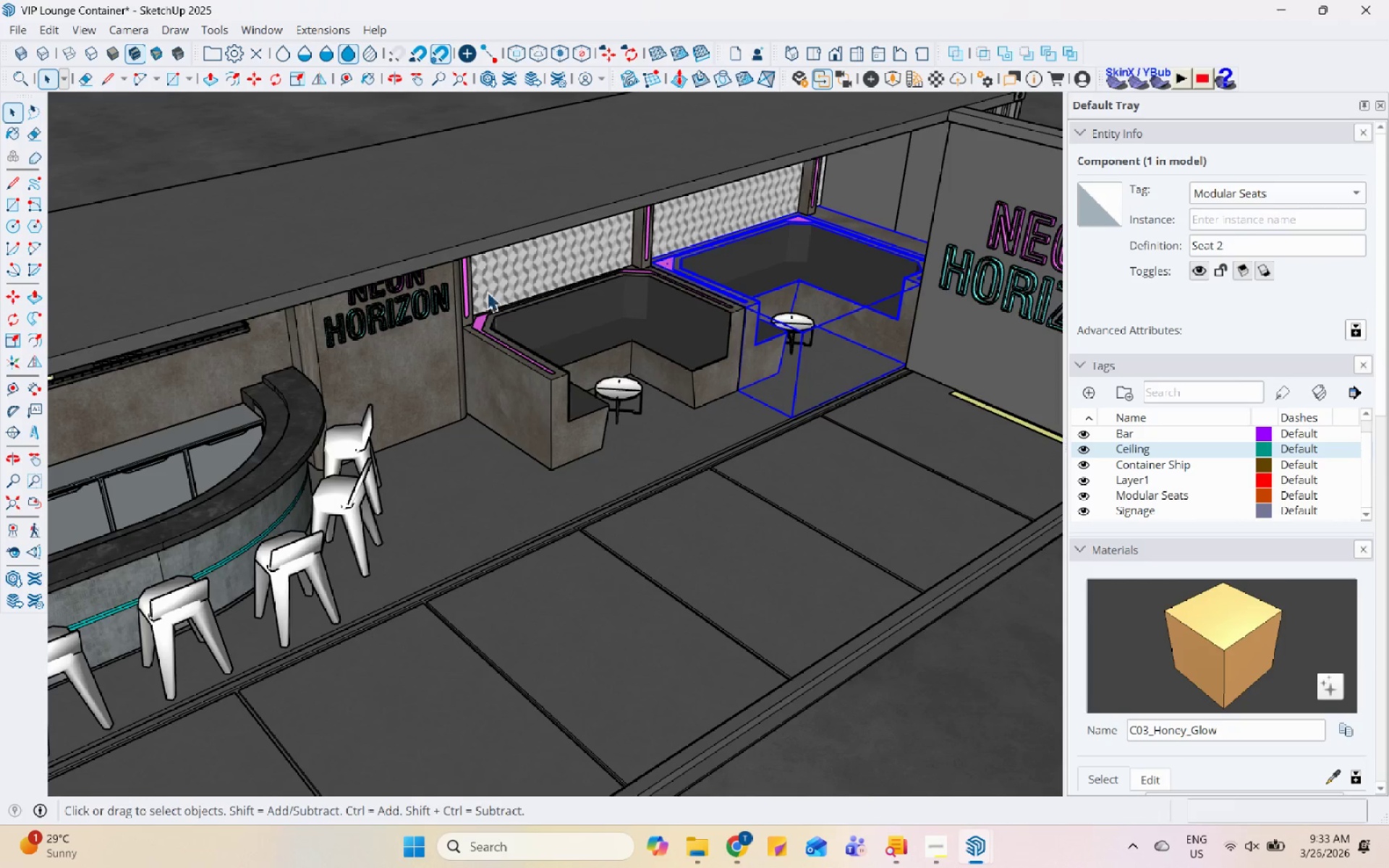 
left_click_drag(start_coordinate=[462, 289], to_coordinate=[465, 289])
 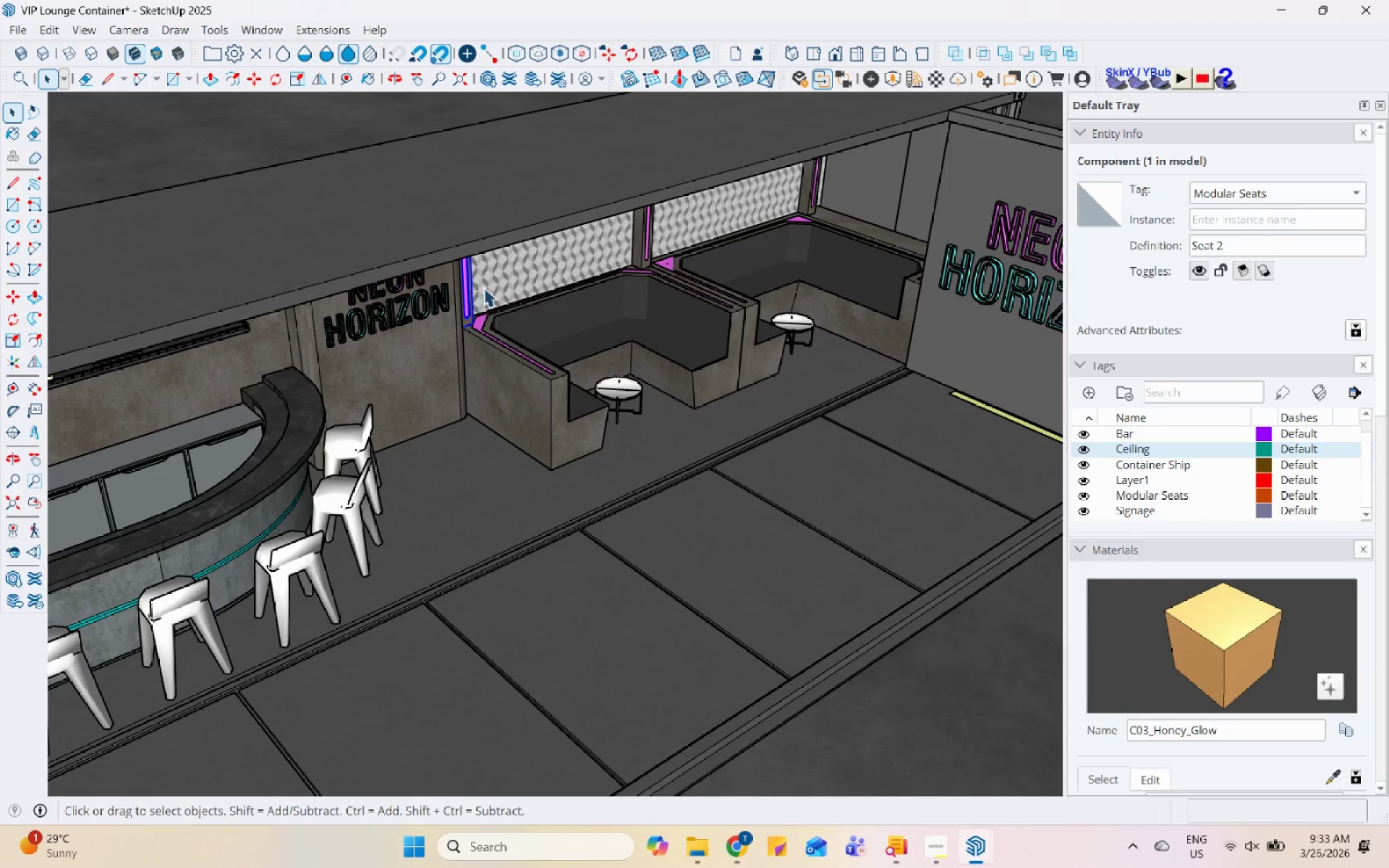 
hold_key(key=ControlLeft, duration=0.86)
left_click([633, 237])
 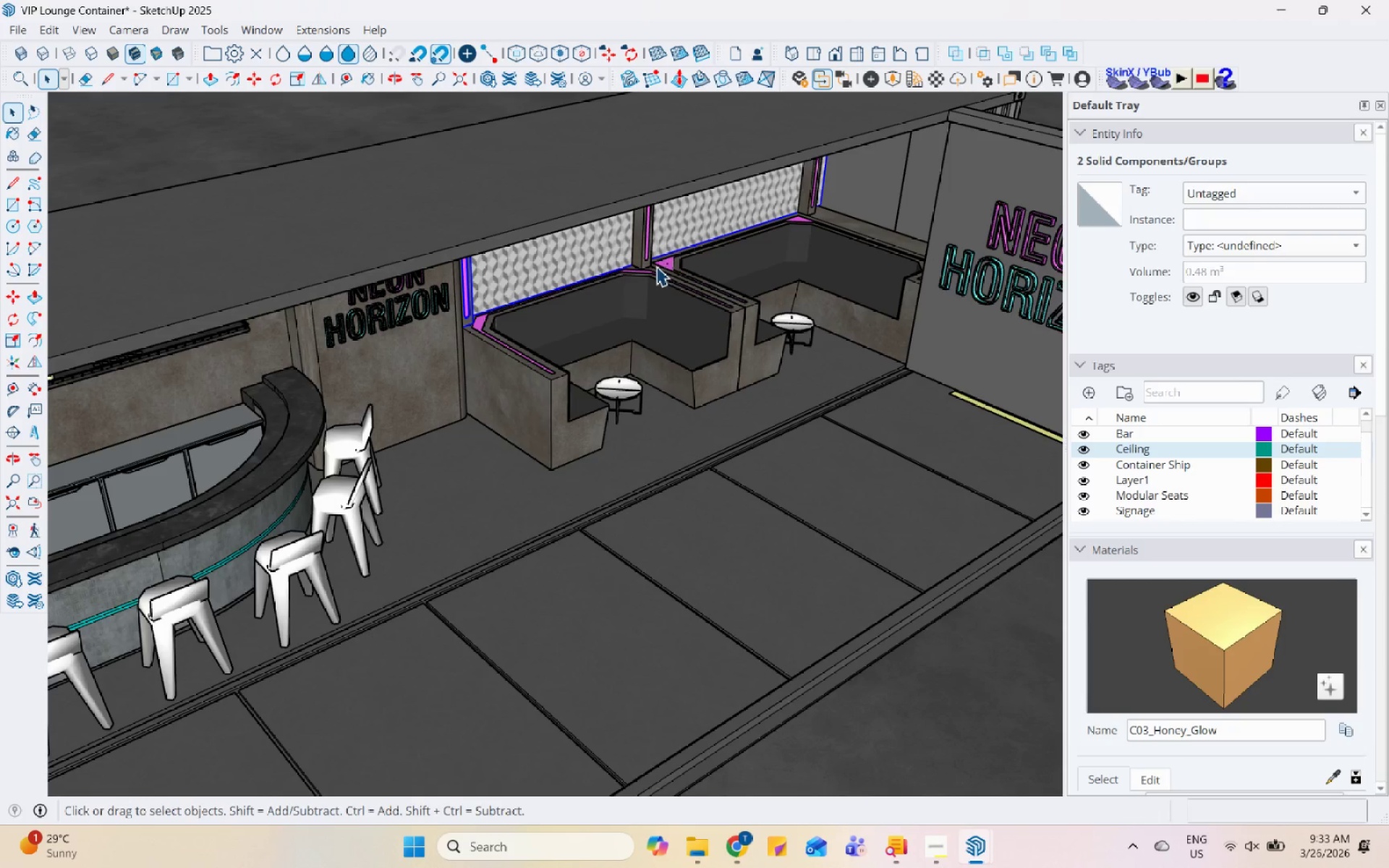 
left_click([652, 250])
 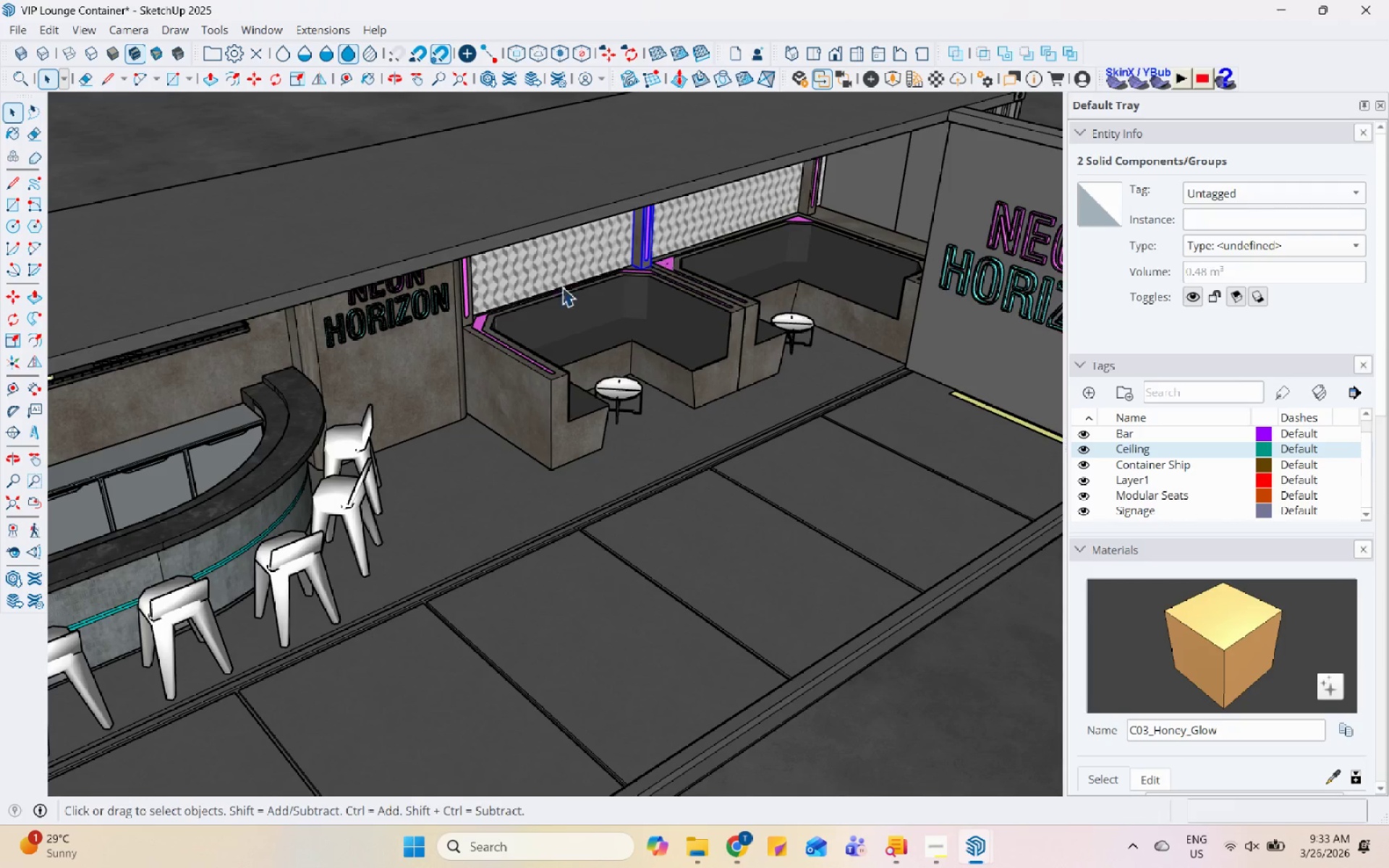 
hold_key(key=ControlLeft, duration=1.5)
 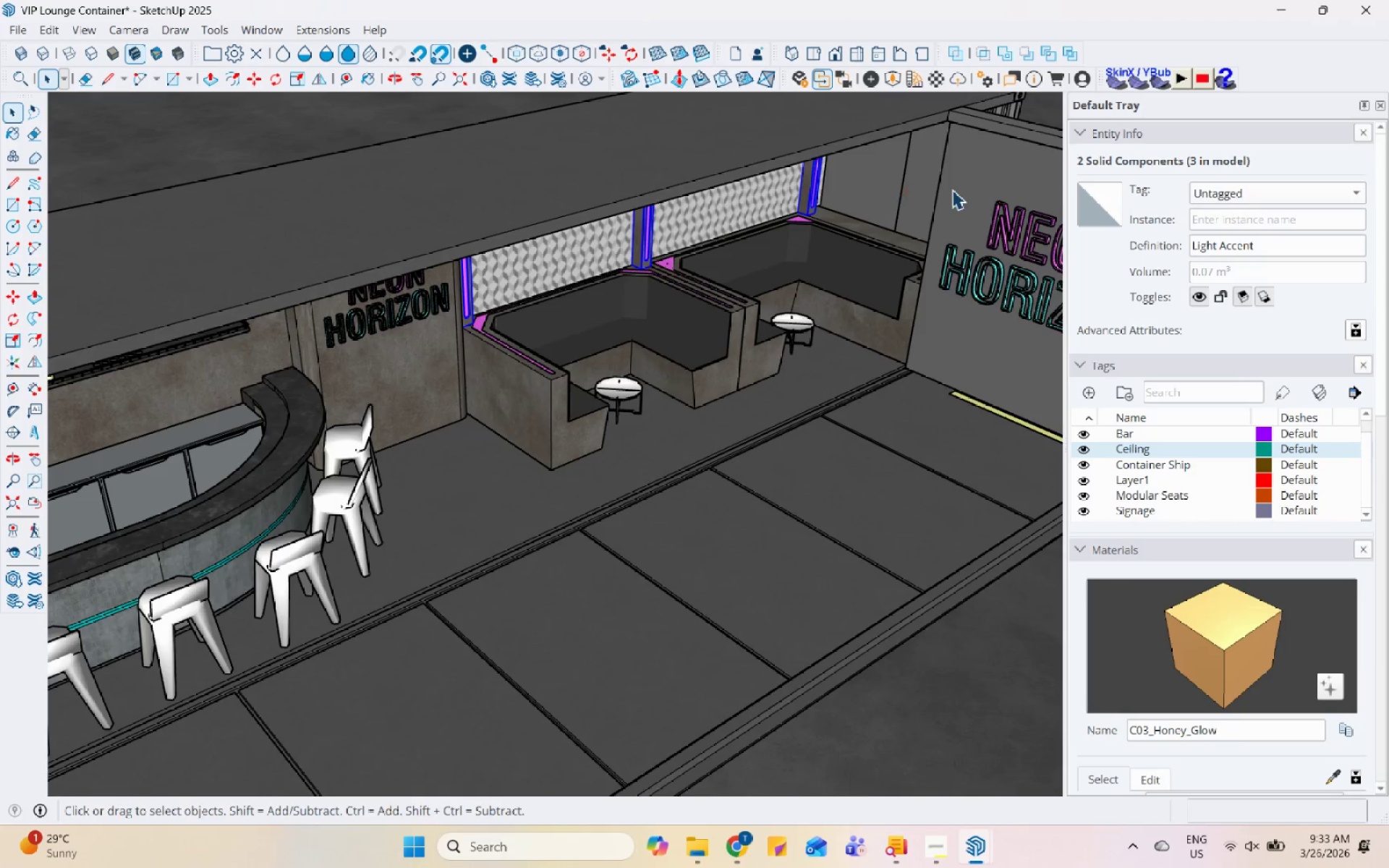 
hold_key(key=ControlLeft, duration=0.39)
left_click([806, 197])
 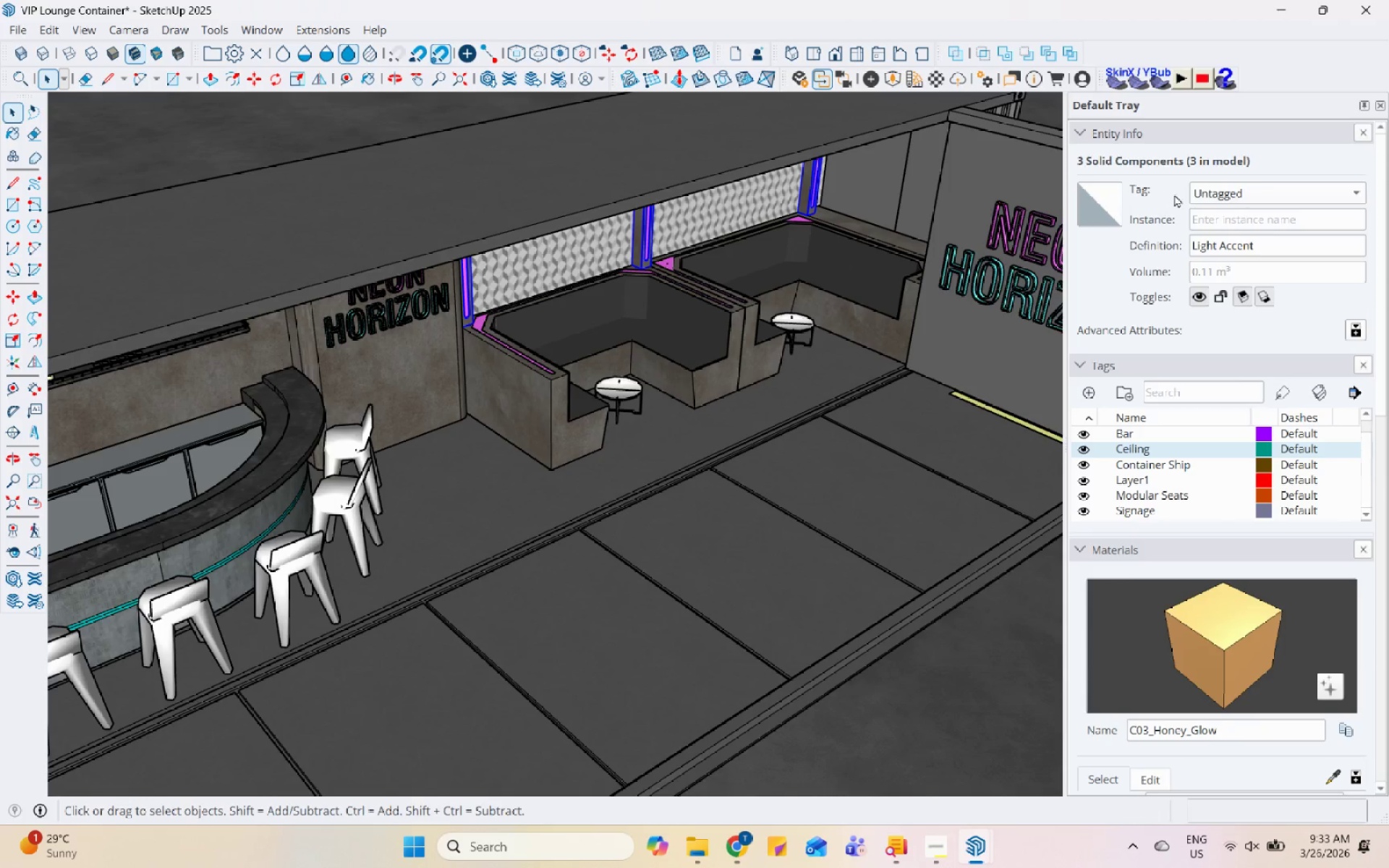 
left_click([1214, 194])
 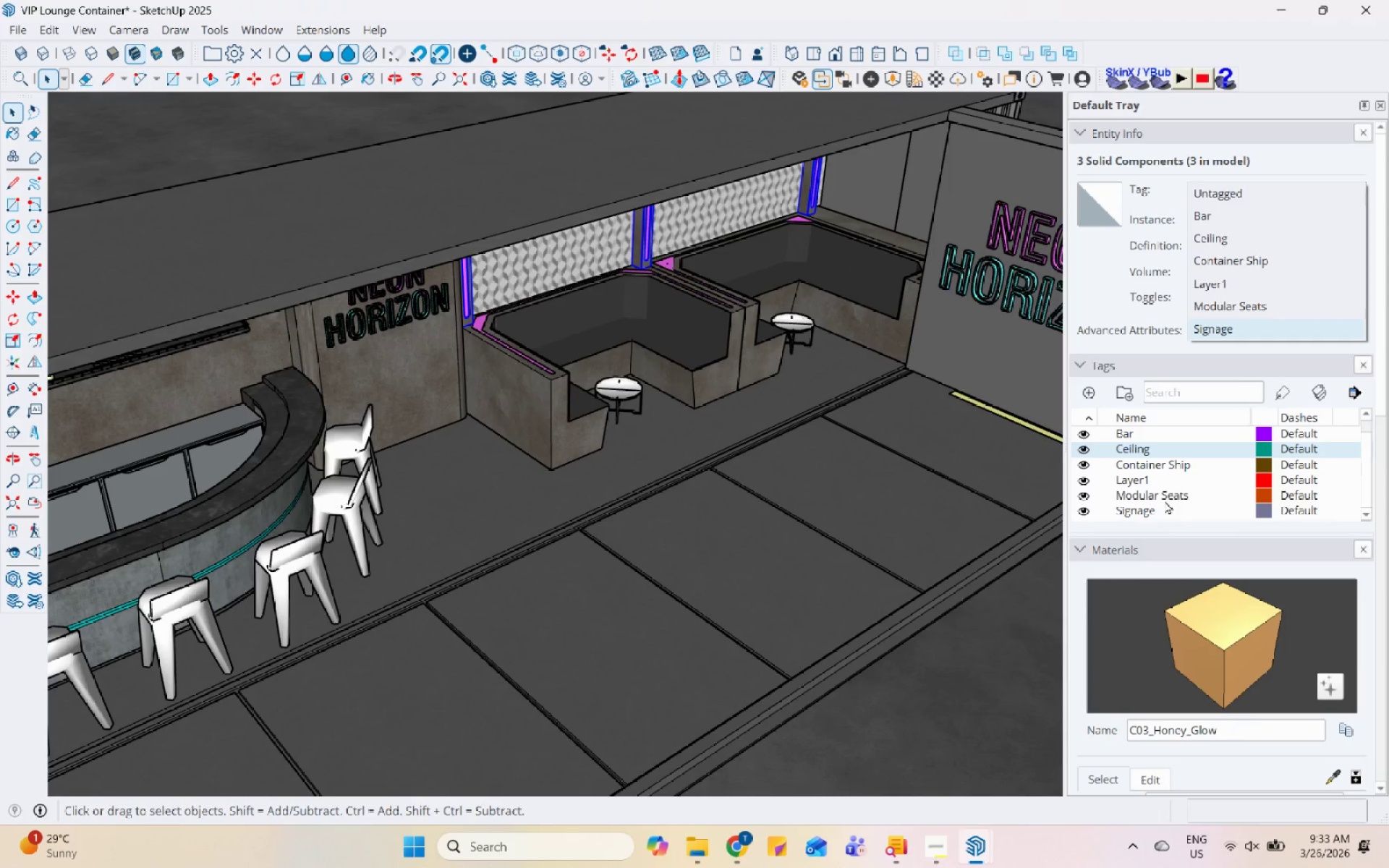 
left_click([1087, 385])
 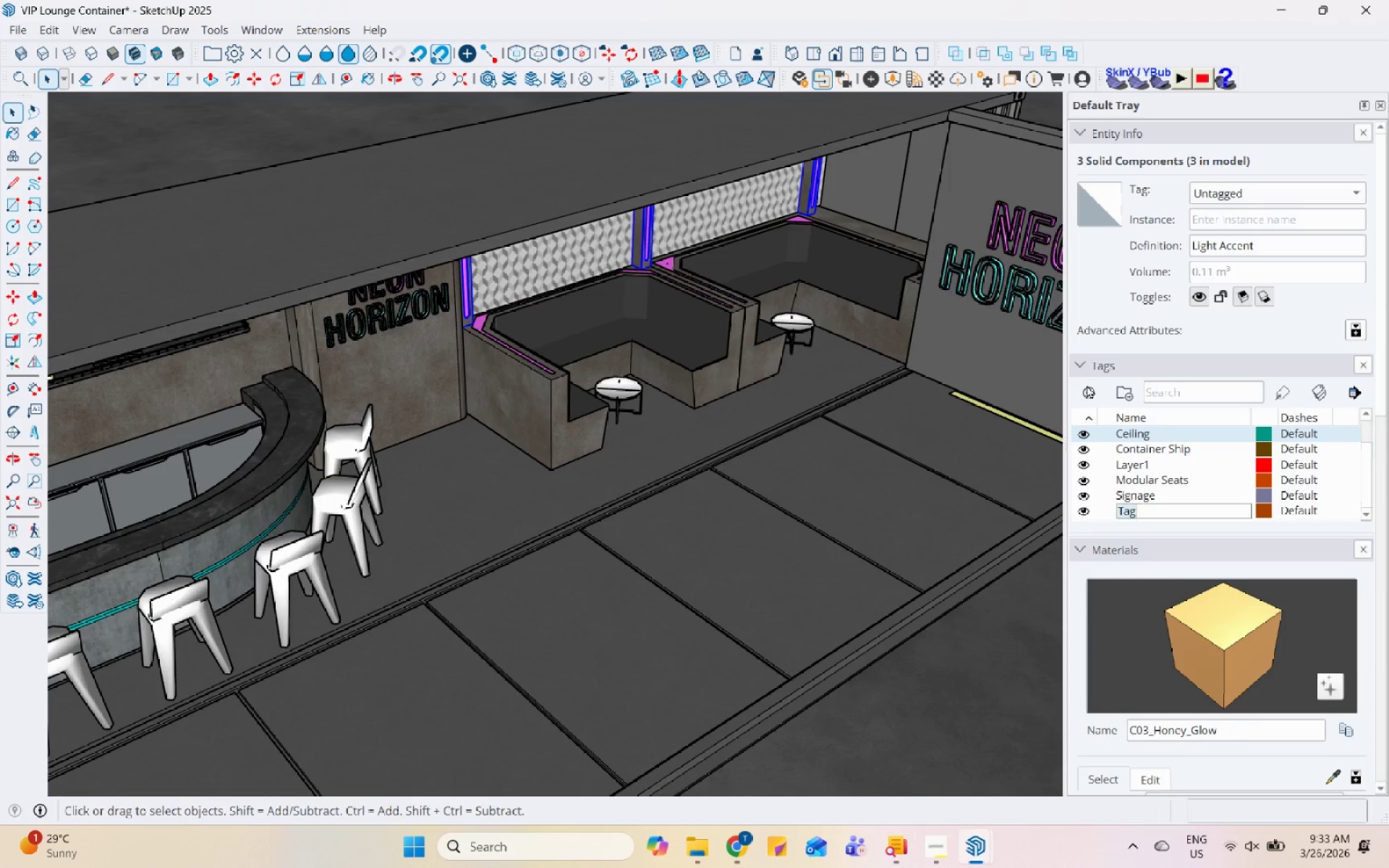 
type(Lights)
 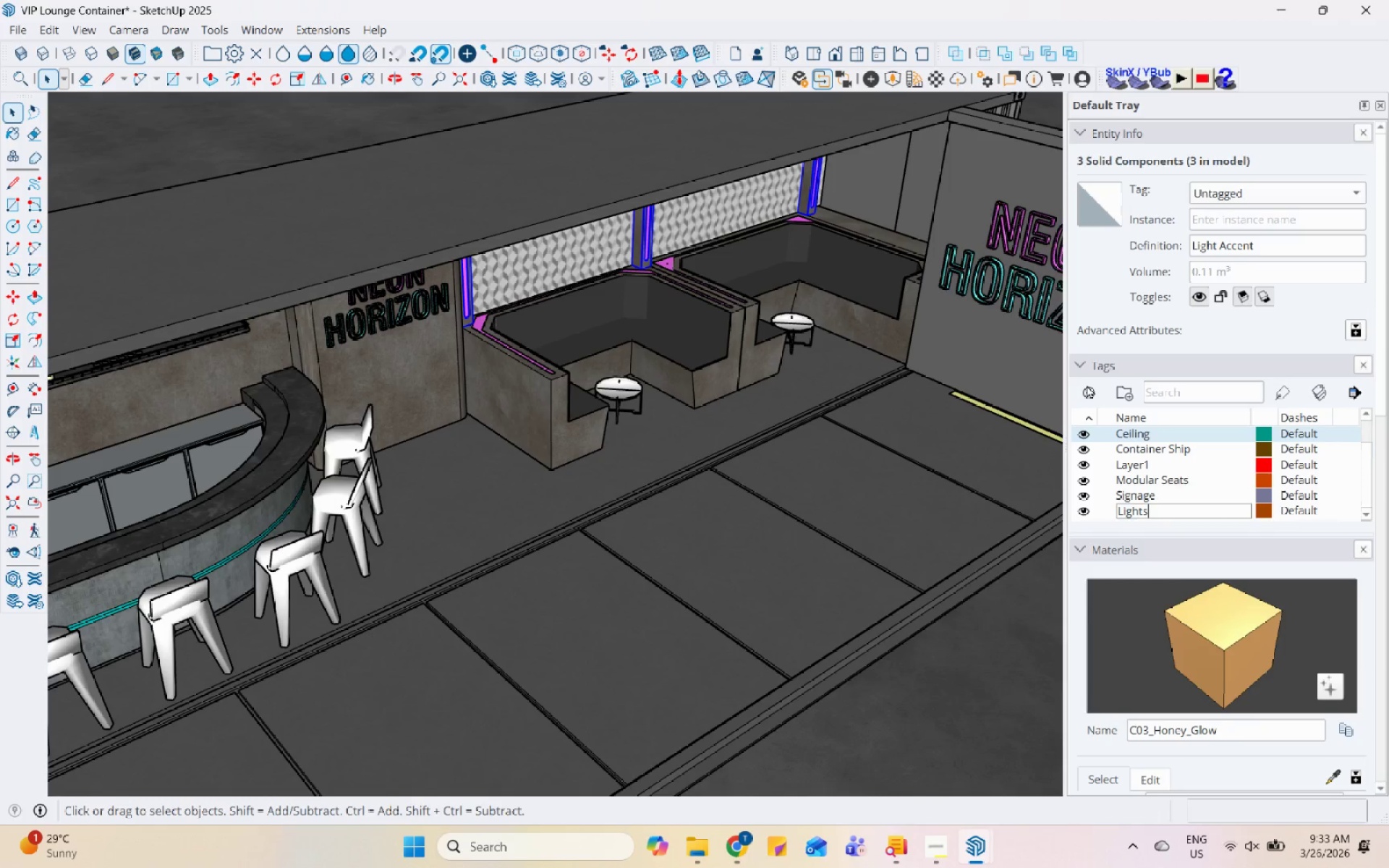 
key(Enter)
 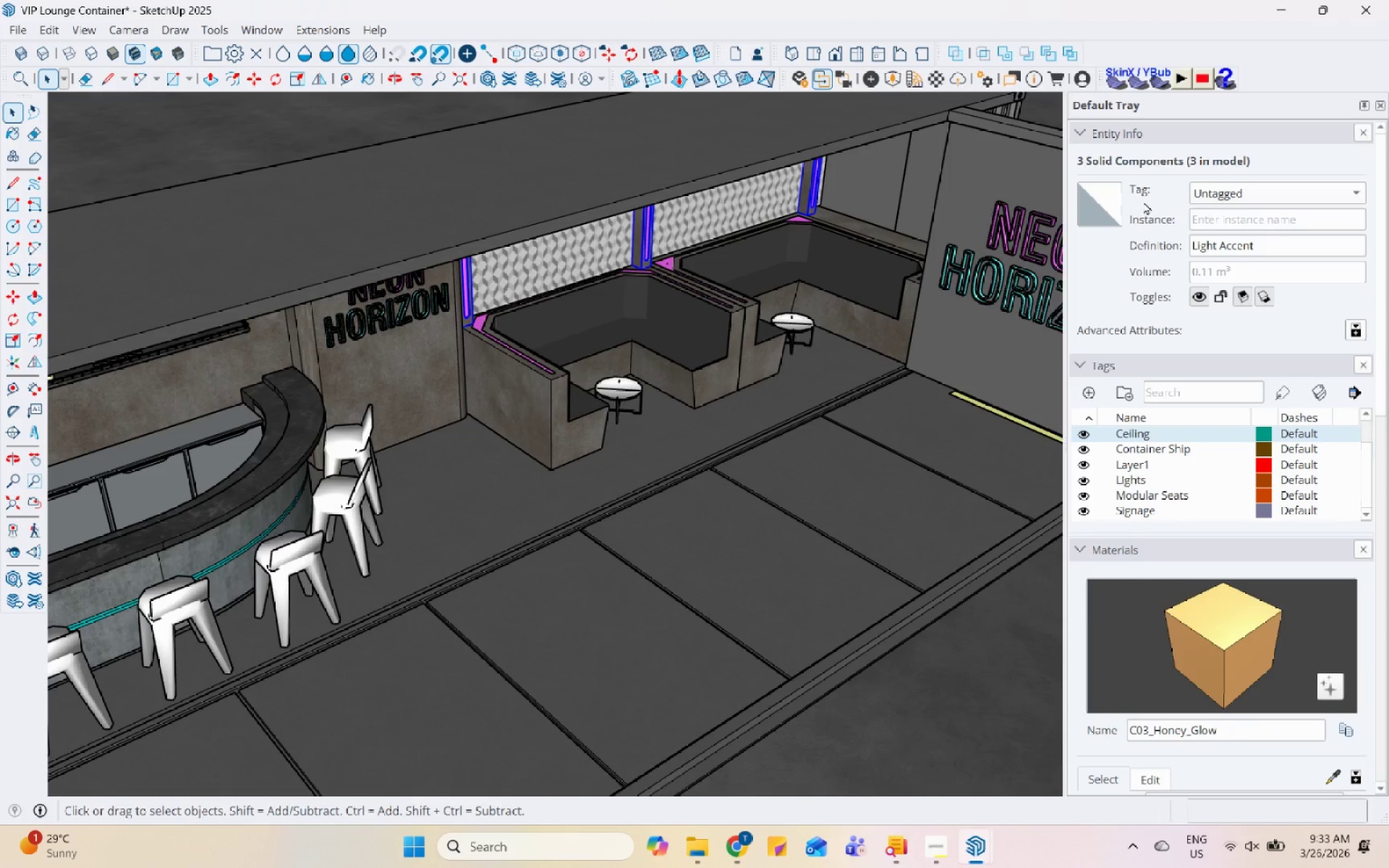 
left_click([1203, 192])
 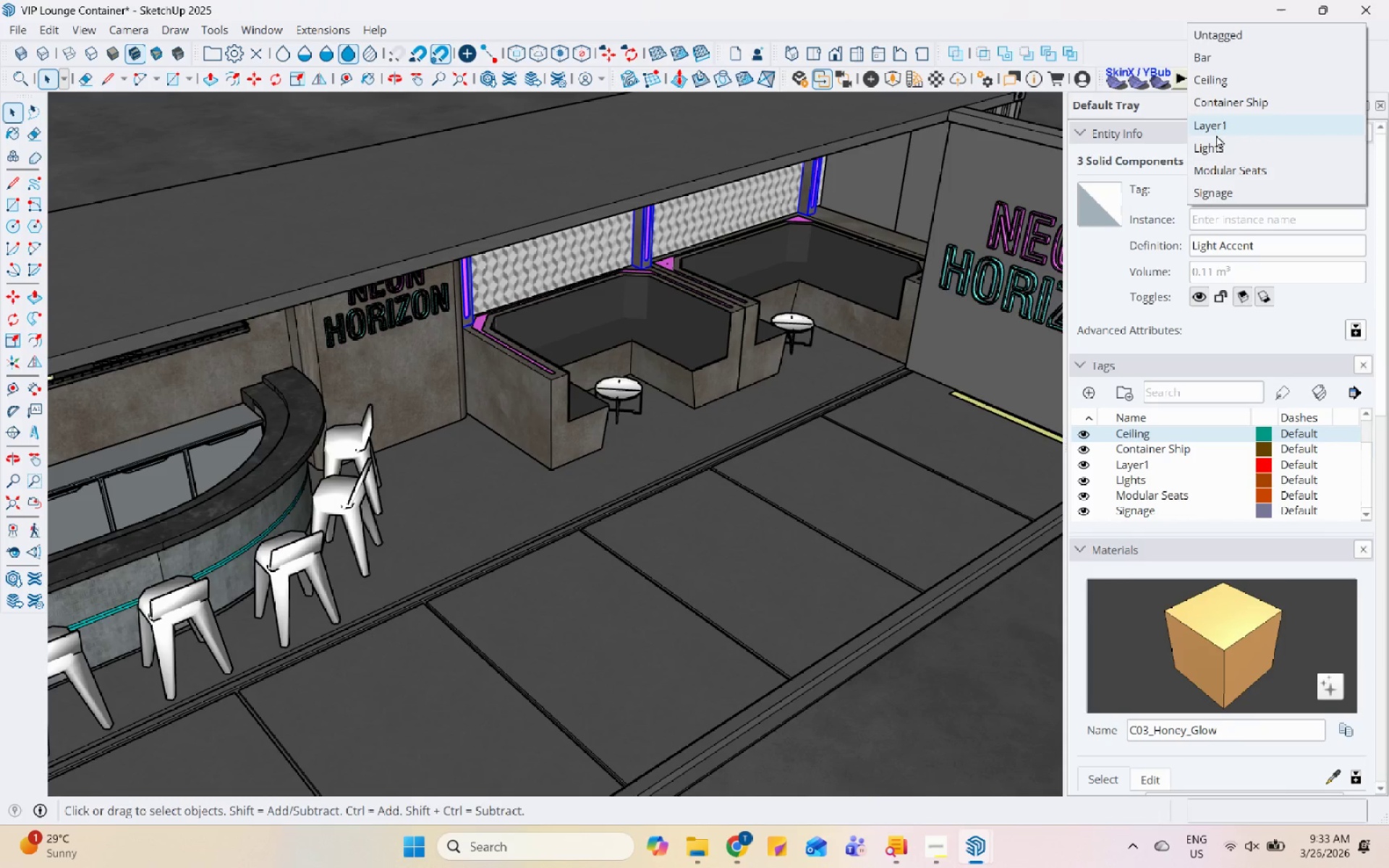 
left_click([1216, 145])
 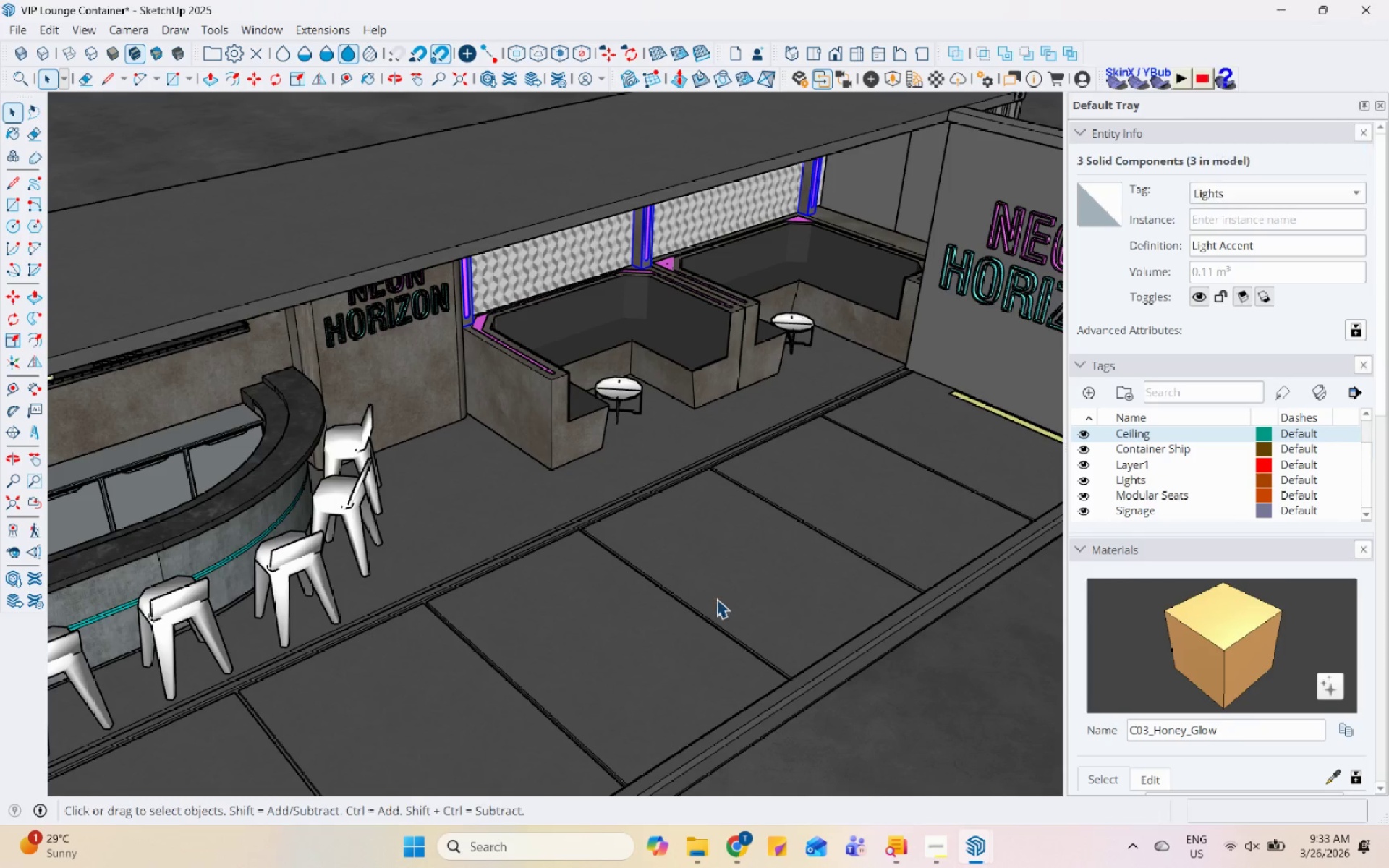 
scroll: coordinate [697, 622], scroll_direction: down, amount: 6.0
 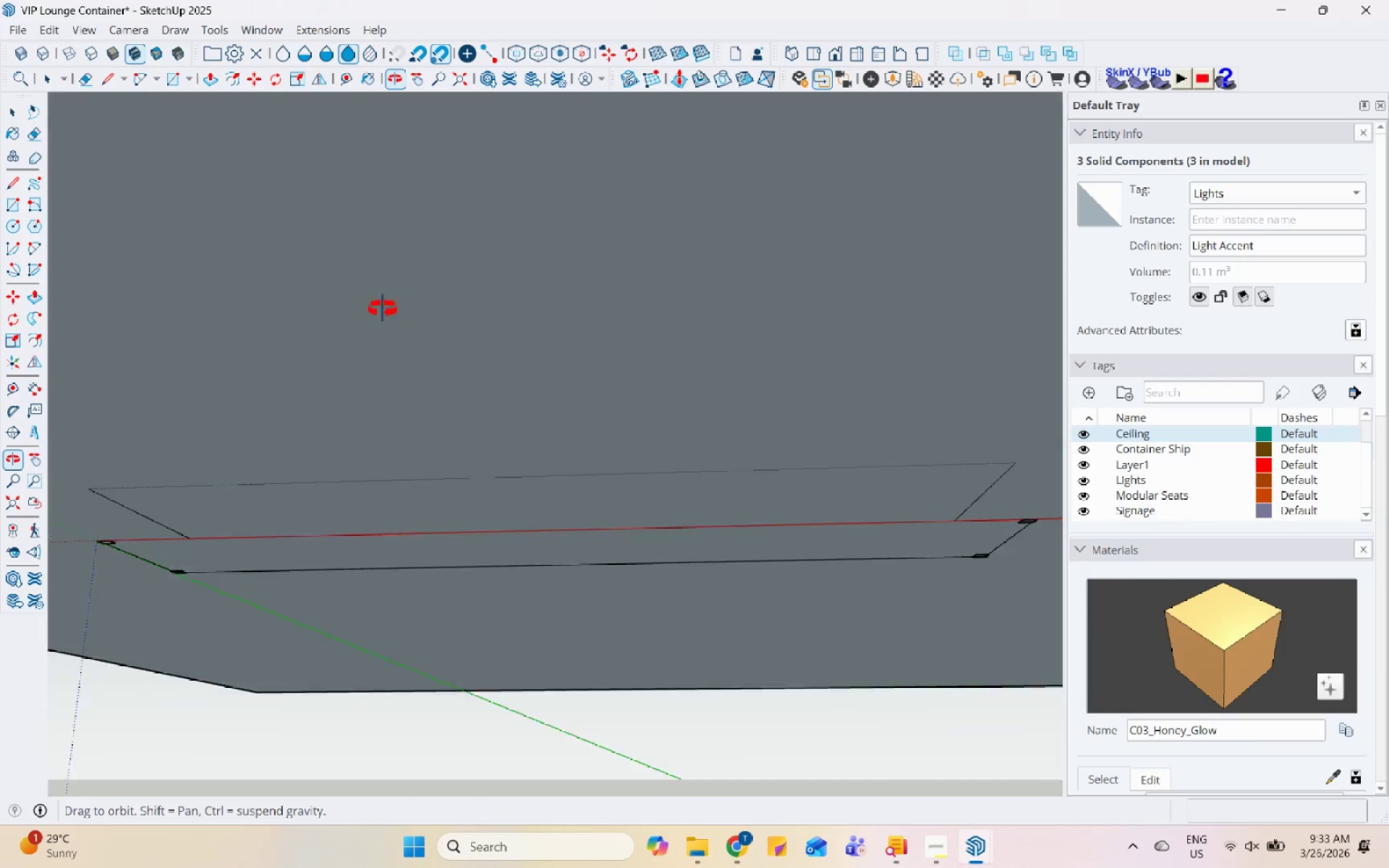 
scroll: coordinate [268, 469], scroll_direction: up, amount: 1.0
 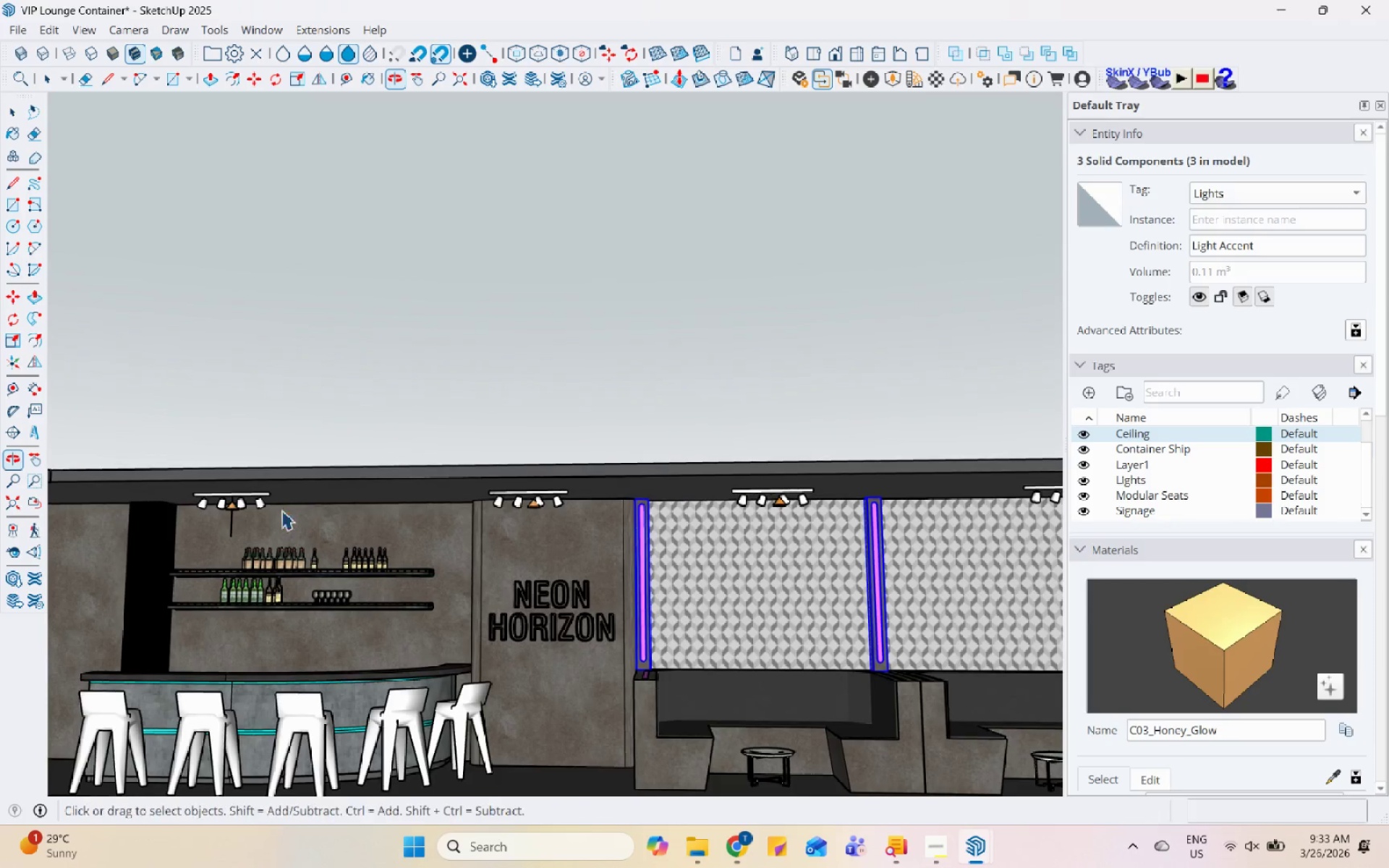 
left_click([252, 504])
 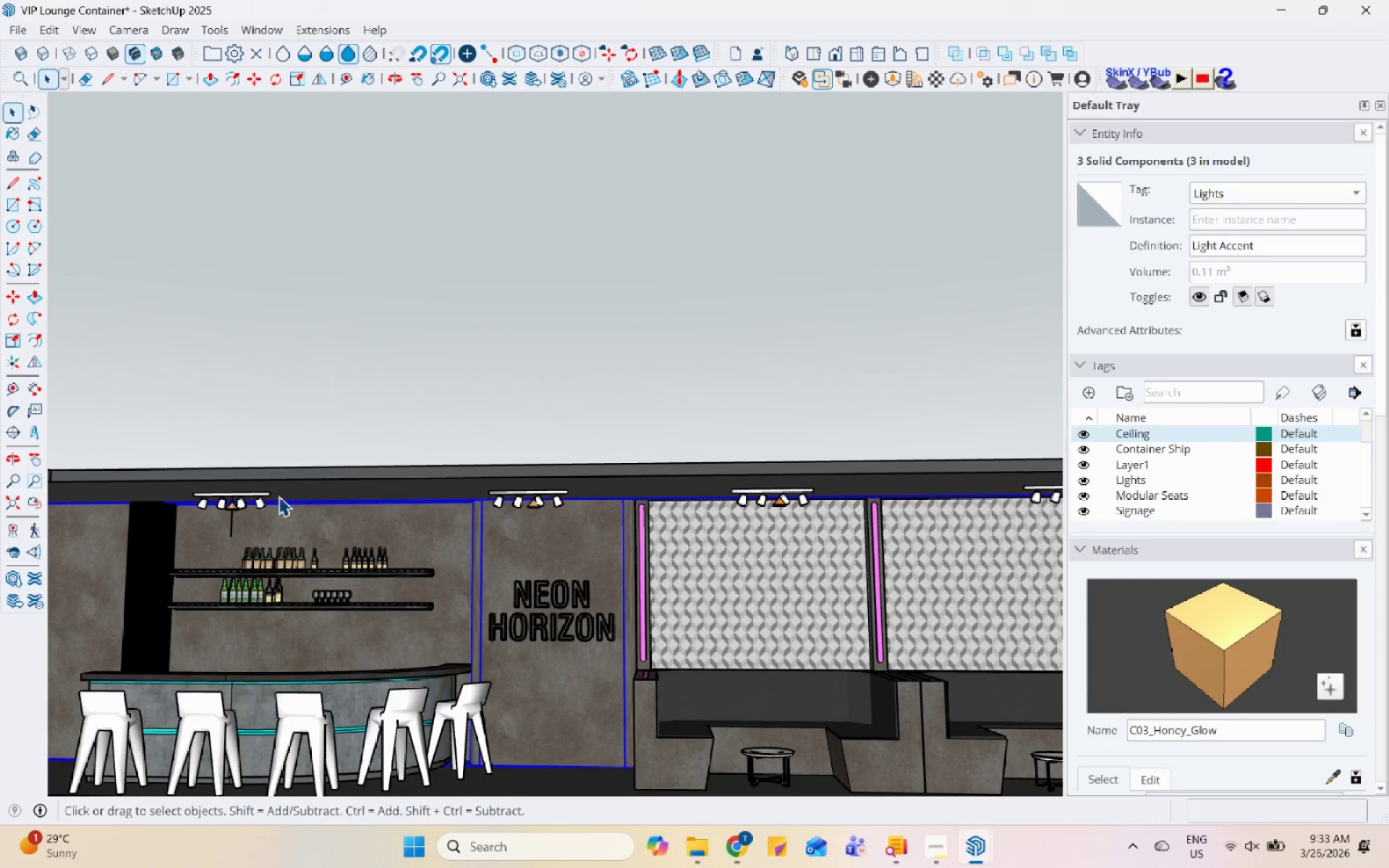 
left_click([265, 492])
 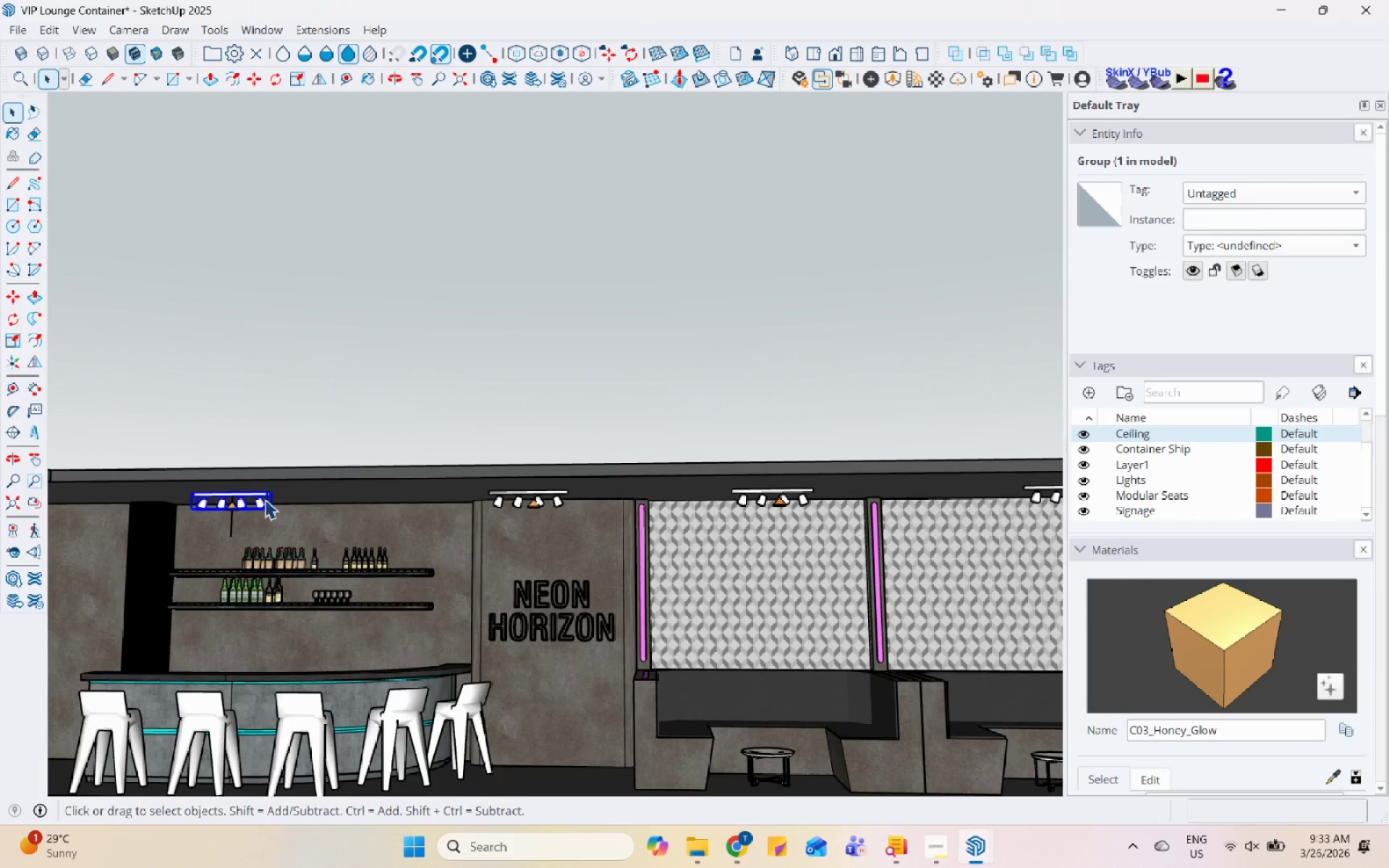 
hold_key(key=ControlLeft, duration=1.5)
left_click([556, 498])
 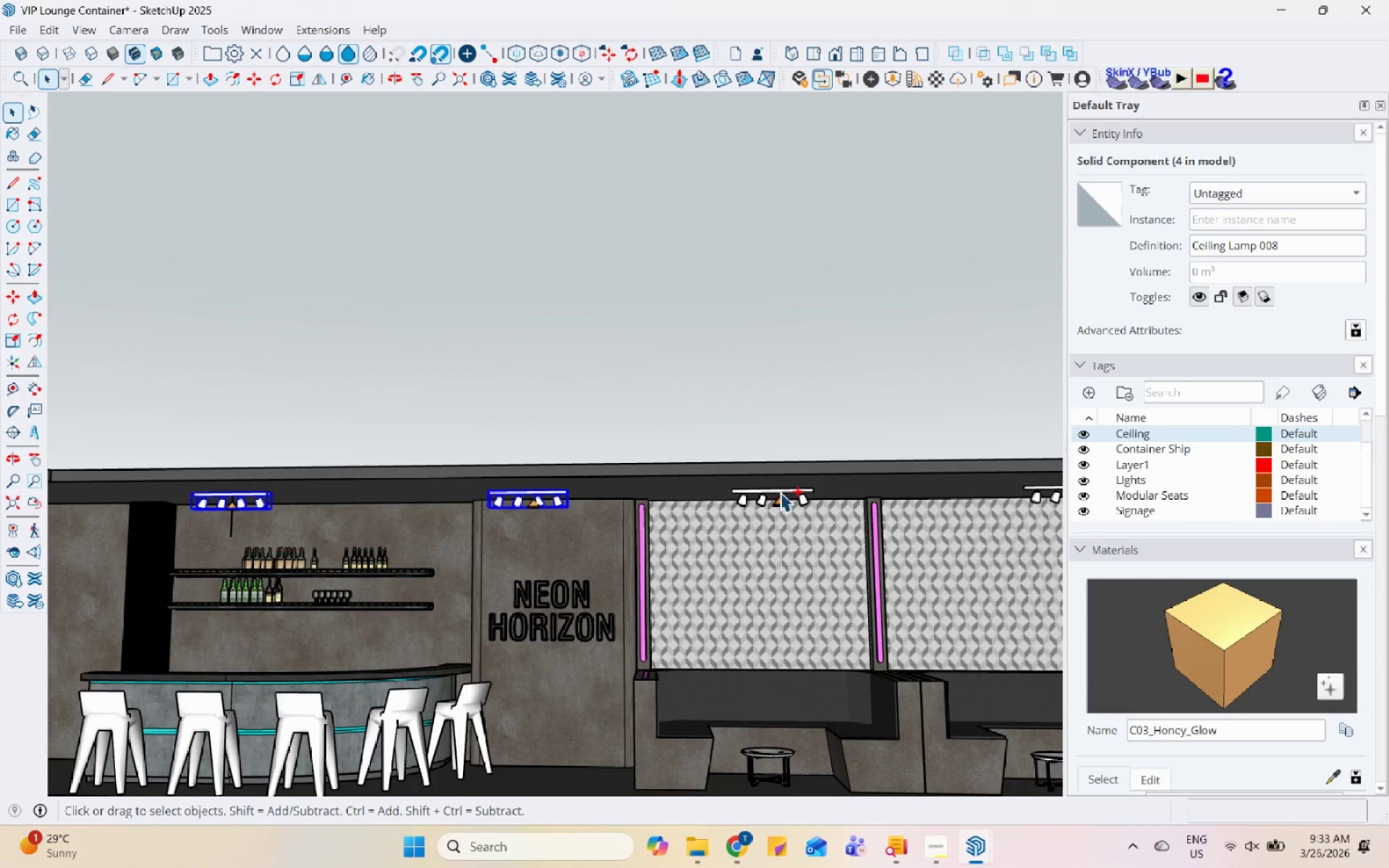 
left_click([797, 488])
 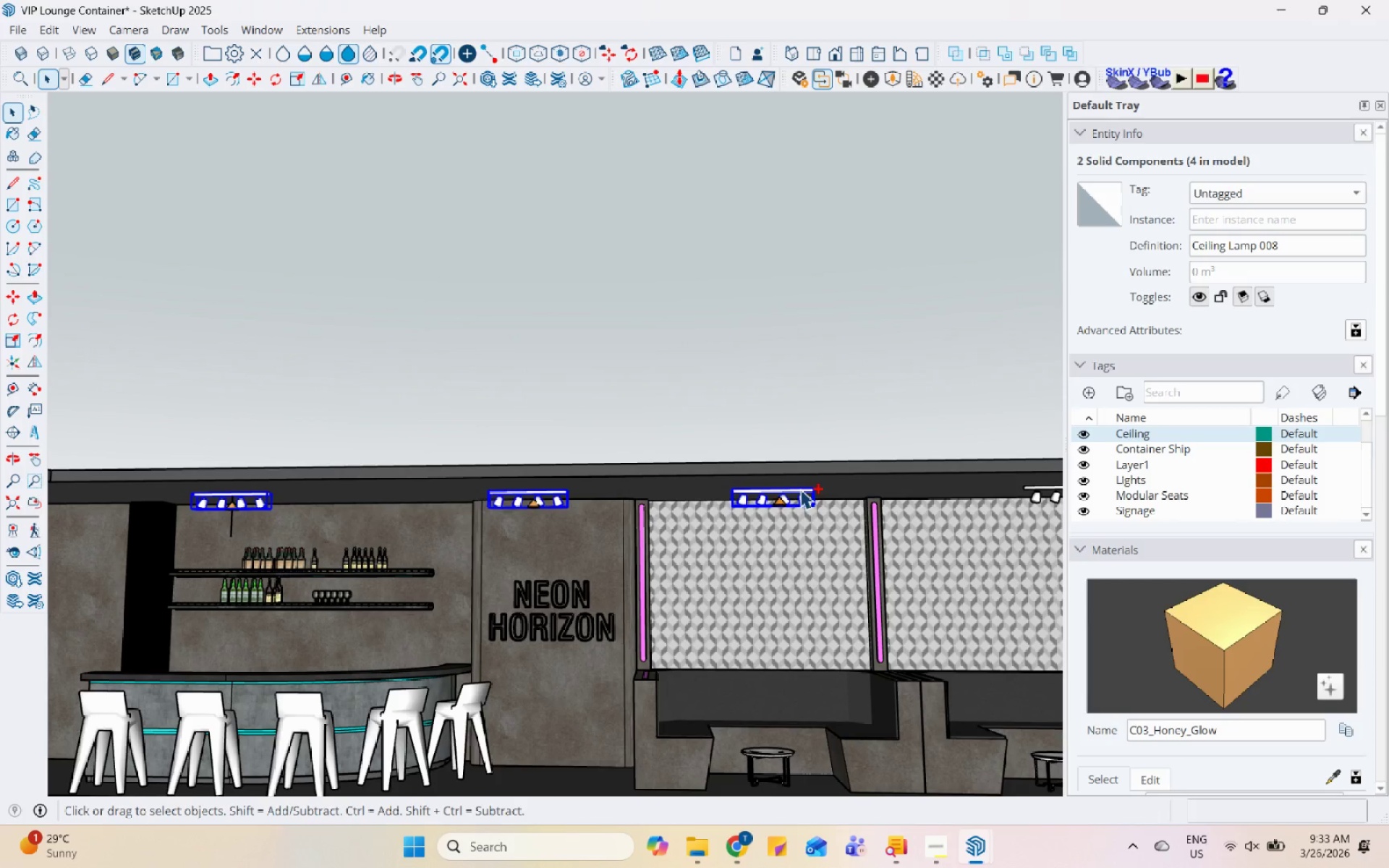 
key(Control+ControlLeft)
 